 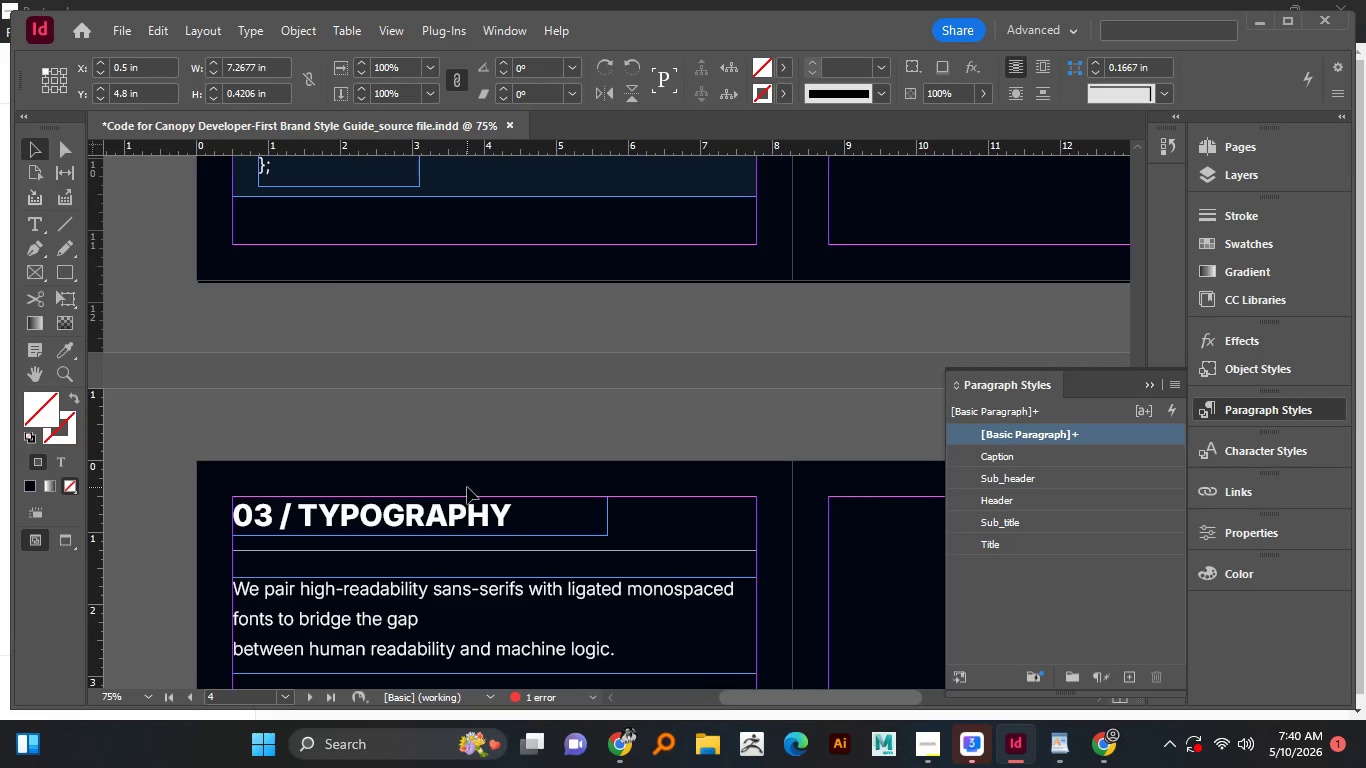 
hold_key(key=AltLeft, duration=1.11)
scroll: coordinate [495, 411], scroll_direction: up, amount: 23.0
 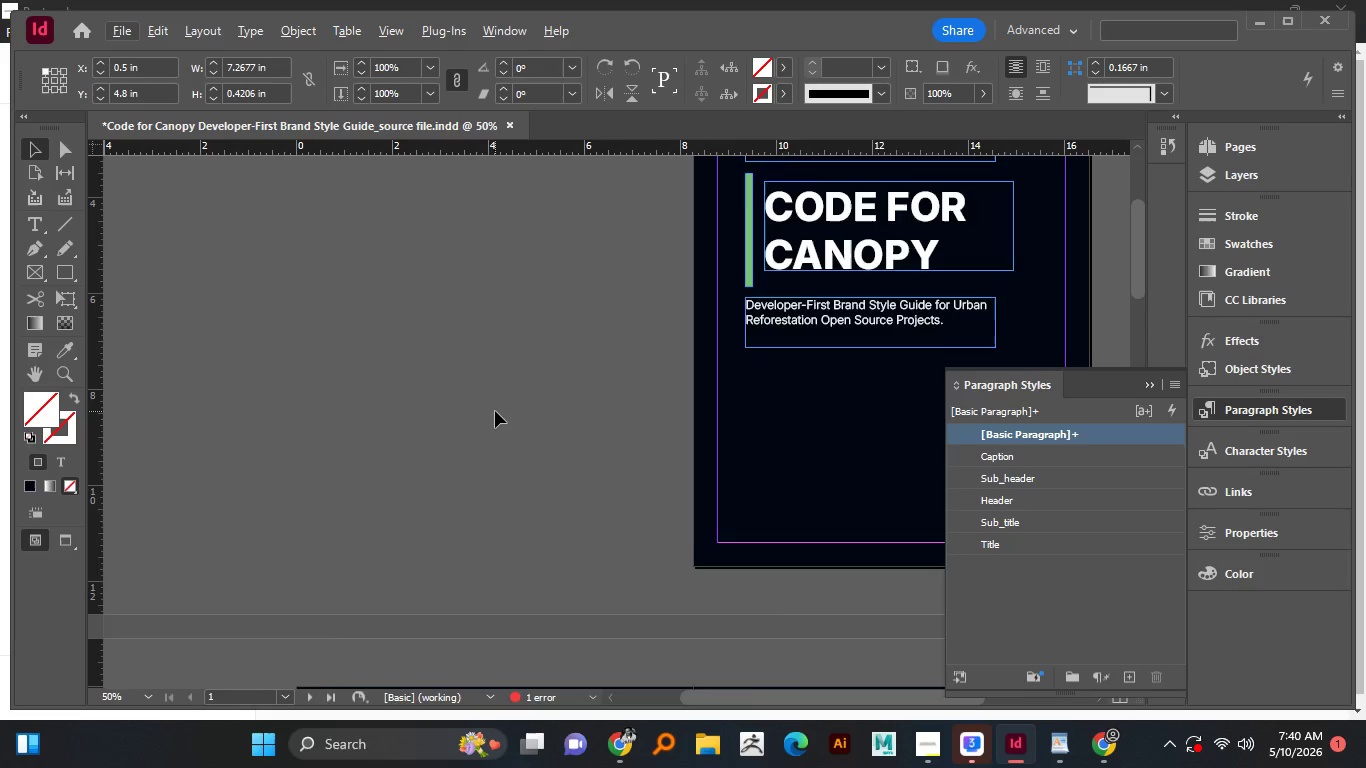 
left_click([496, 451])
 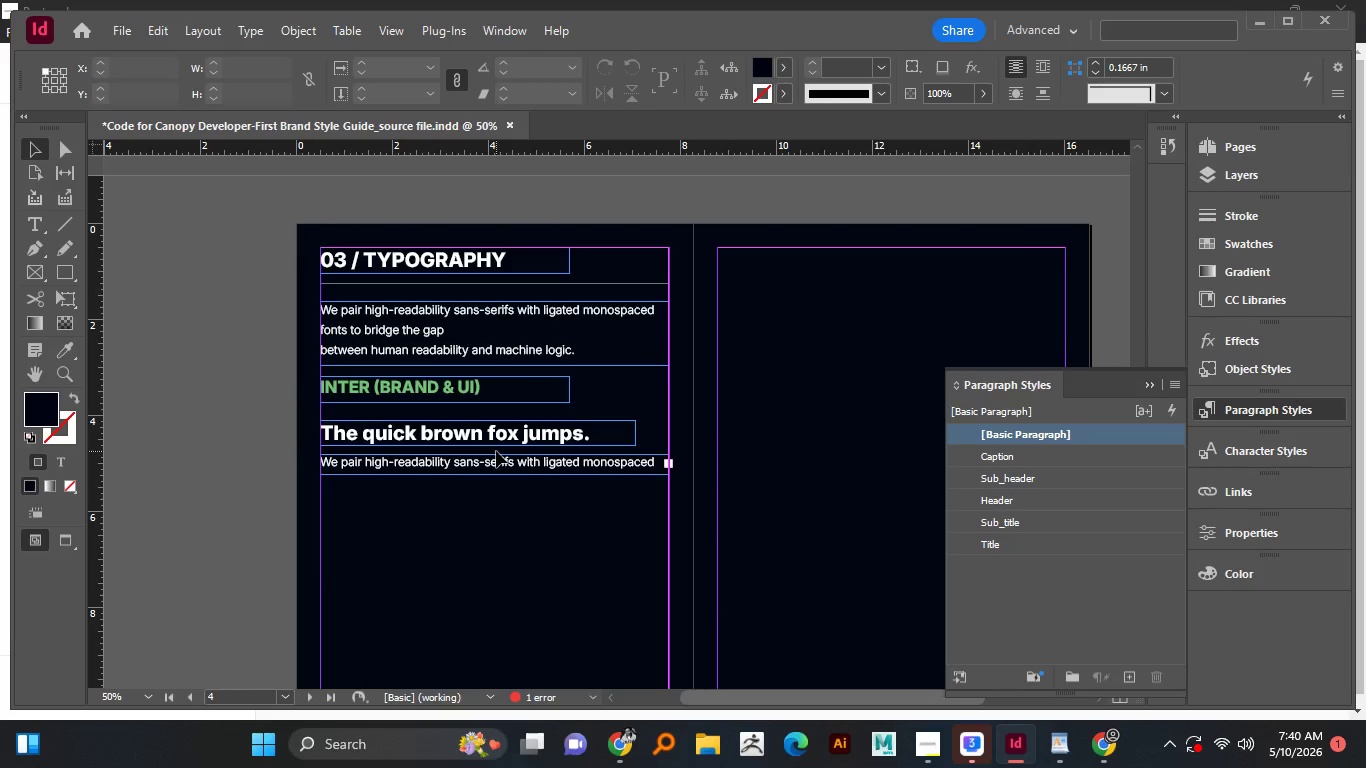 
scroll: coordinate [495, 411], scroll_direction: down, amount: 21.0
 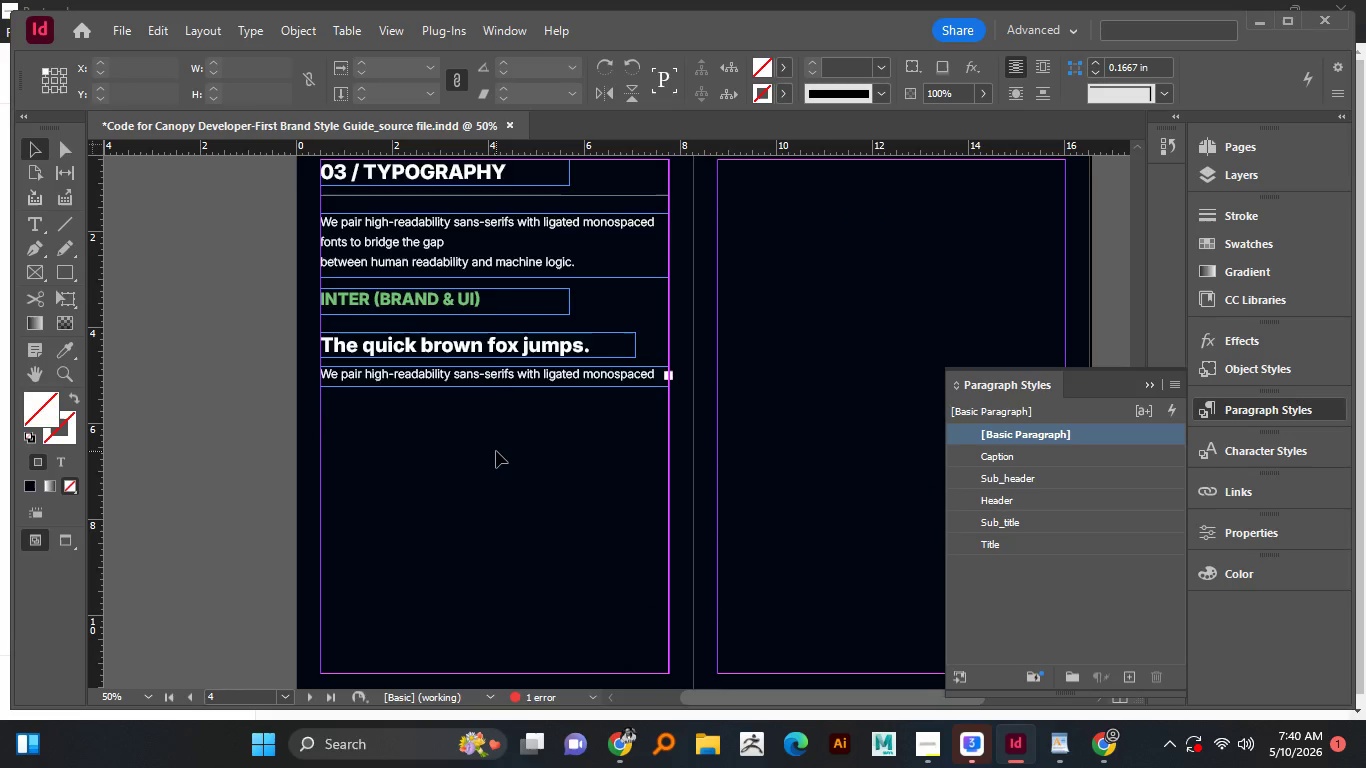 
hold_key(key=AltLeft, duration=0.33)
 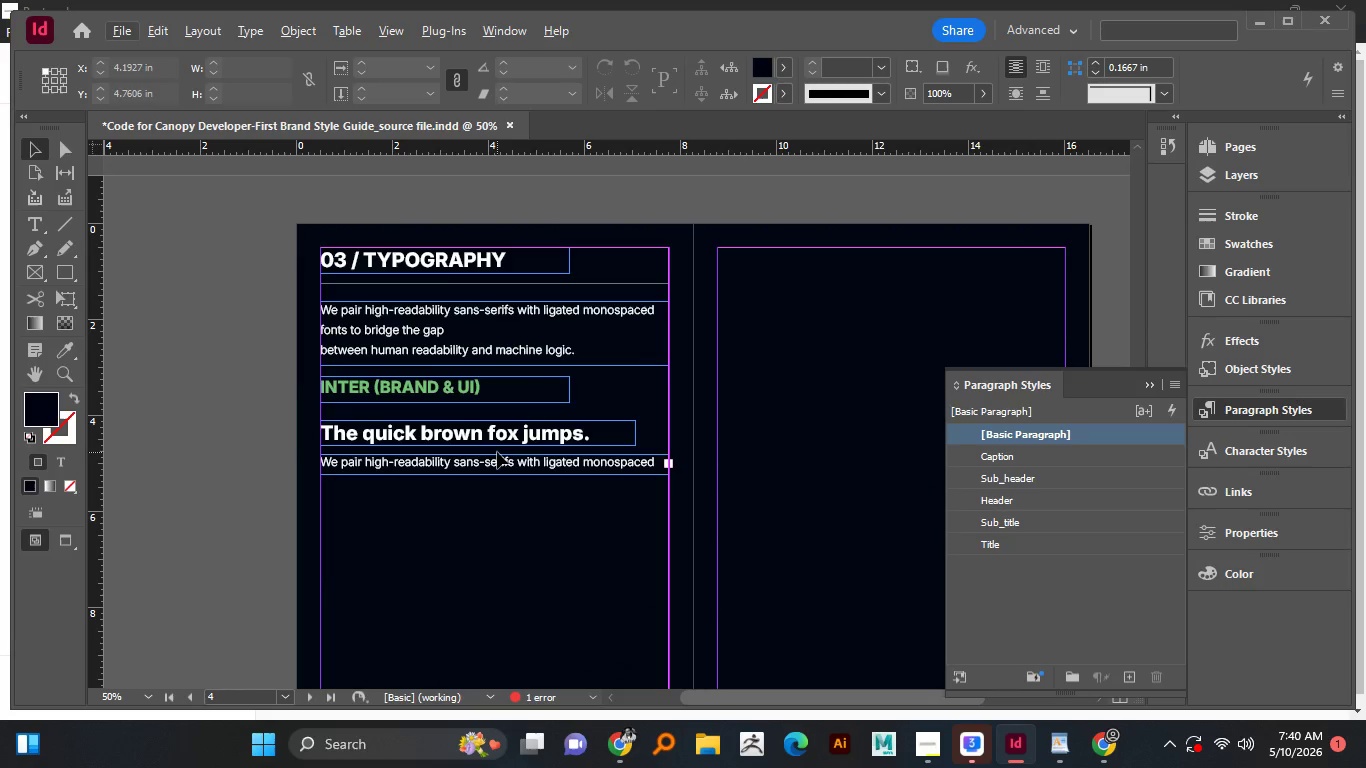 
scroll: coordinate [496, 451], scroll_direction: up, amount: 1.0
 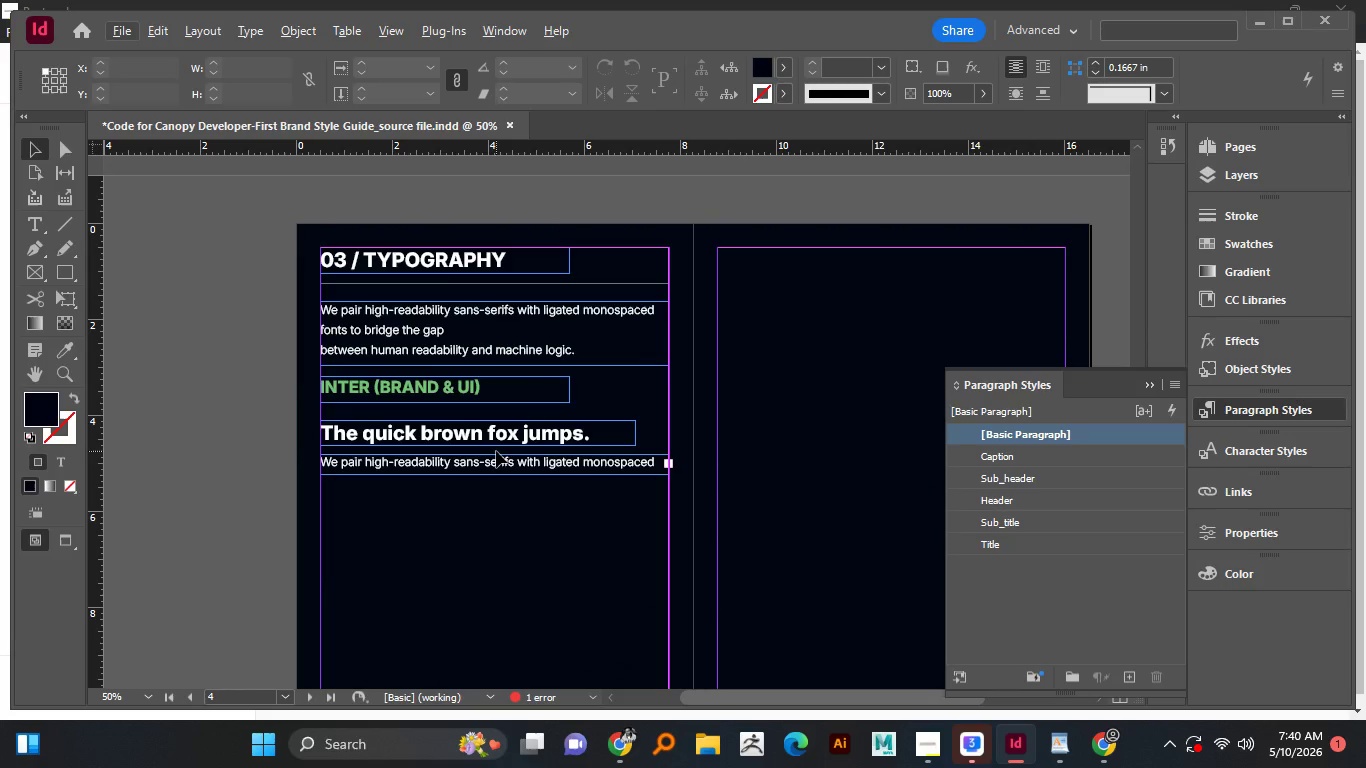 
key(Control+S)
 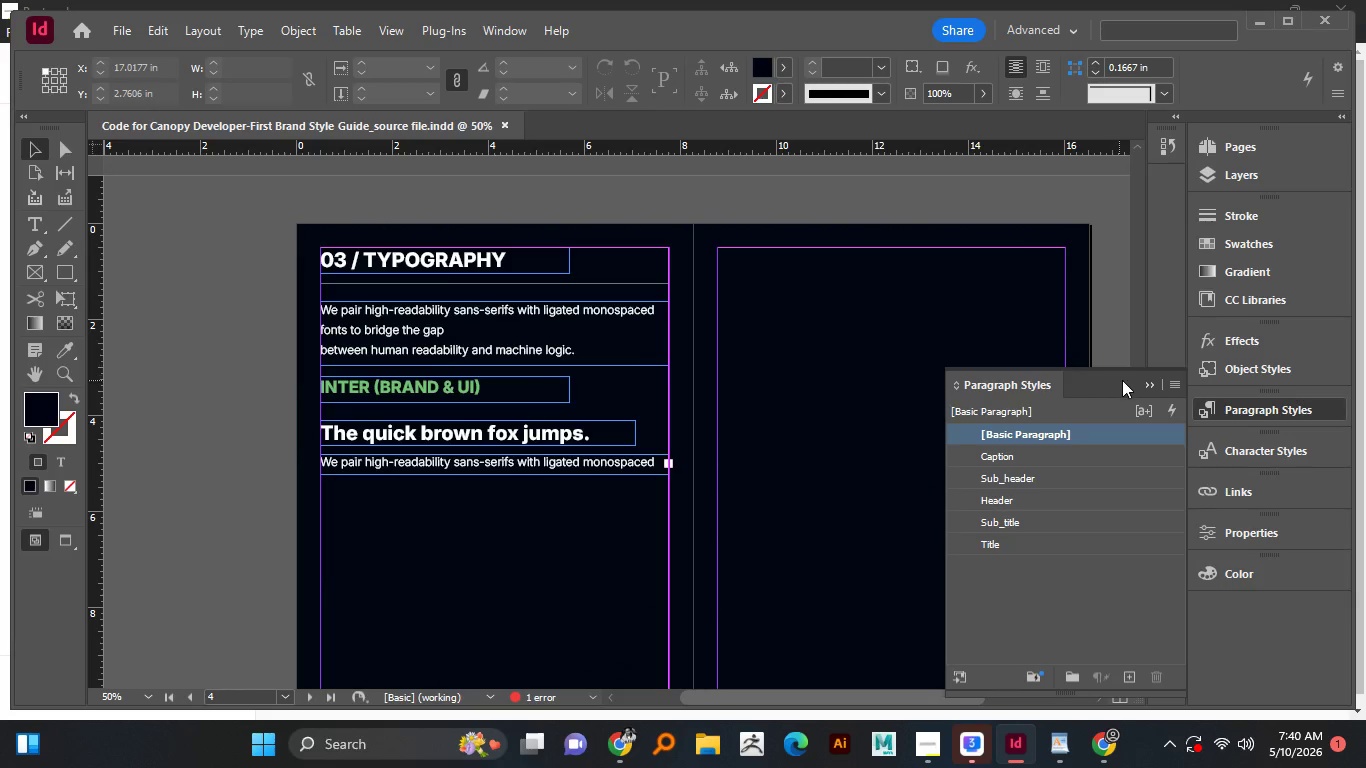 
left_click([1147, 380])
 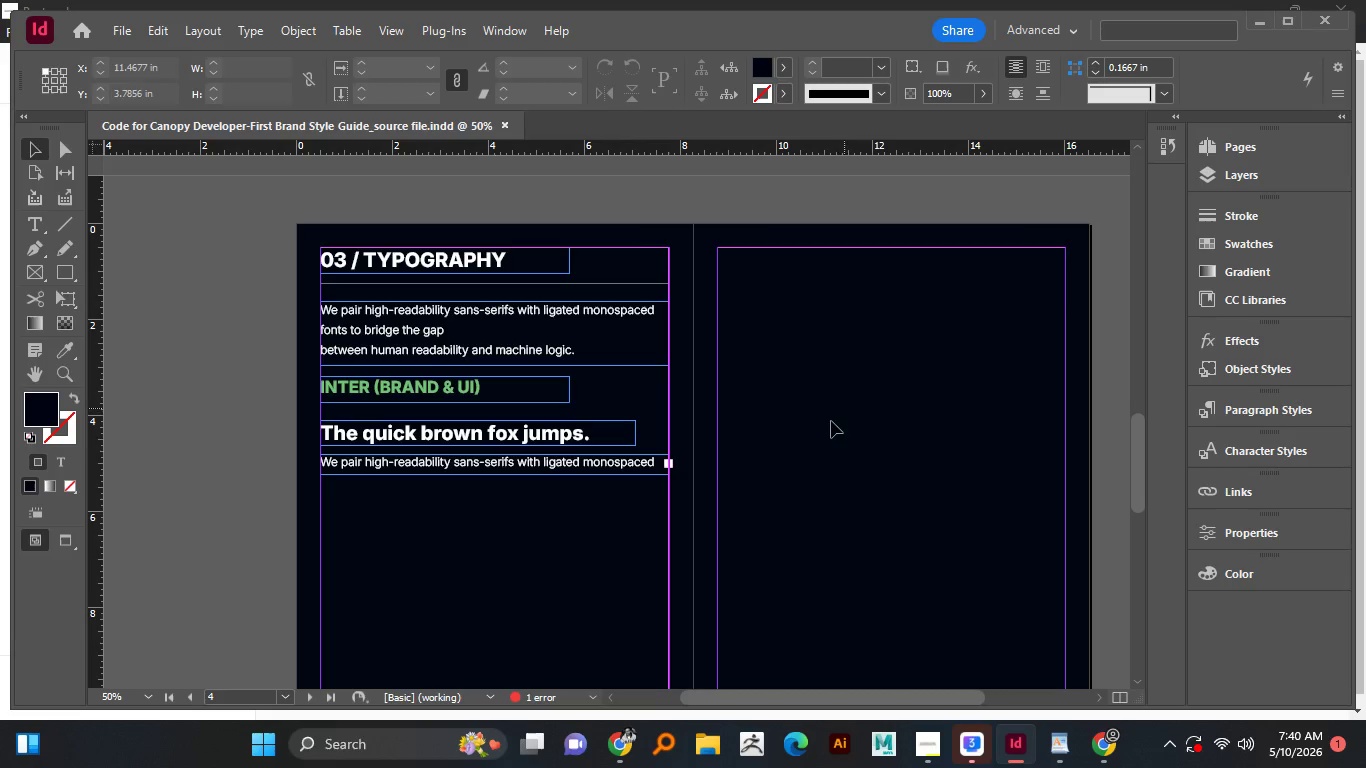 
scroll: coordinate [724, 476], scroll_direction: none, amount: 0.0
 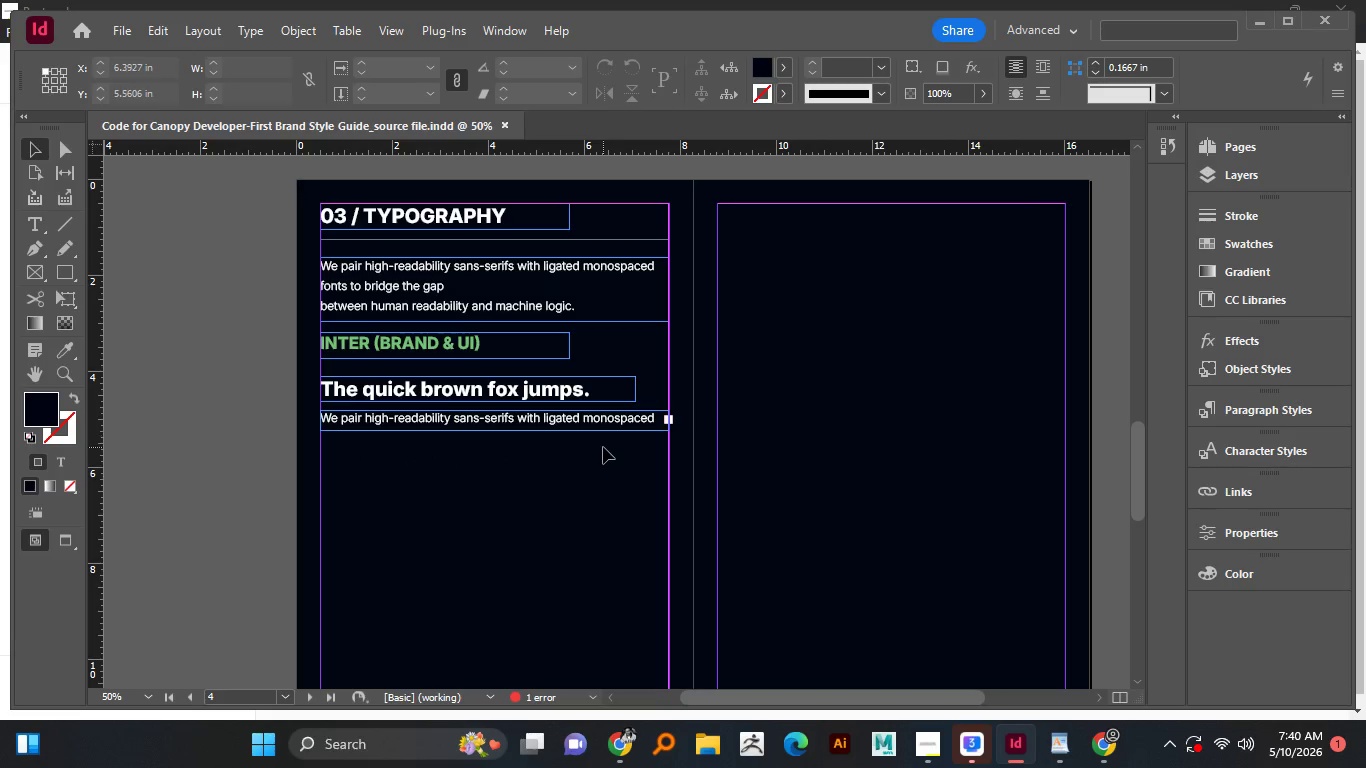 
left_click([603, 447])
 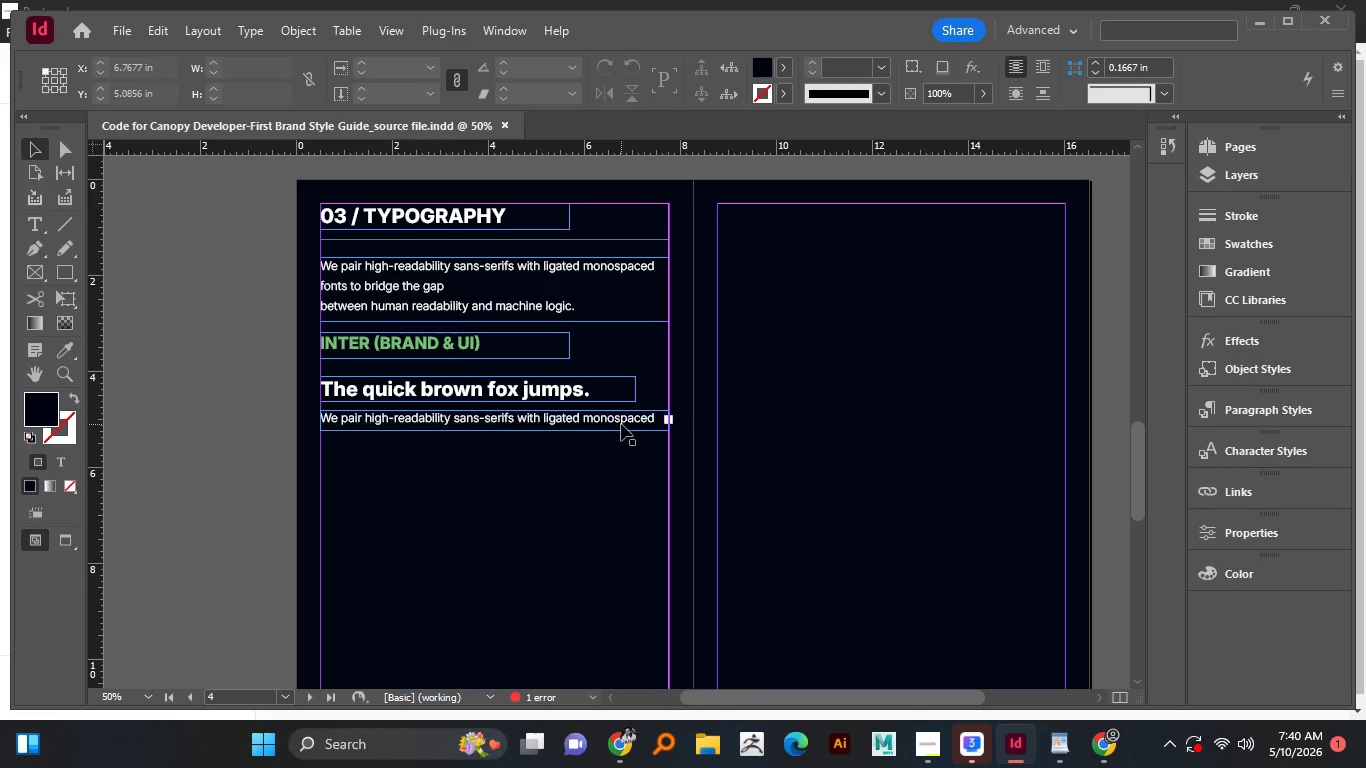 
left_click([621, 424])
 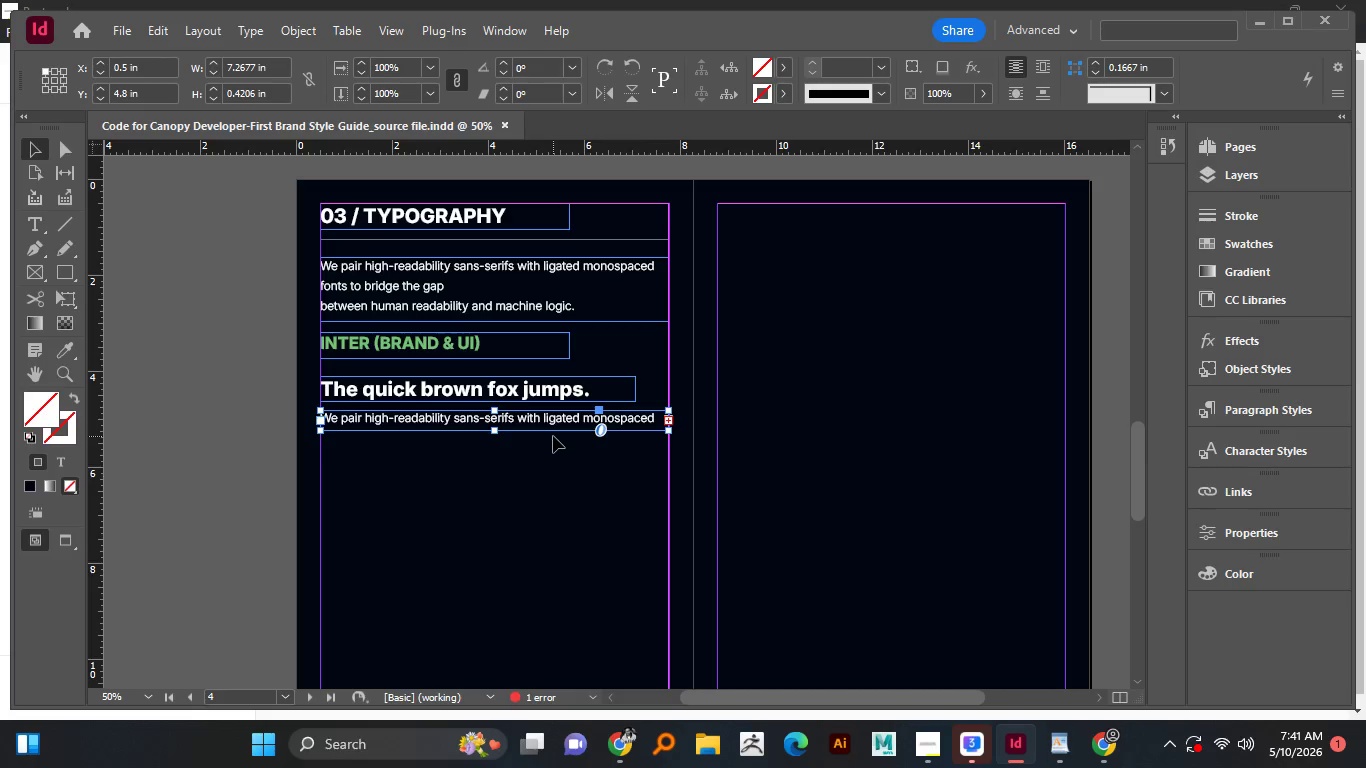 
wait(56.09)
 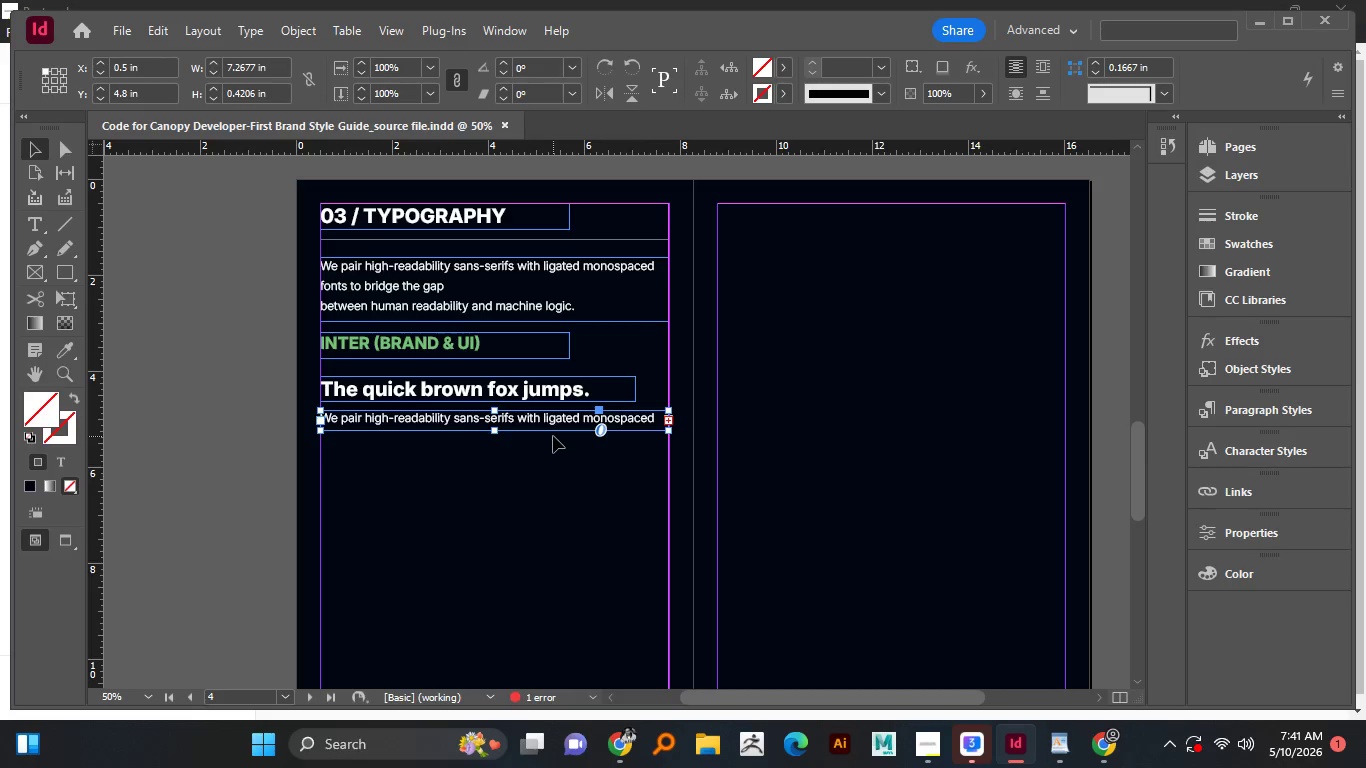 
left_click([1044, 734])
 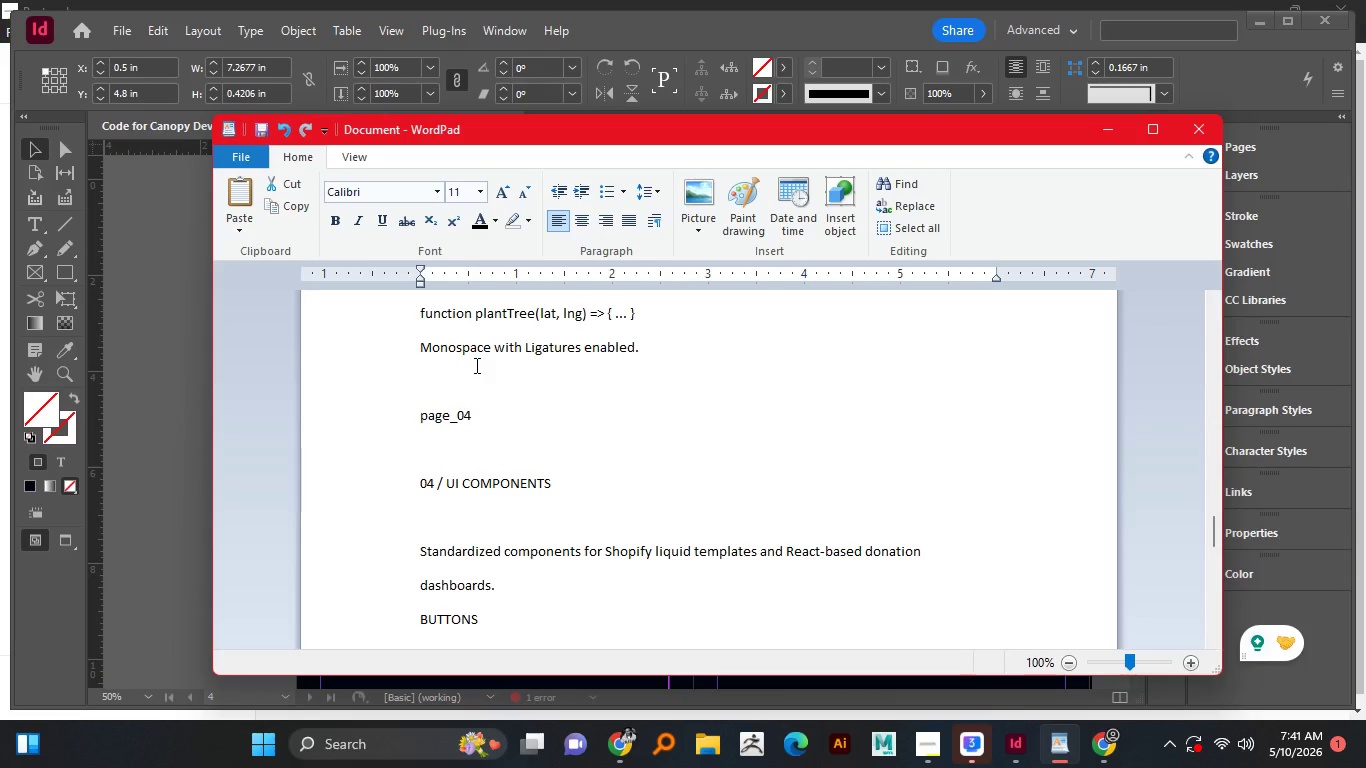 
scroll: coordinate [474, 365], scroll_direction: none, amount: 0.0
 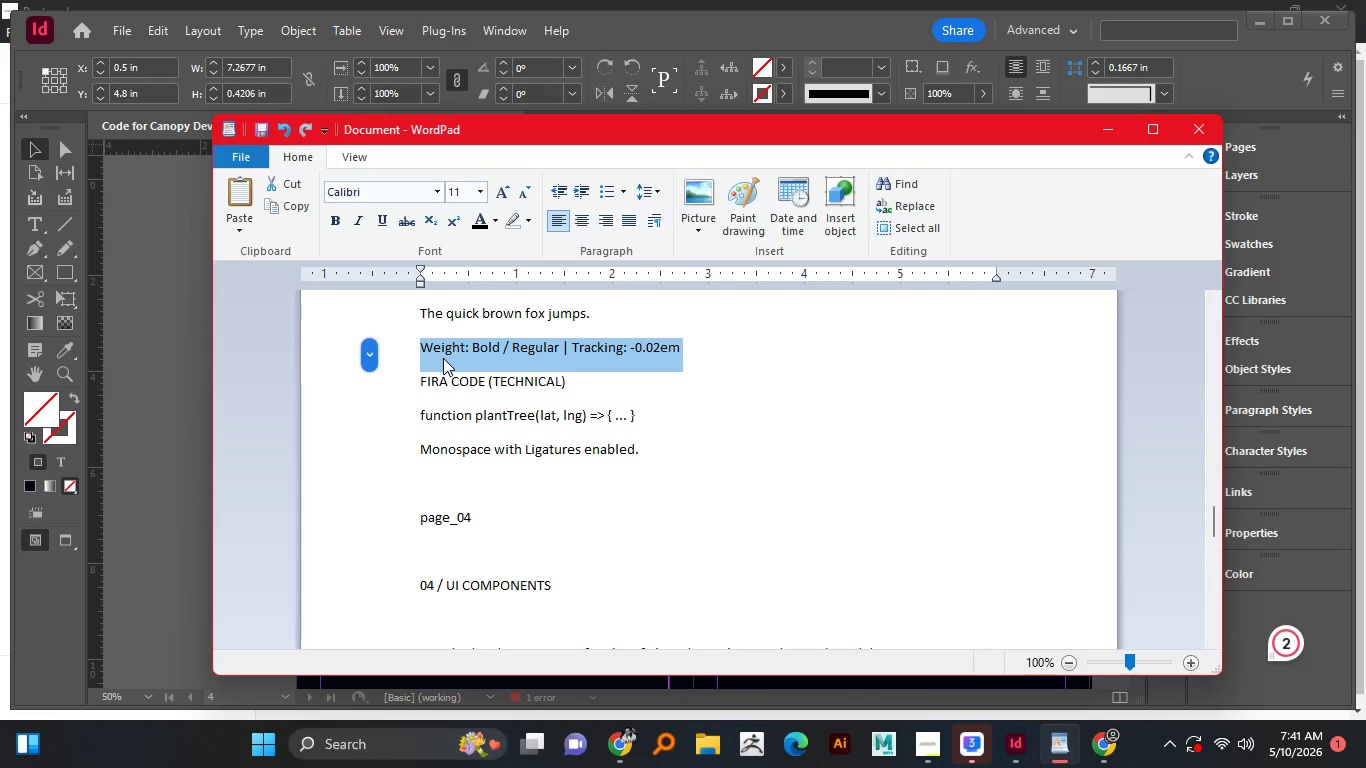 
key(Control+C)
 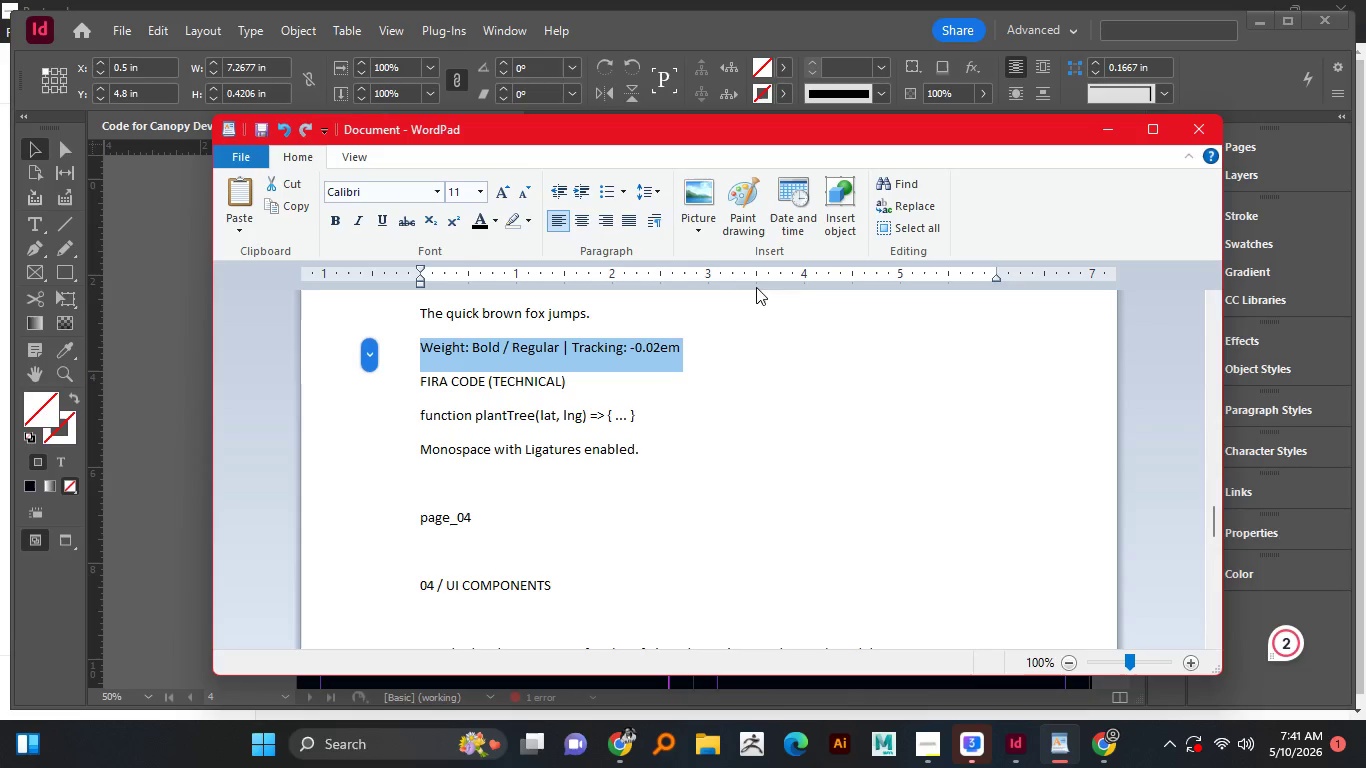 
key(Control+C)
 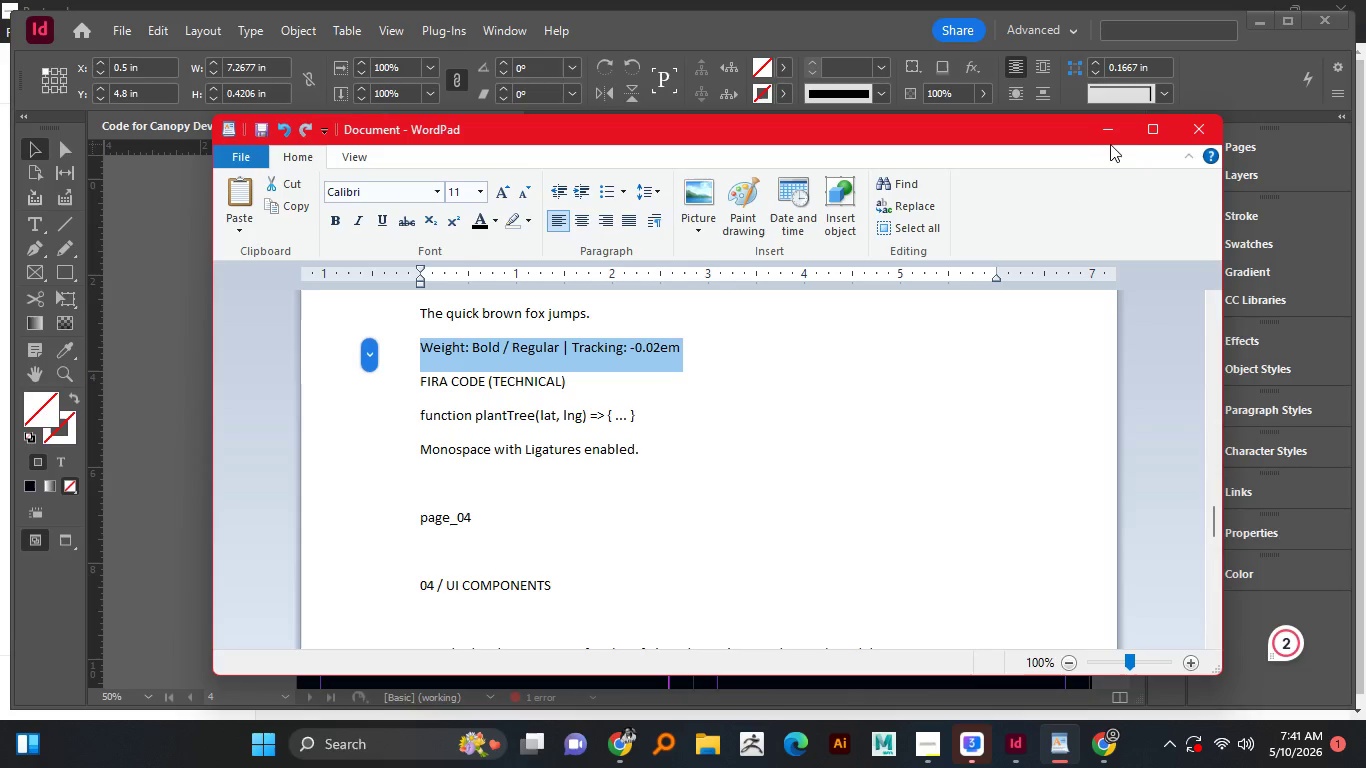 
left_click([1112, 129])
 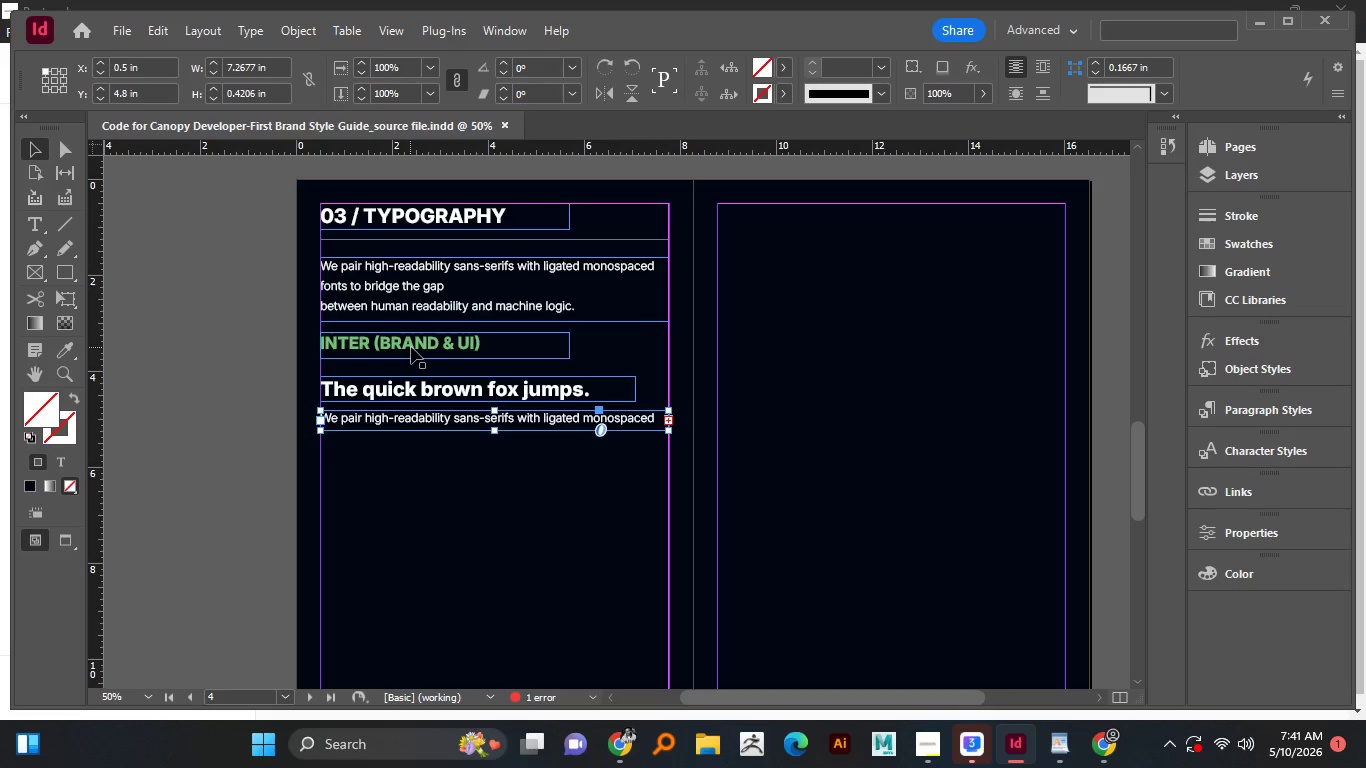 
left_click([411, 347])
 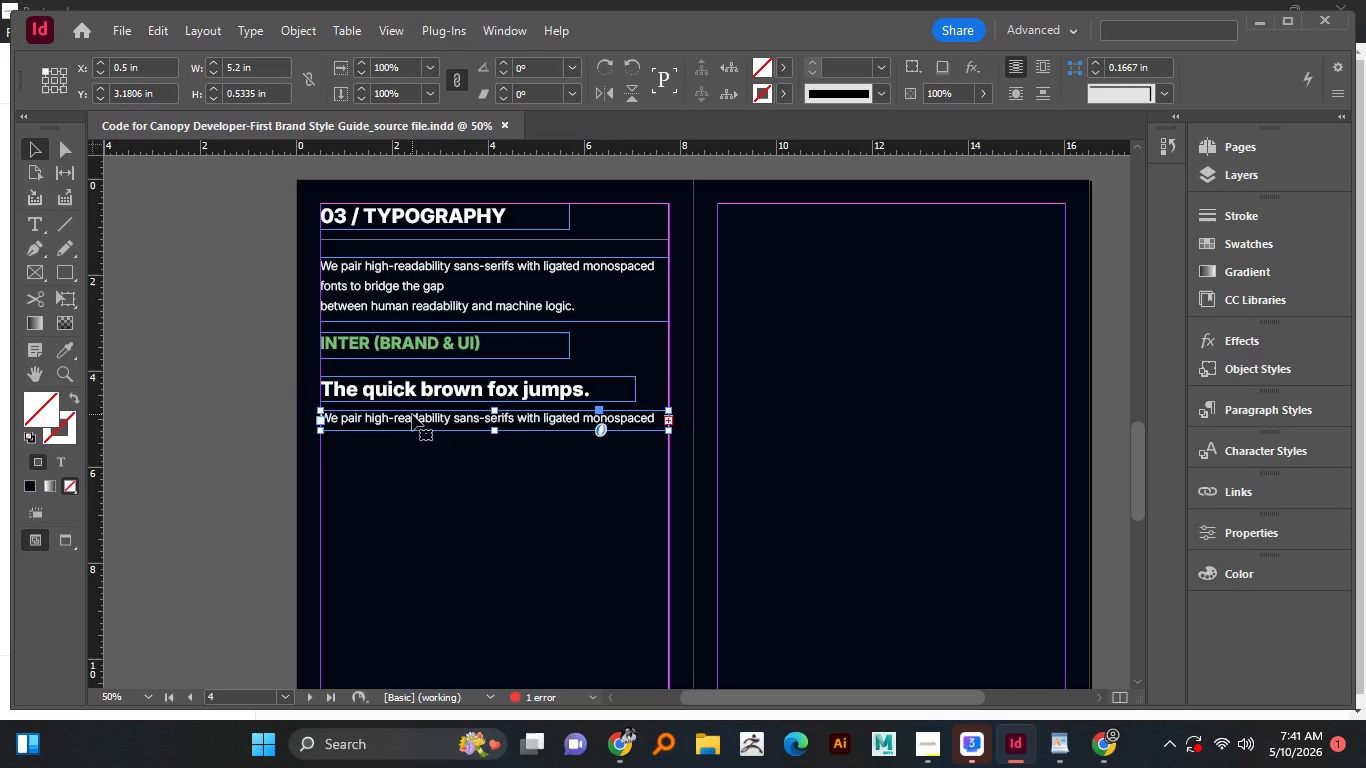 
double_click([412, 414])
 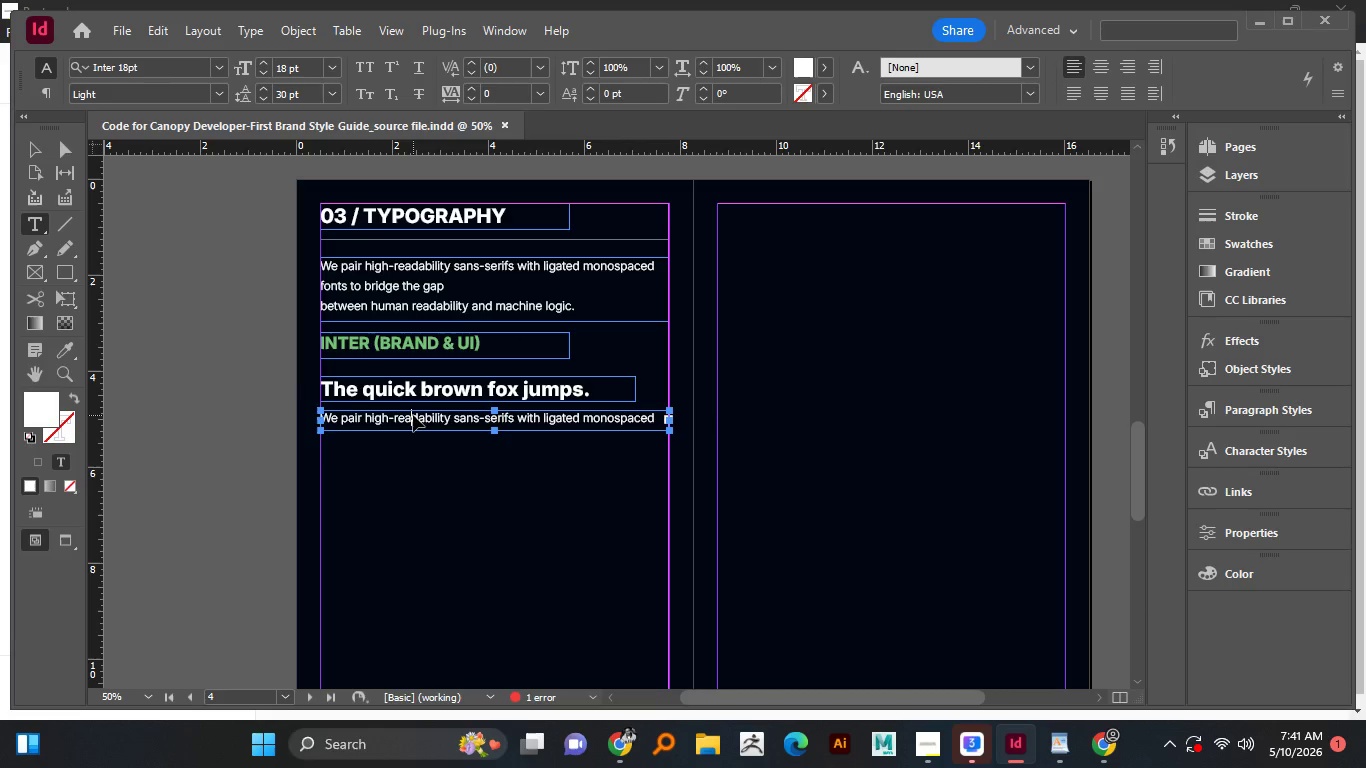 
key(Control+A)
 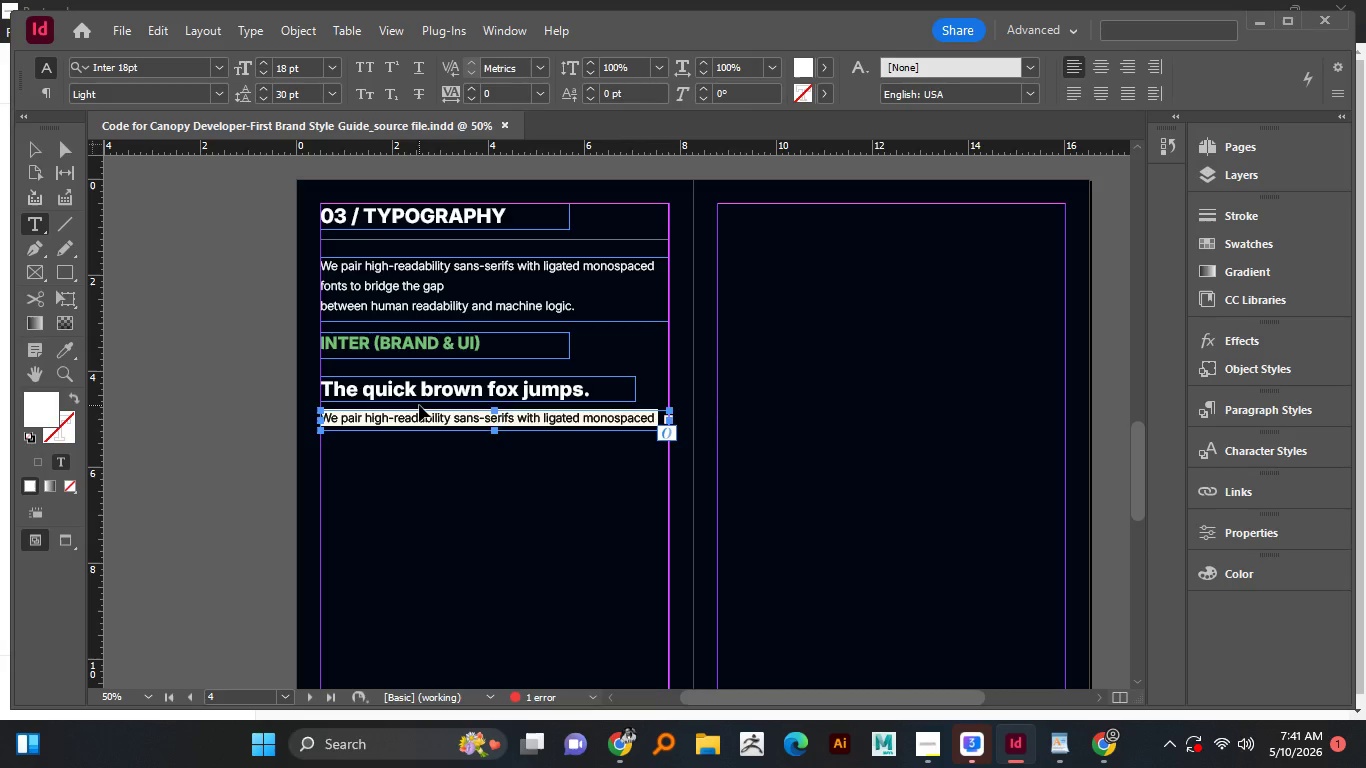 
key(Control+V)
 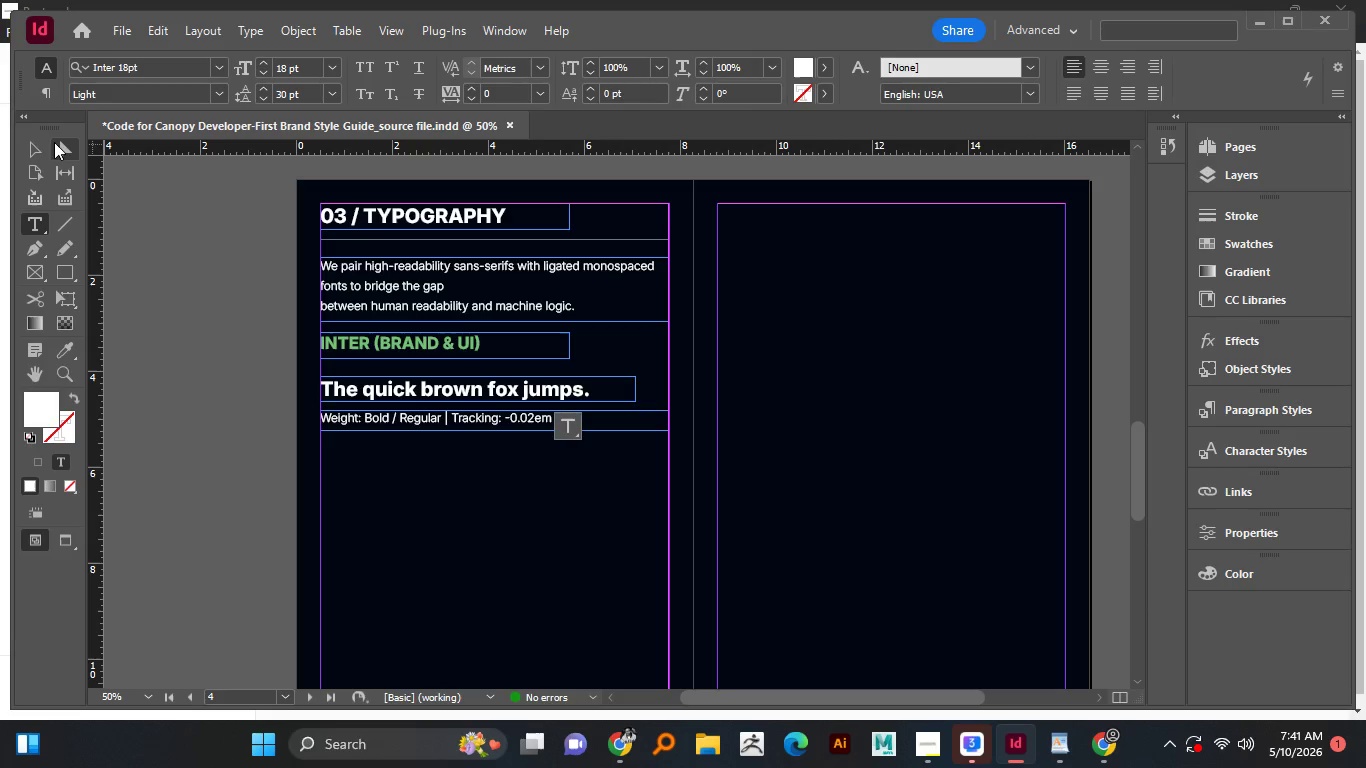 
left_click([28, 148])
 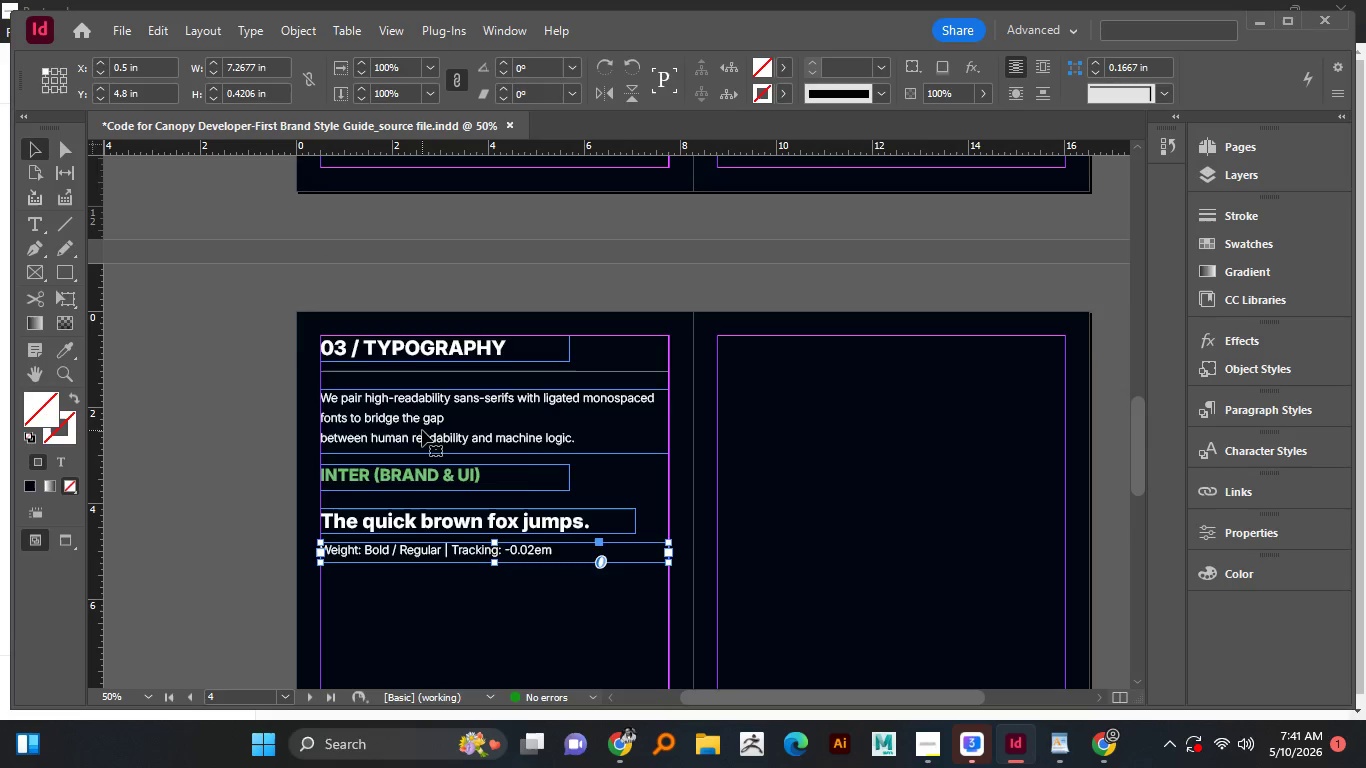 
scroll: coordinate [422, 430], scroll_direction: up, amount: 7.0
 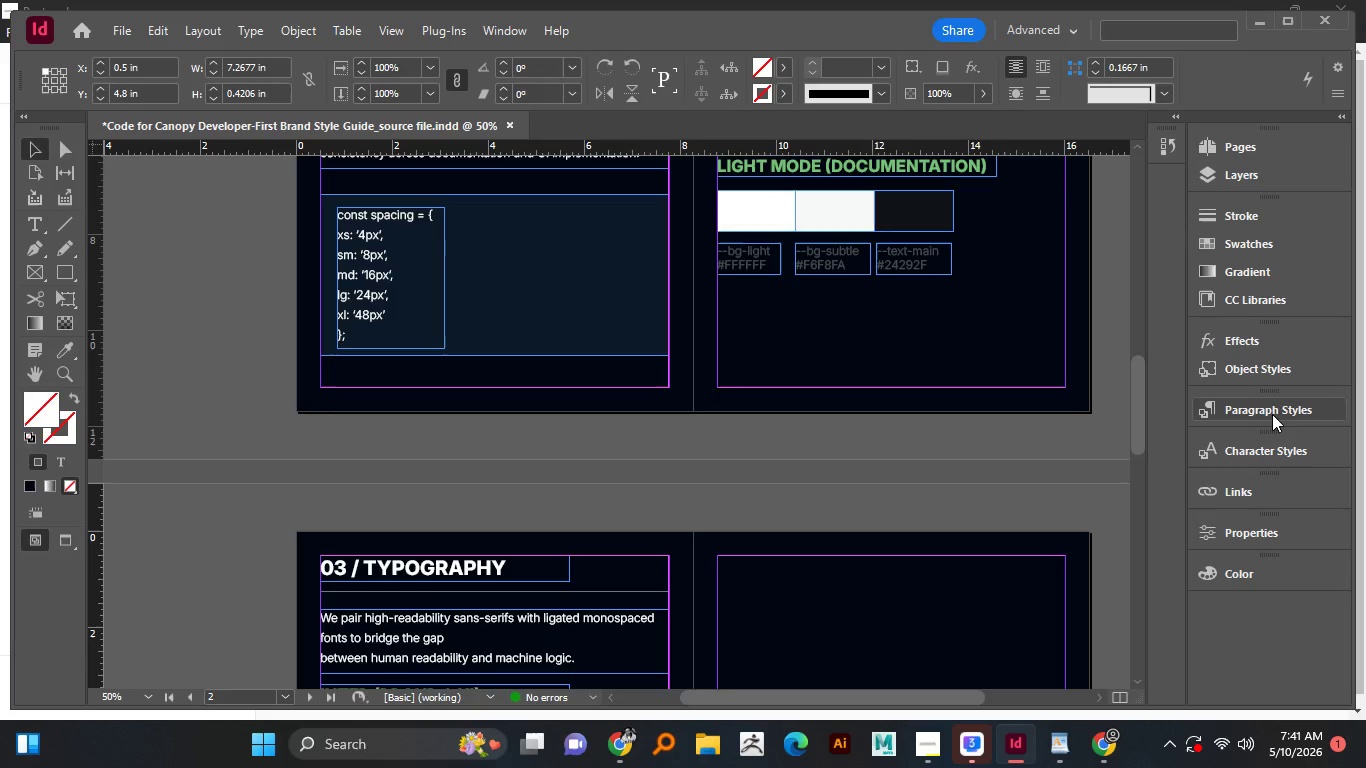 
left_click([1272, 414])
 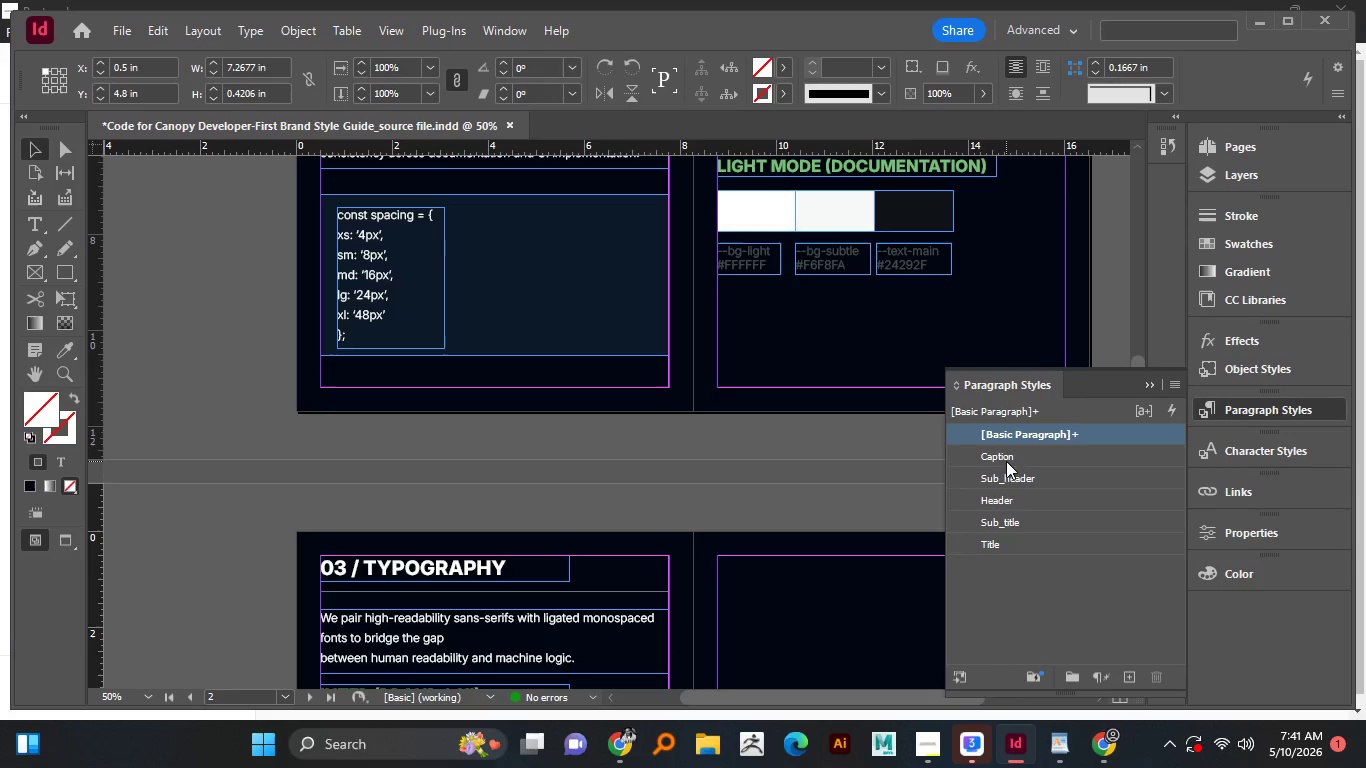 
left_click([1004, 454])
 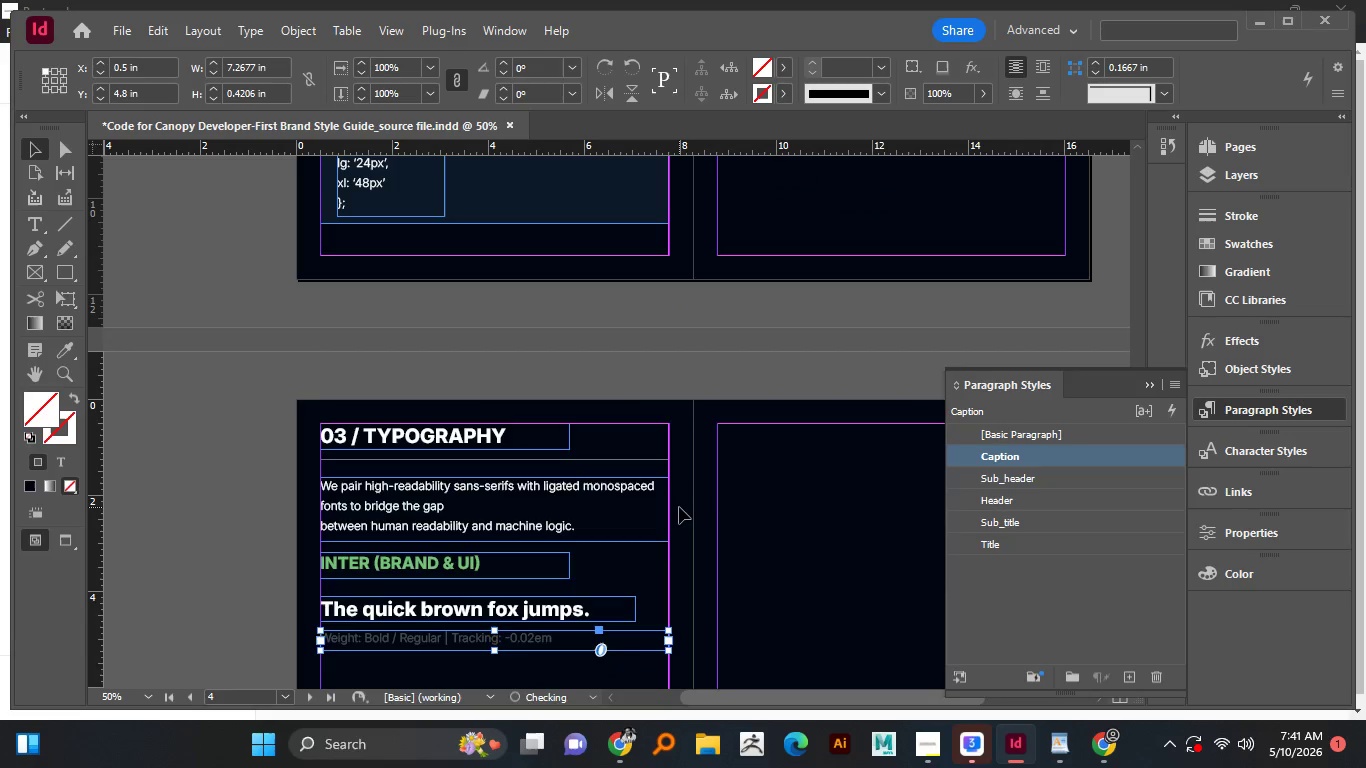 
scroll: coordinate [538, 457], scroll_direction: down, amount: 6.0
 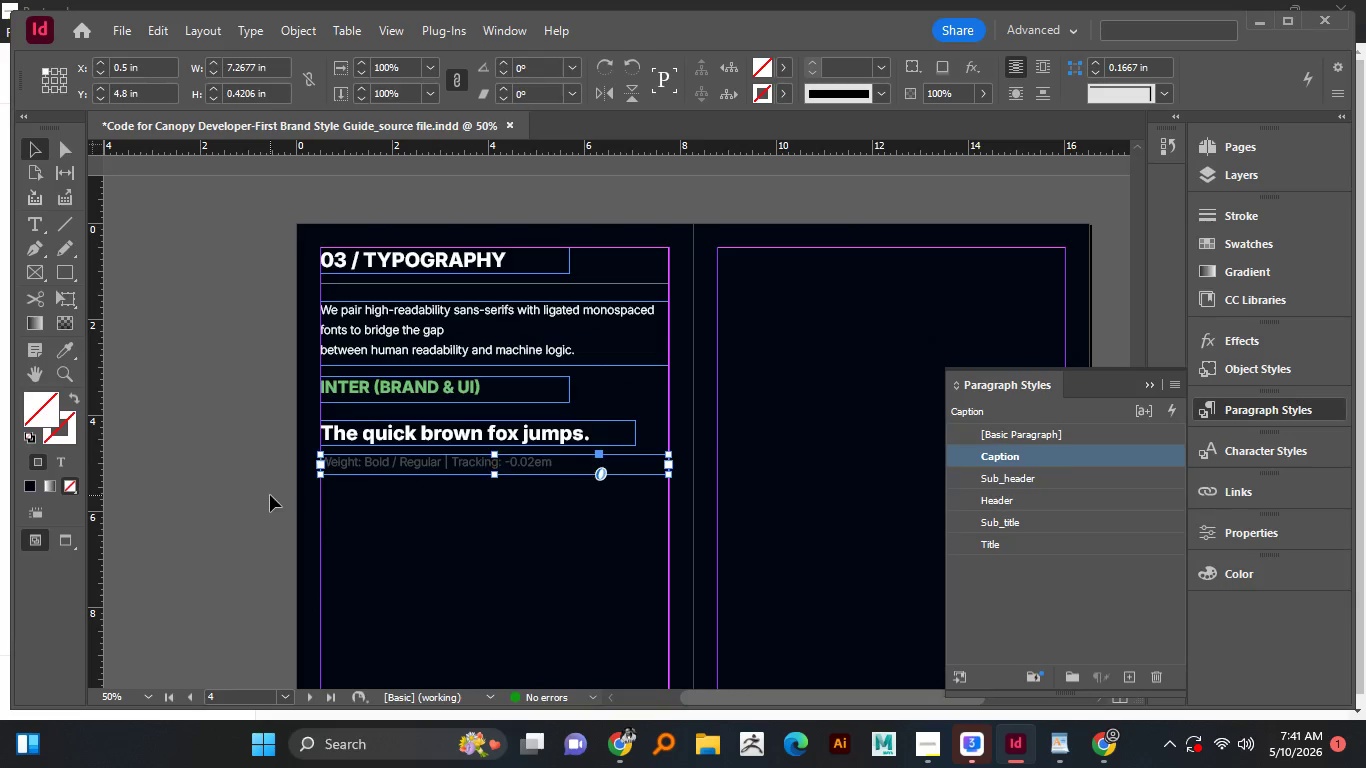 
left_click([270, 495])
 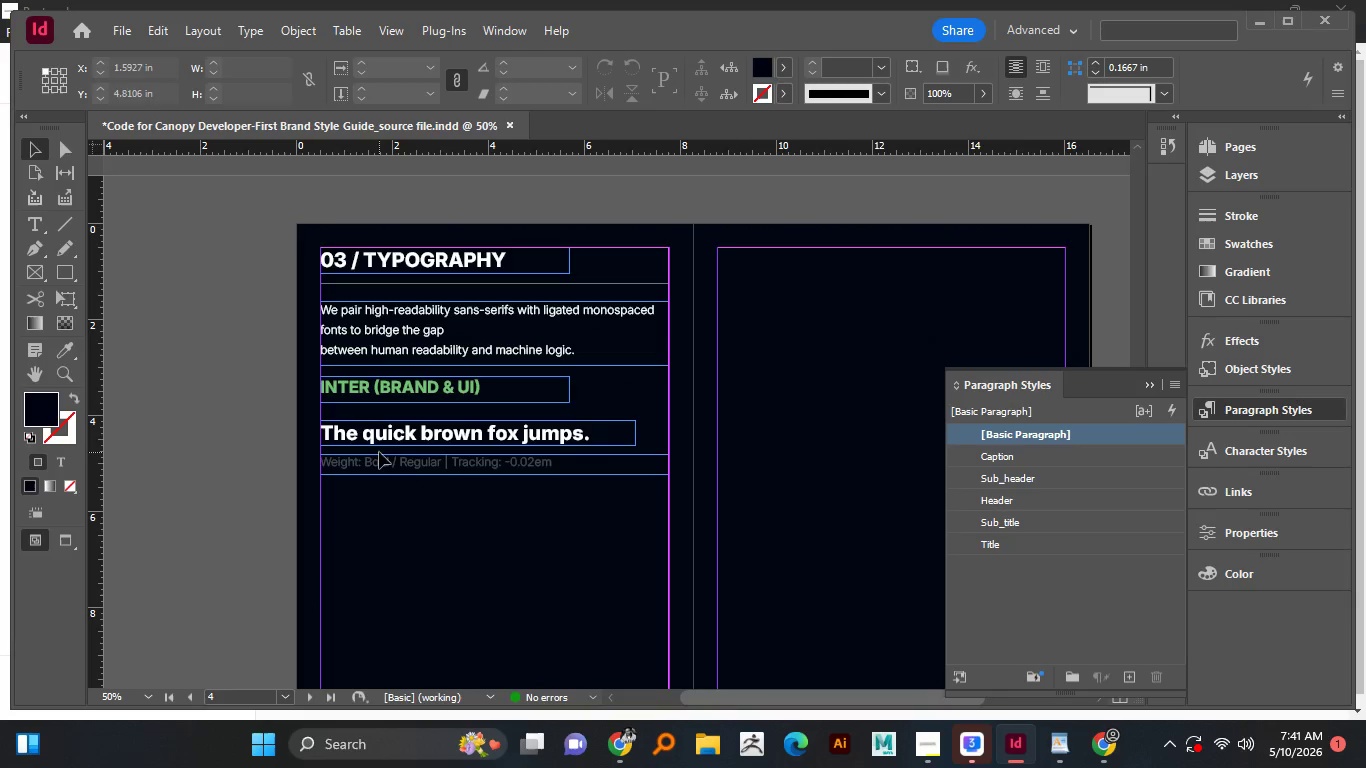 
key(W)
 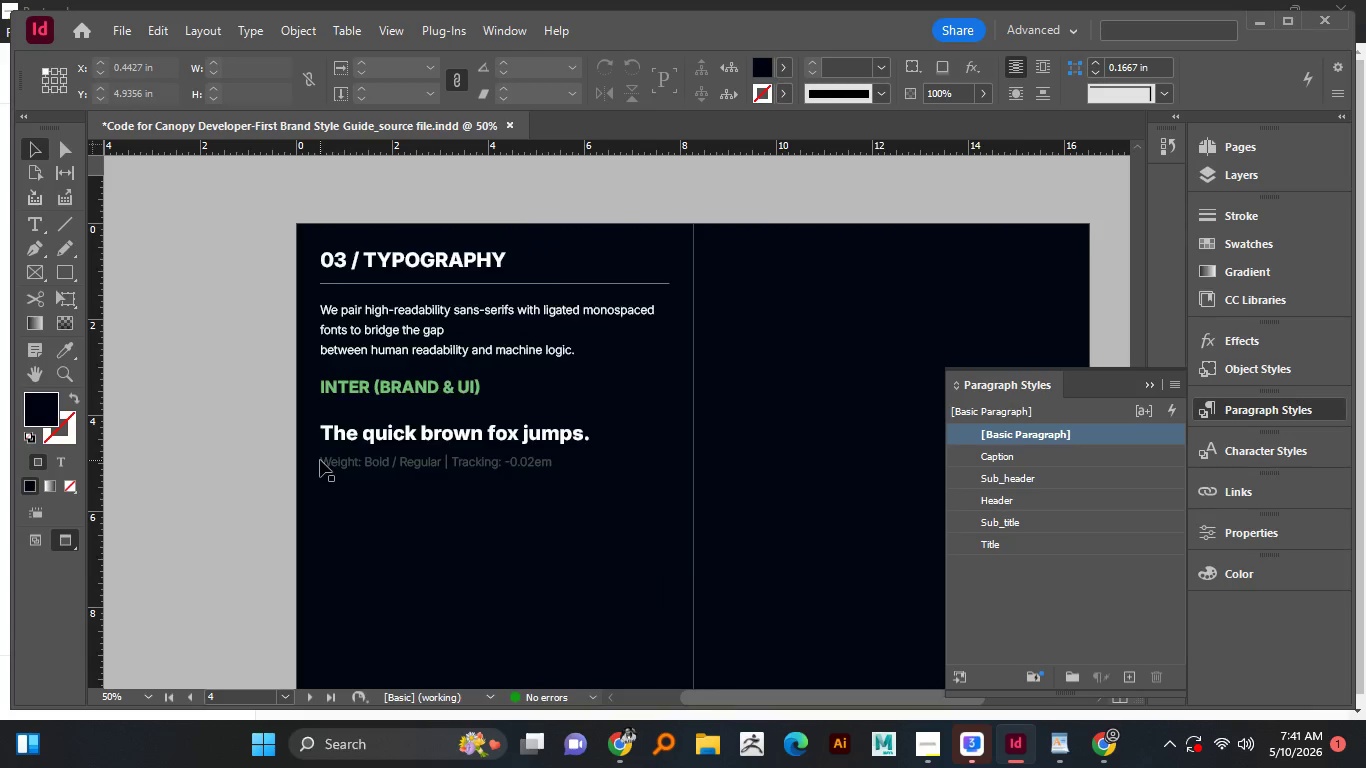 
scroll: coordinate [320, 460], scroll_direction: down, amount: 2.0
 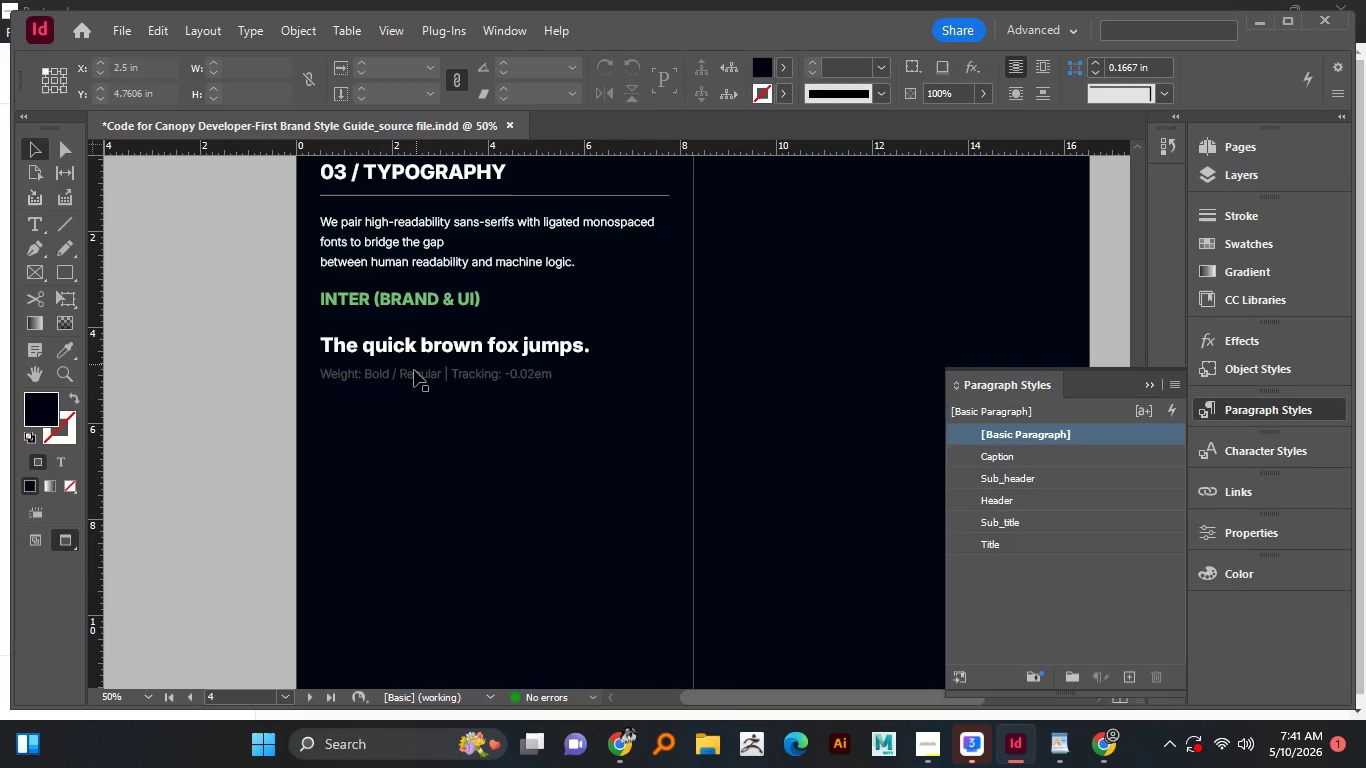 
left_click_drag(start_coordinate=[249, 352], to_coordinate=[394, 368])
 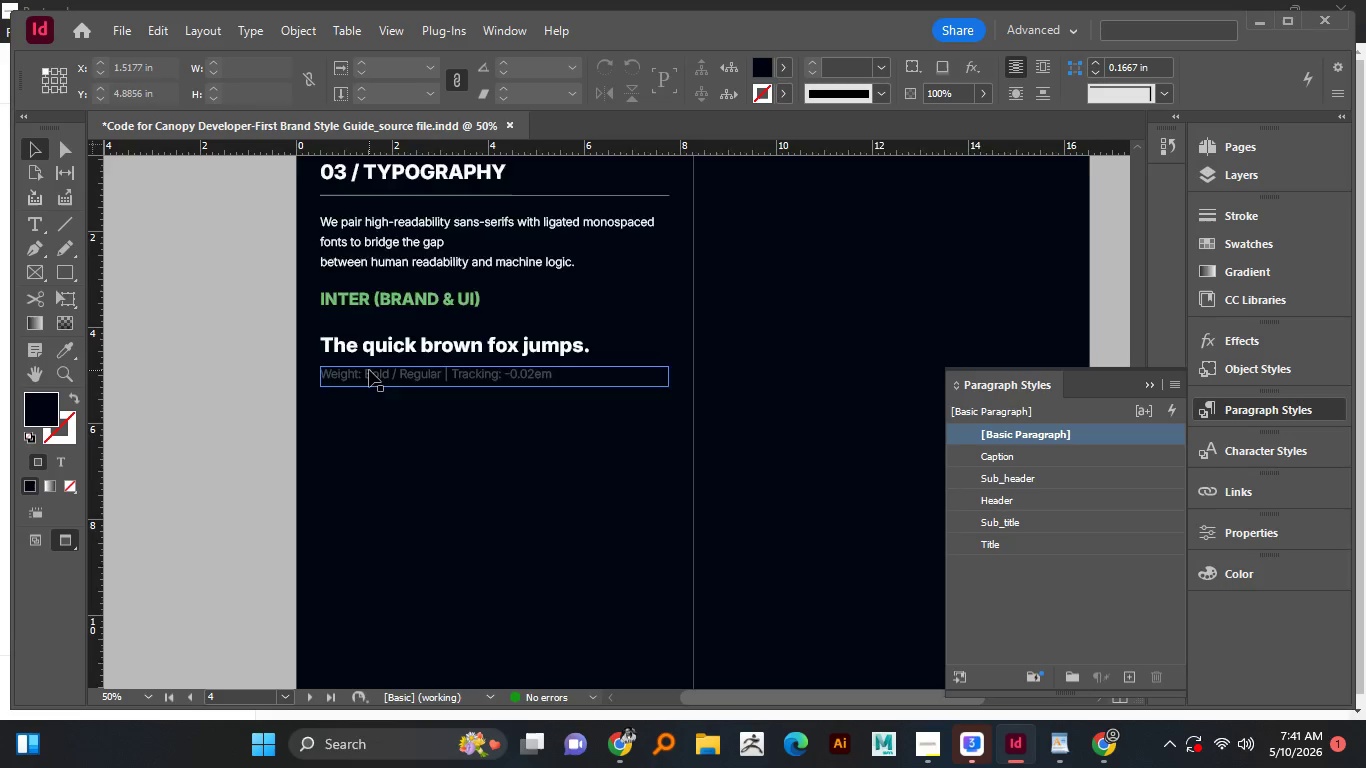 
hold_key(key=AltLeft, duration=0.41)
 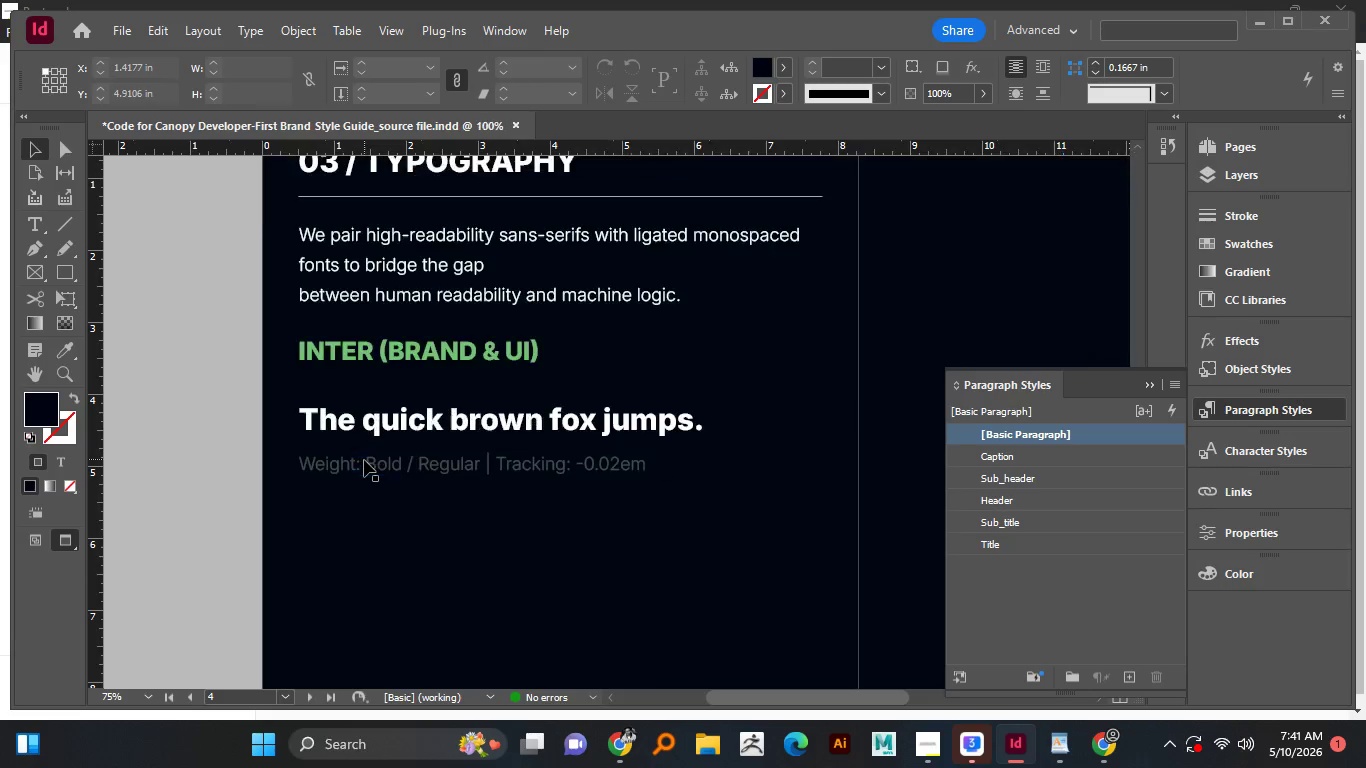 
scroll: coordinate [369, 370], scroll_direction: up, amount: 1.0
 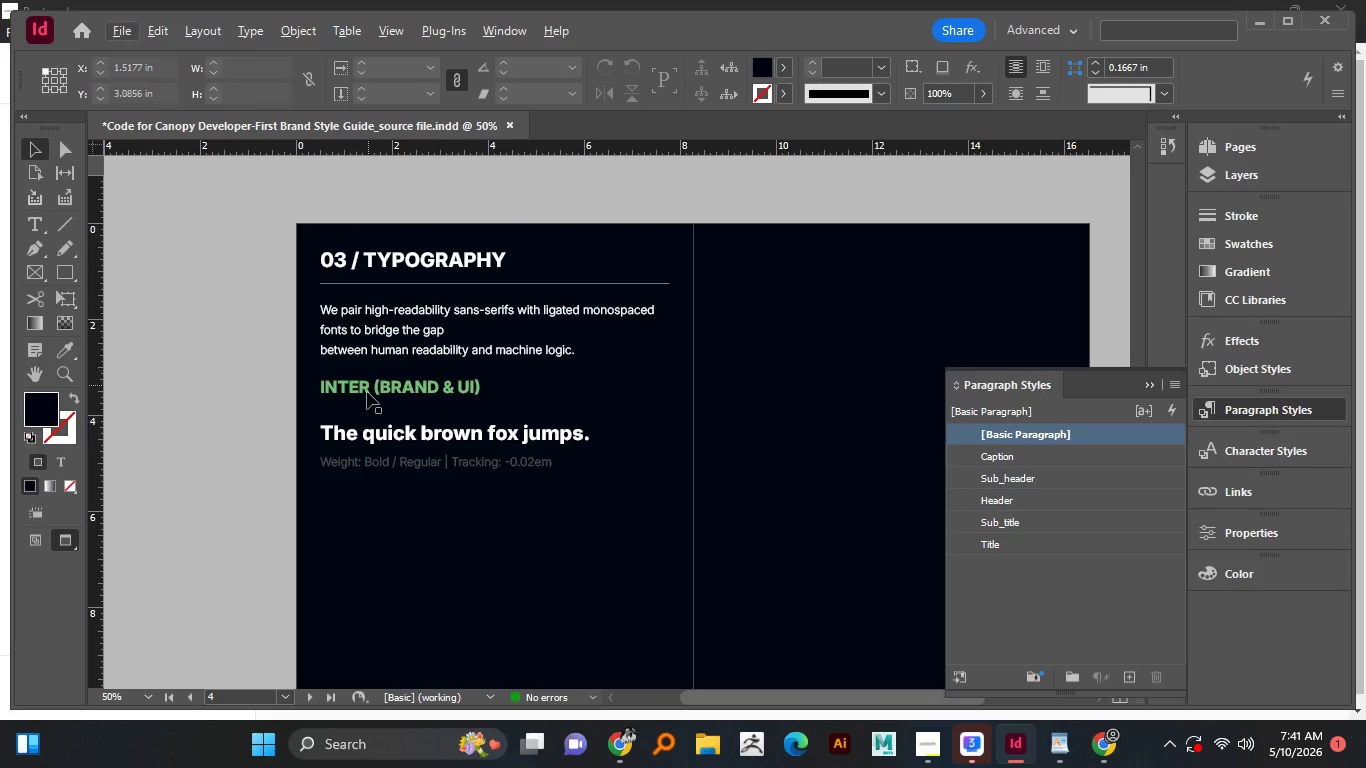 
hold_key(key=AltLeft, duration=0.73)
scroll: coordinate [364, 459], scroll_direction: up, amount: 2.0
 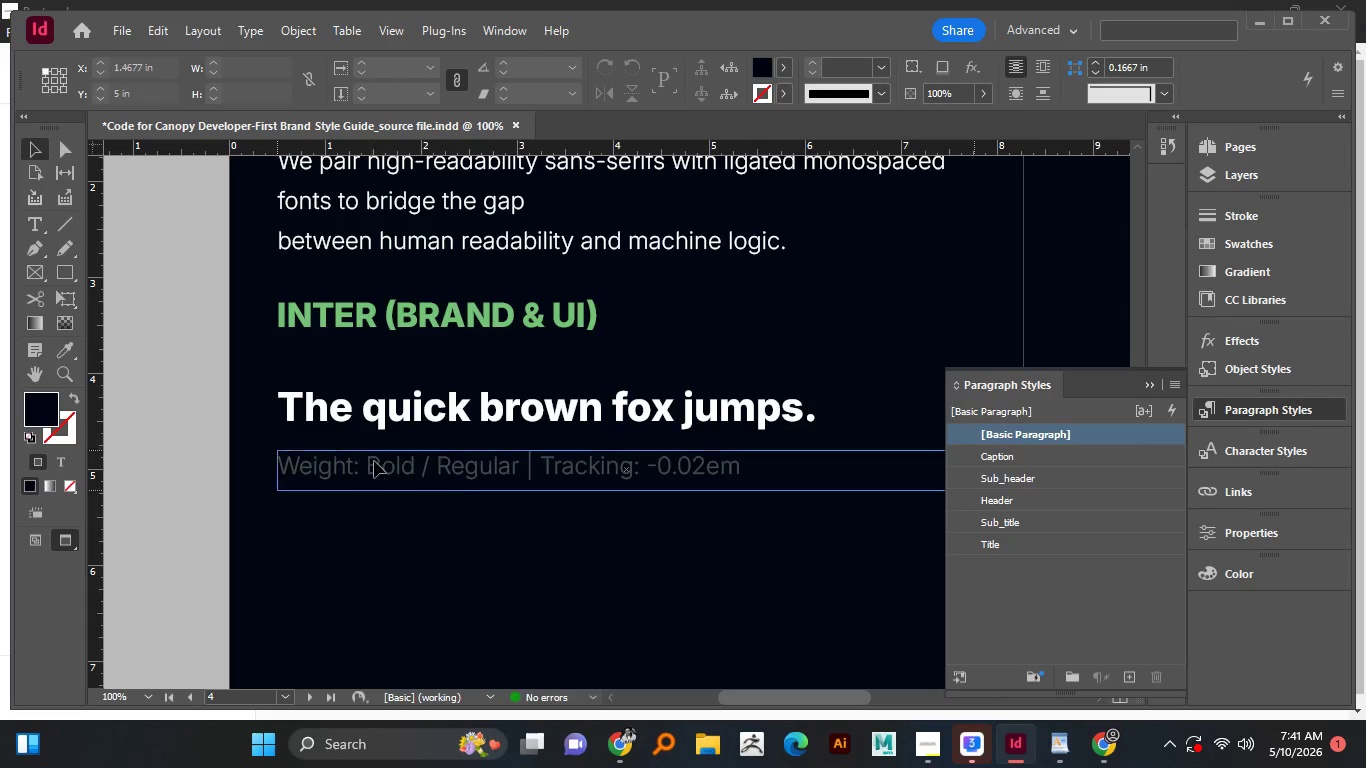 
left_click_drag(start_coordinate=[371, 469], to_coordinate=[374, 457])
 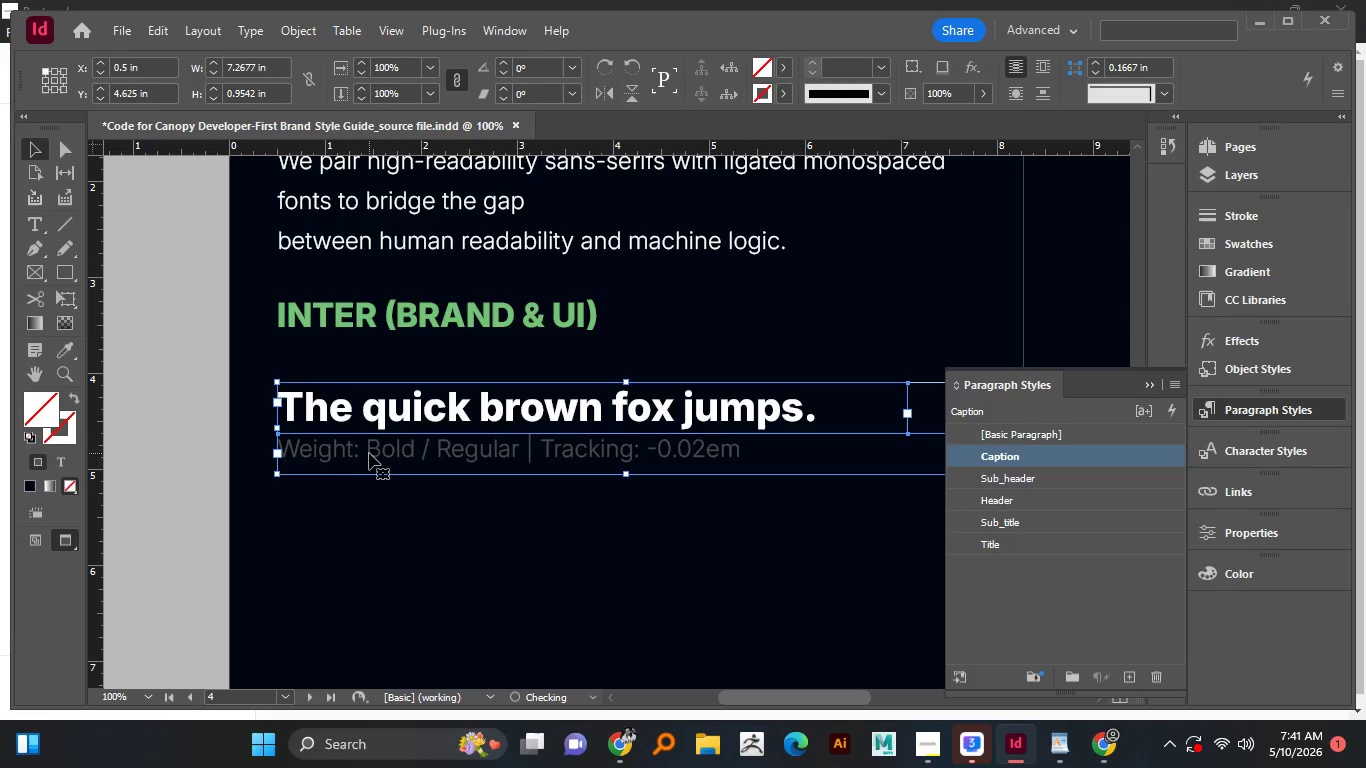 
hold_key(key=ShiftLeft, duration=0.97)
 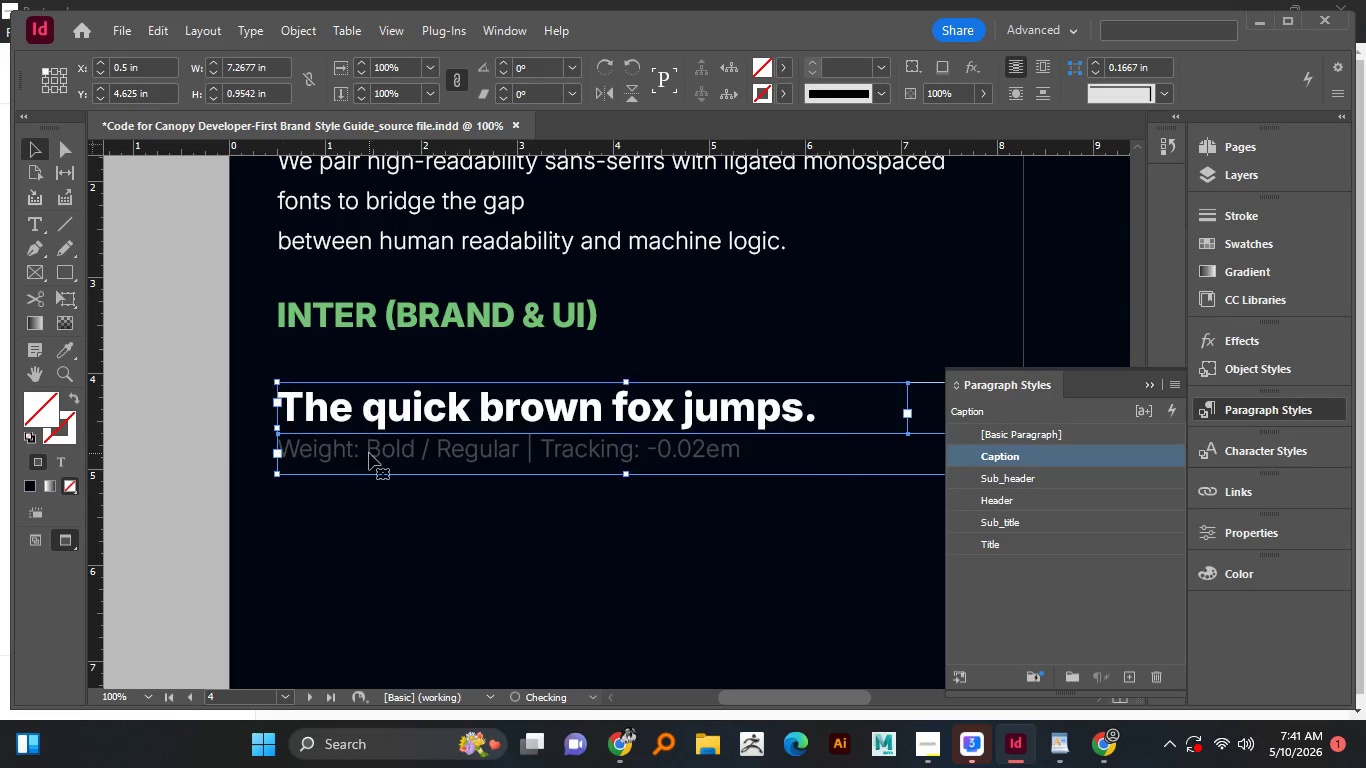 
left_click_drag(start_coordinate=[211, 392], to_coordinate=[369, 453])
 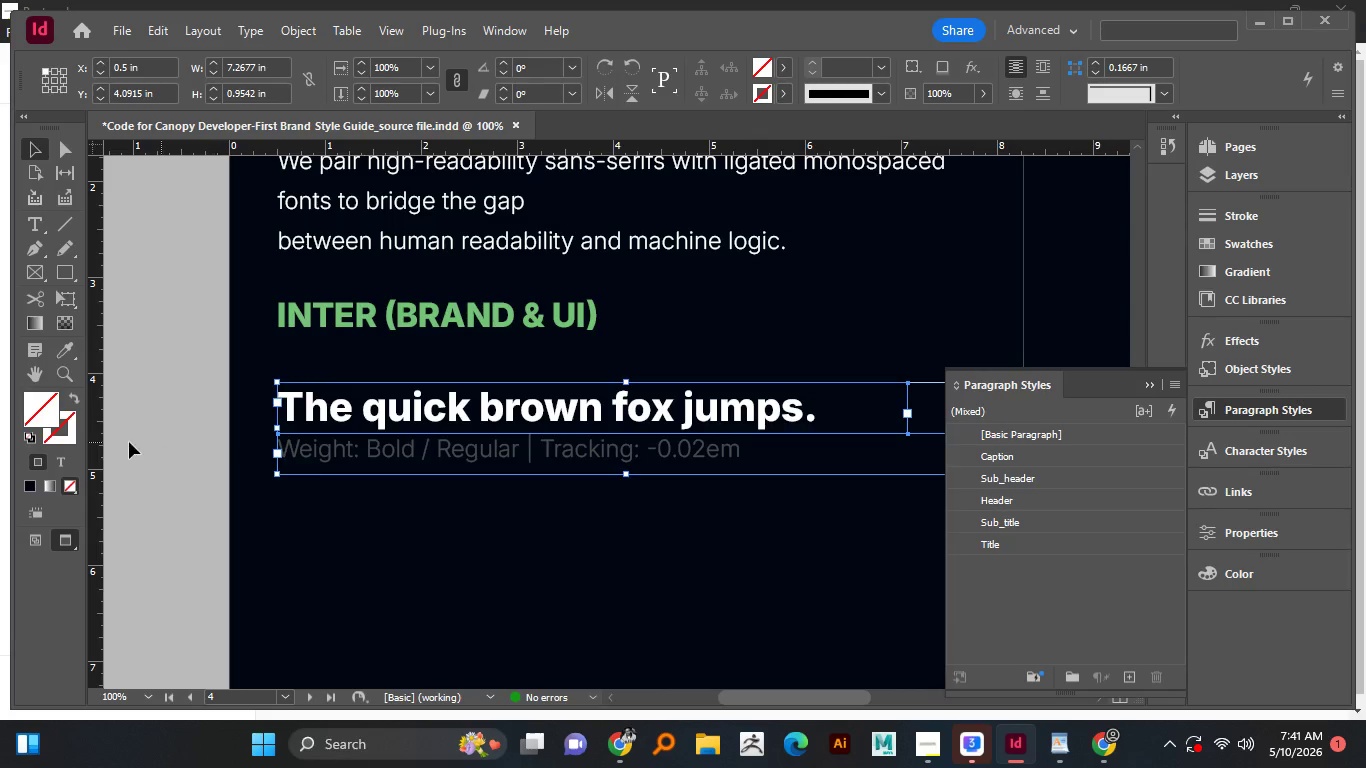 
left_click([129, 442])
 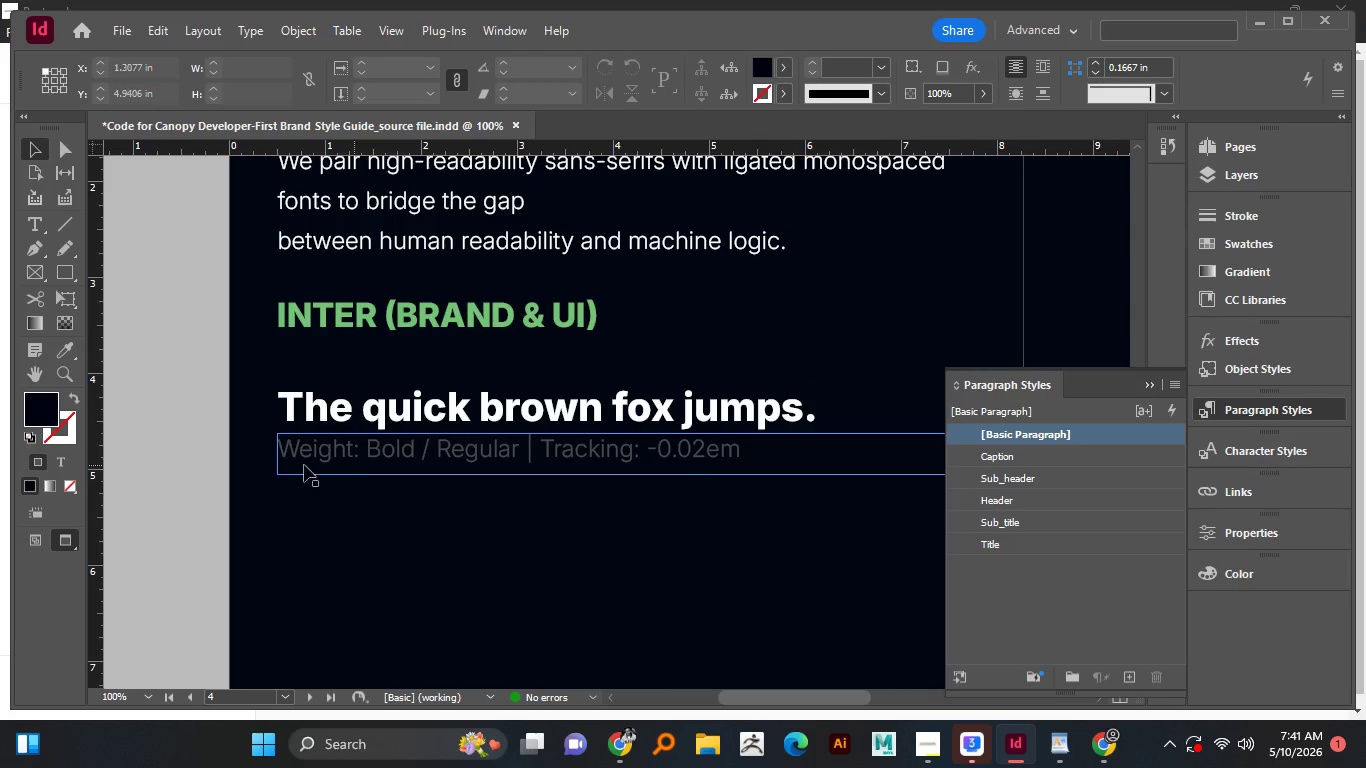 
left_click([213, 454])
 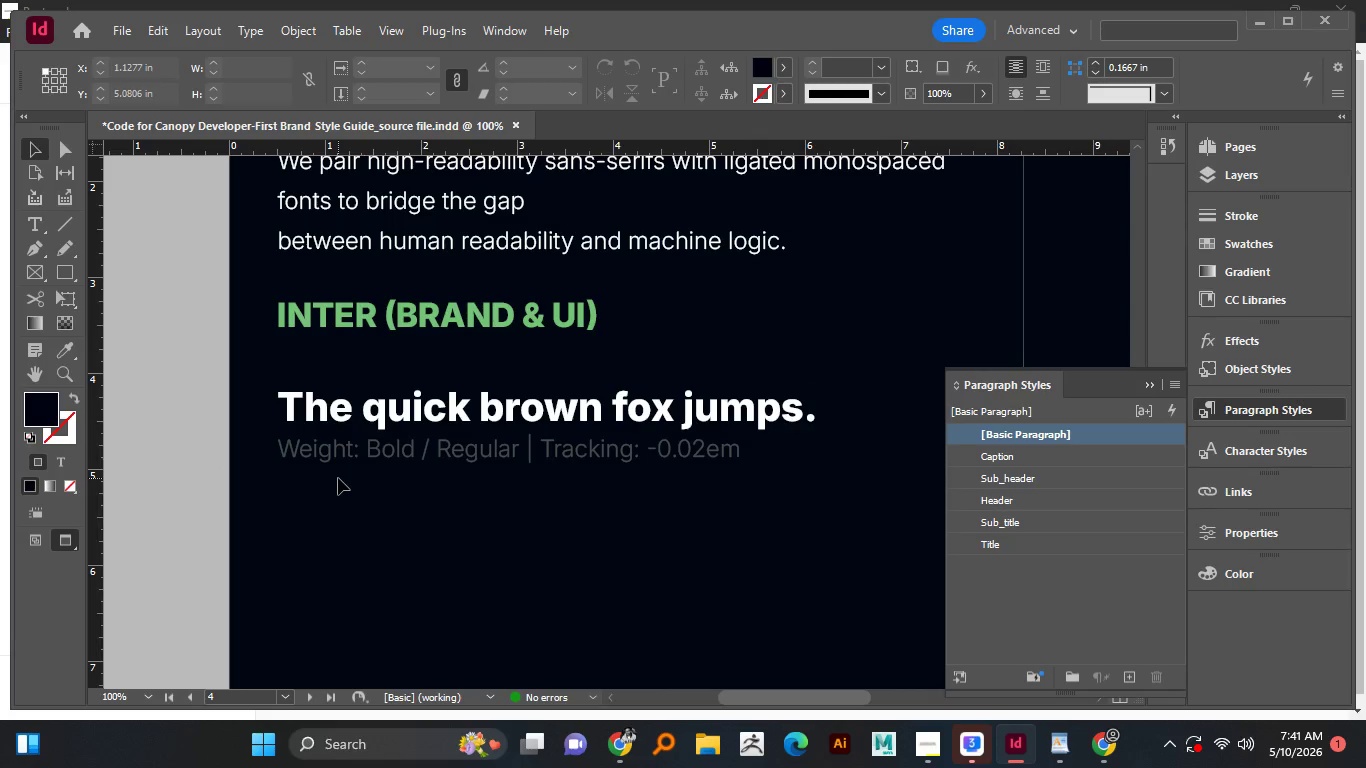 
hold_key(key=AltLeft, duration=0.77)
scroll: coordinate [338, 478], scroll_direction: down, amount: 1.0
 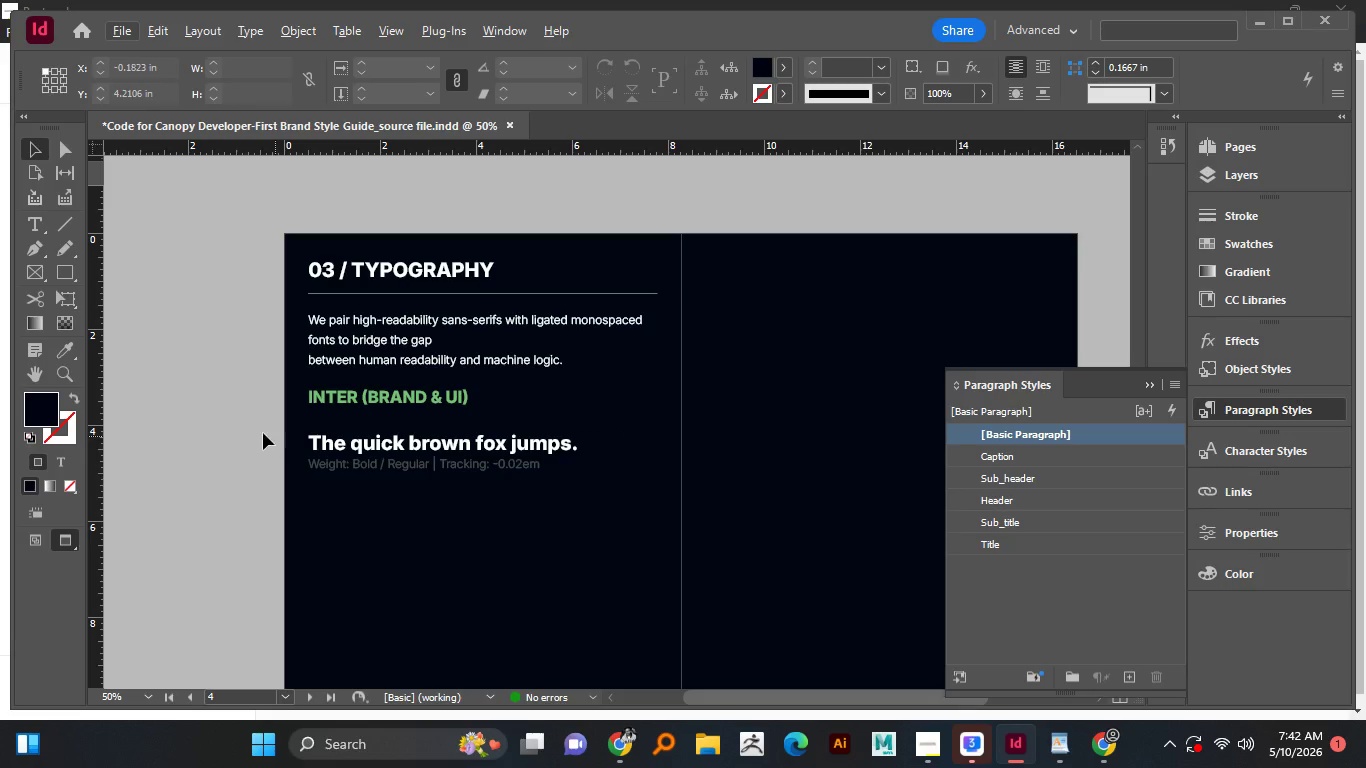 
left_click_drag(start_coordinate=[261, 433], to_coordinate=[352, 471])
 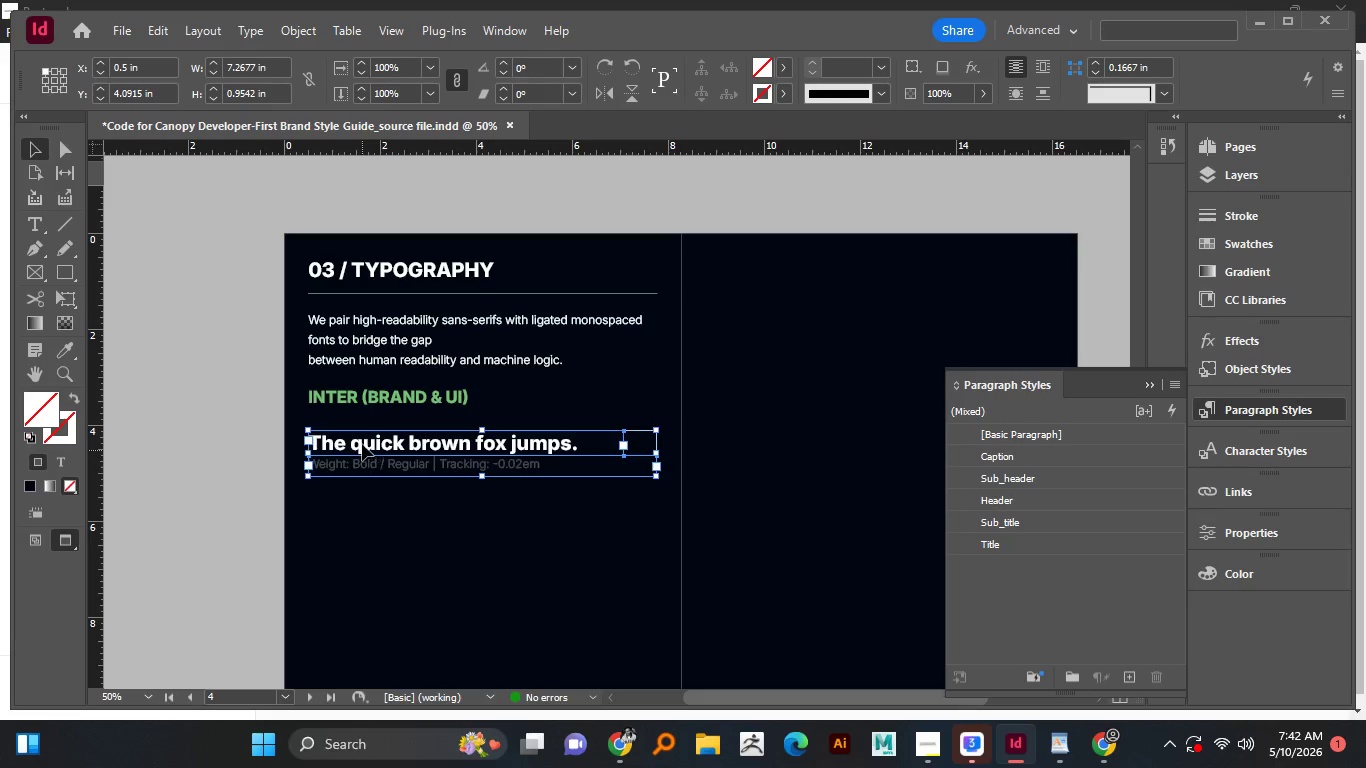 
hold_key(key=ShiftLeft, duration=1.03)
left_click_drag(start_coordinate=[362, 448], to_coordinate=[362, 439])
 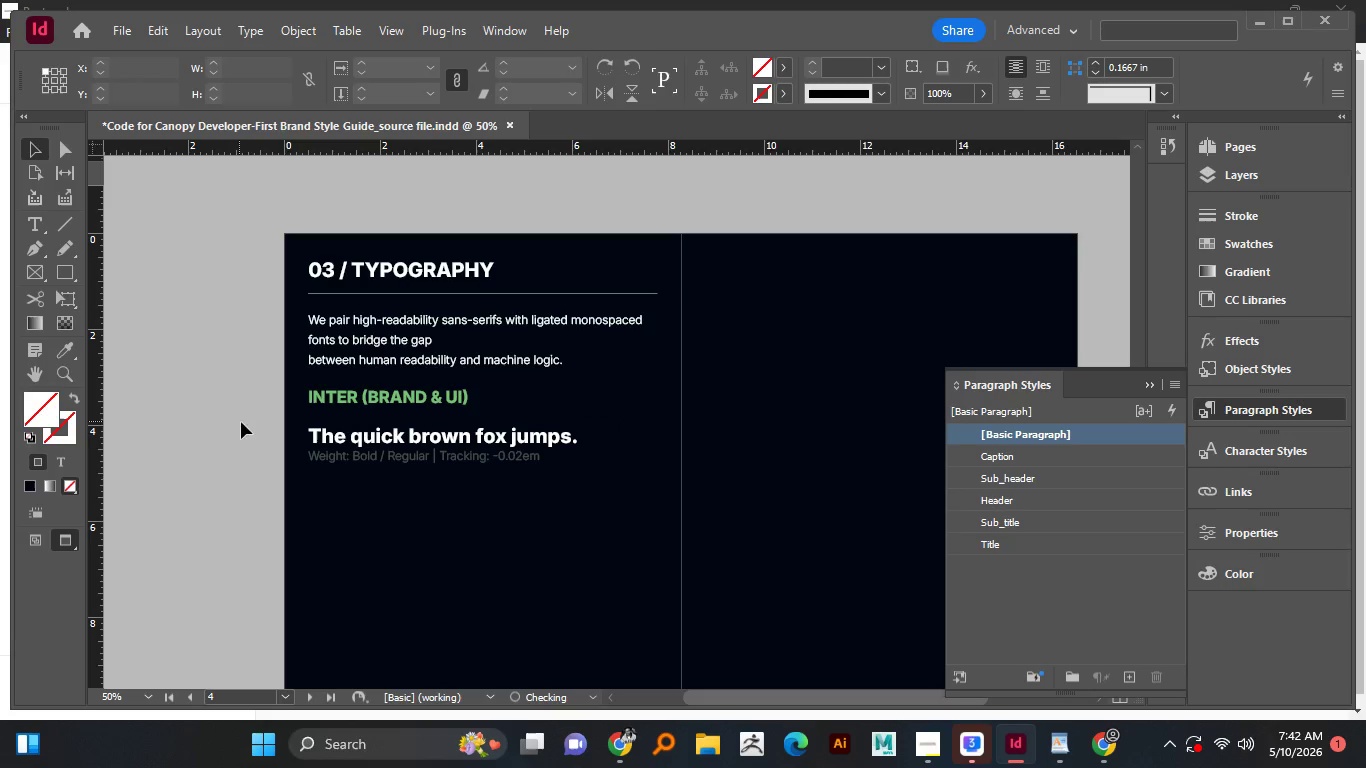 
left_click([239, 421])
 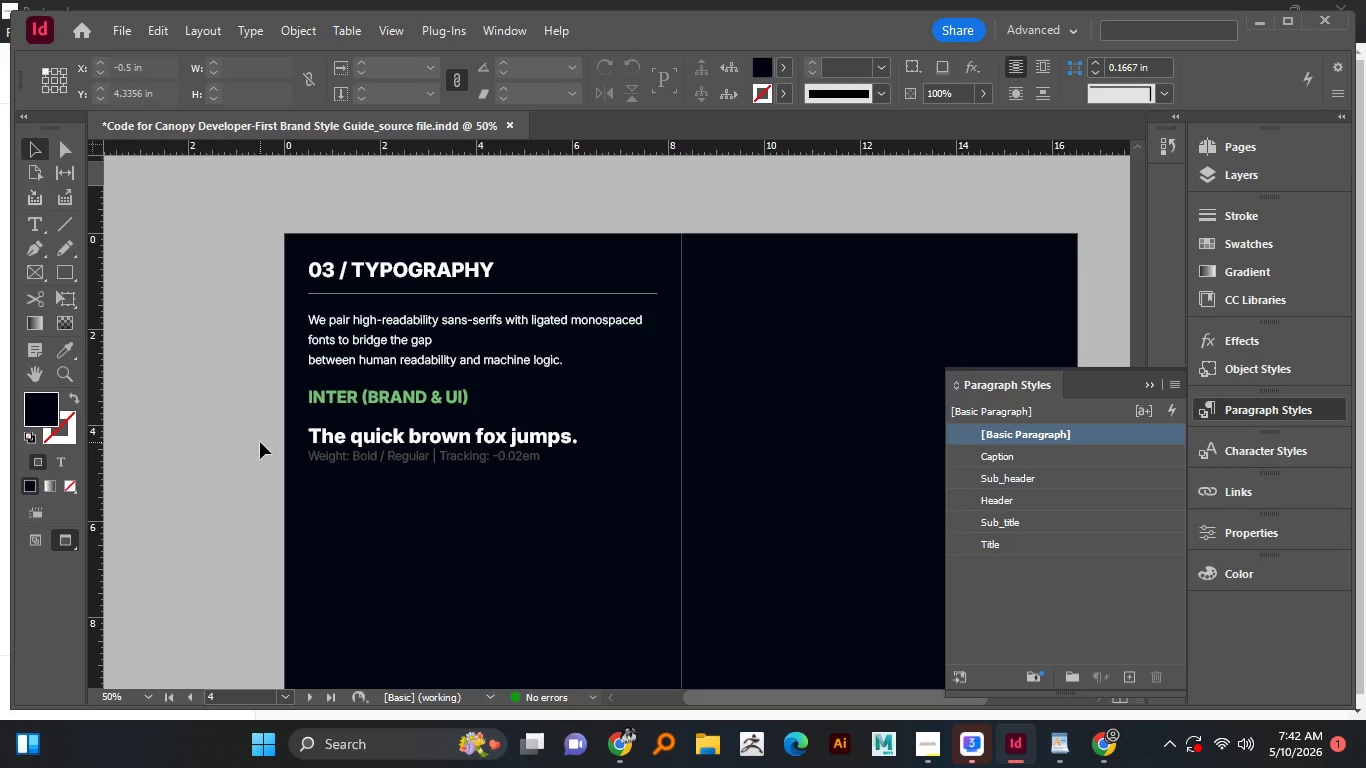 
key(Control+S)
 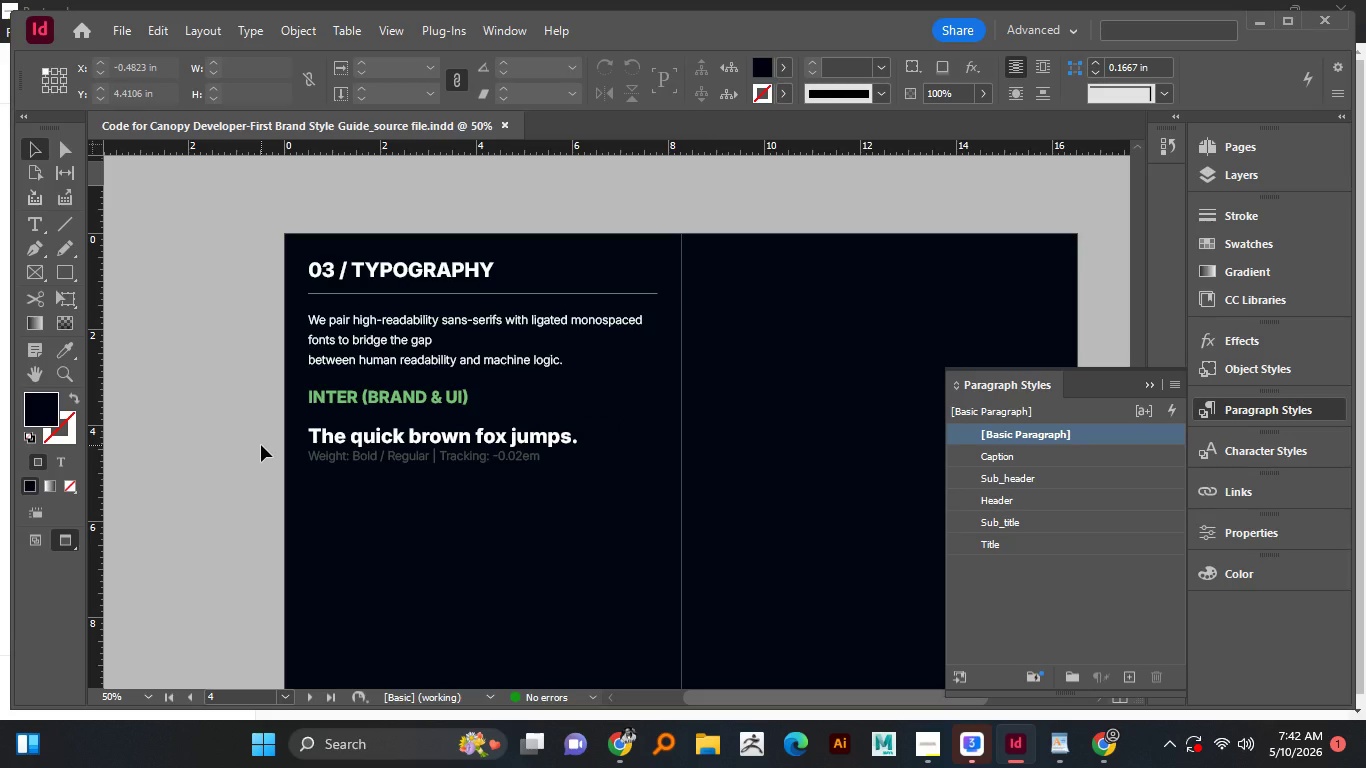 
wait(11.3)
 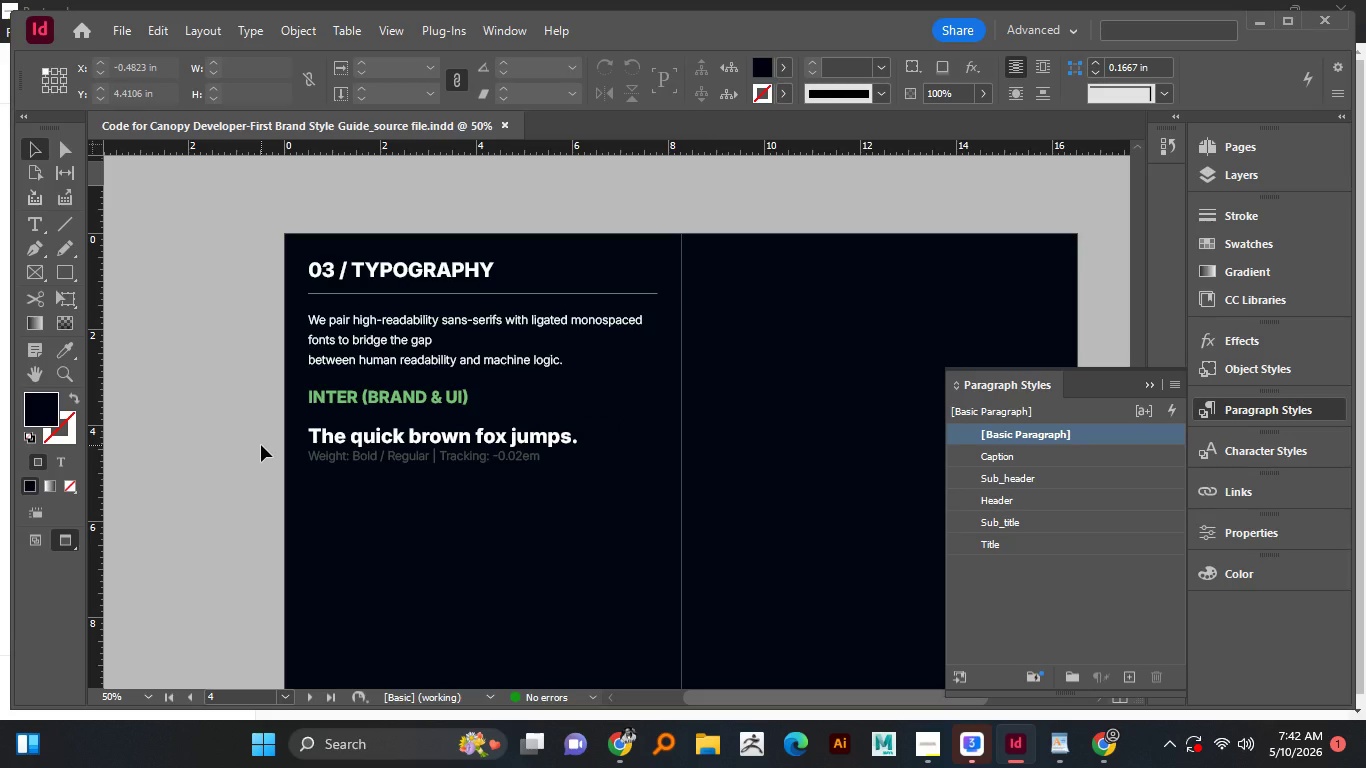 
left_click_drag(start_coordinate=[349, 409], to_coordinate=[364, 507])
 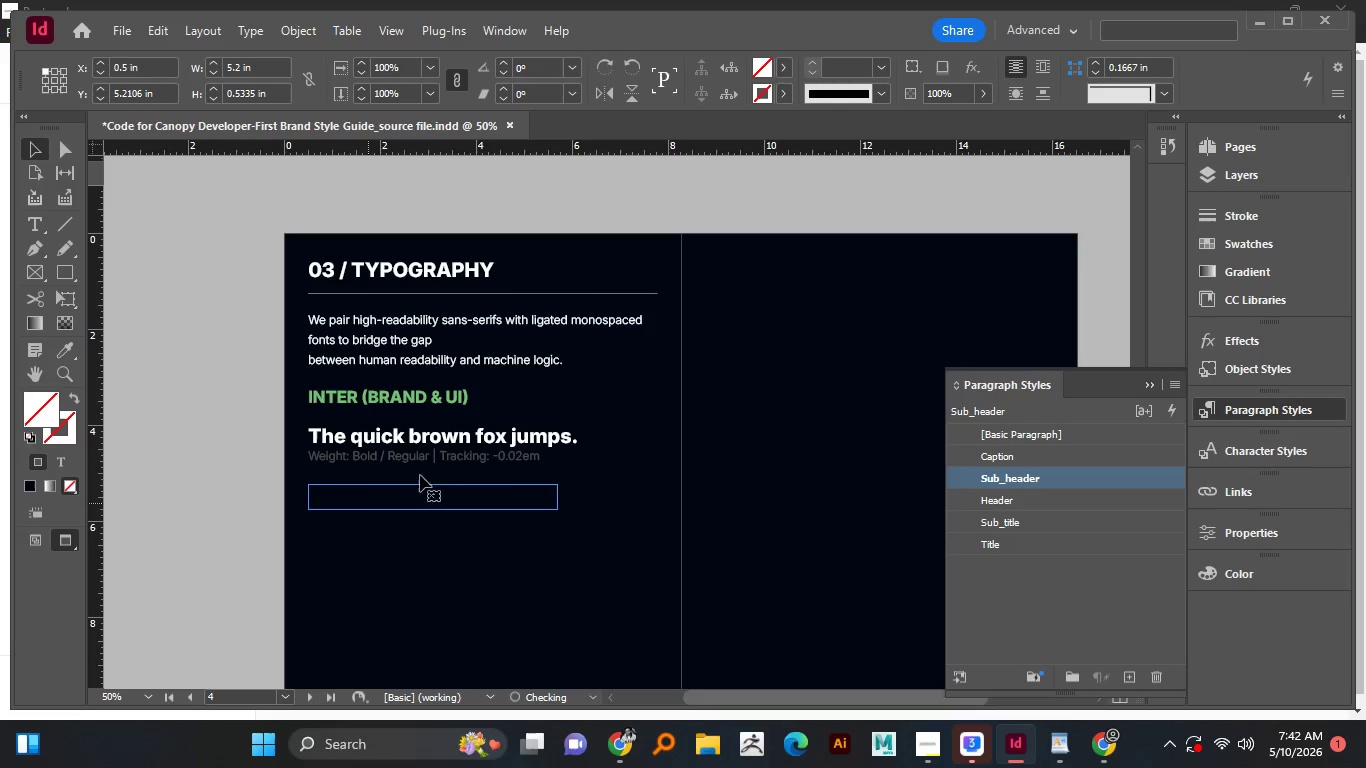 
hold_key(key=AltLeft, duration=1.94)
 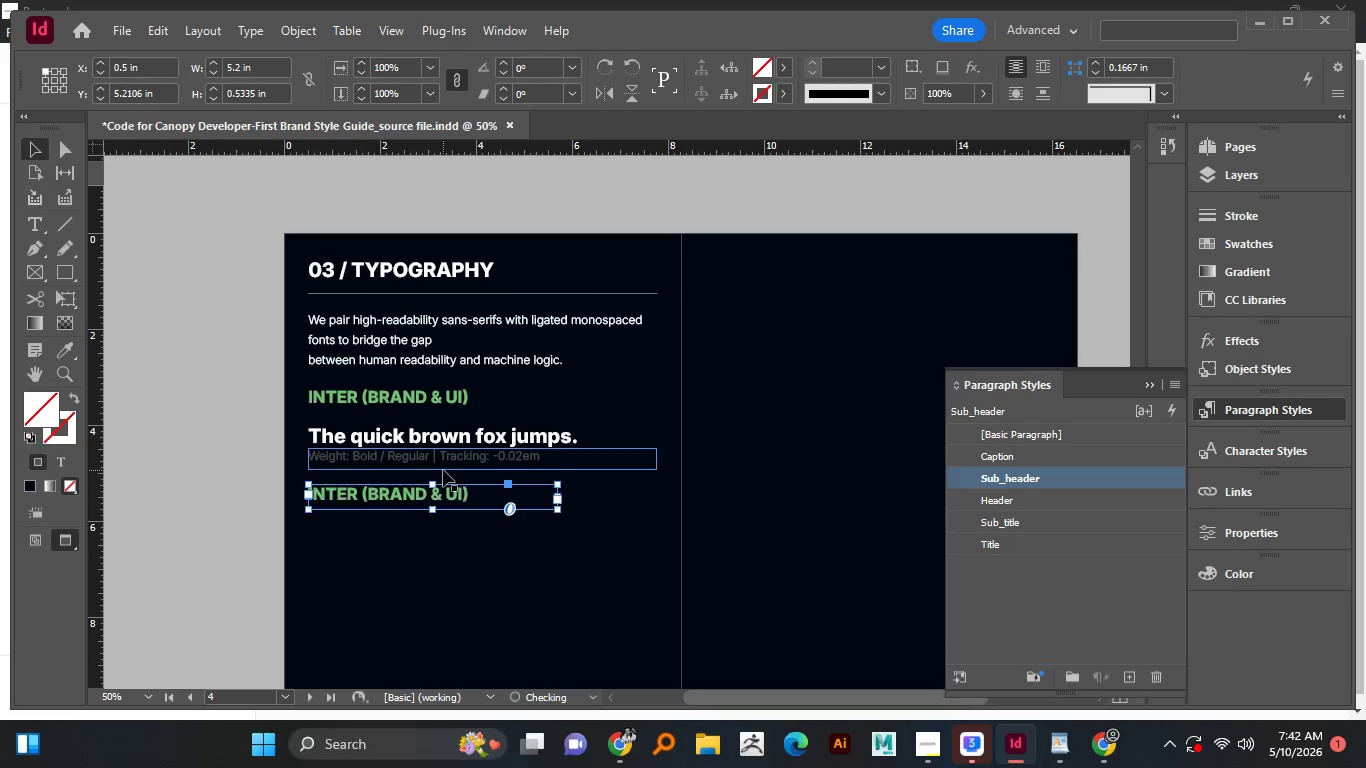 
hold_key(key=ShiftLeft, duration=1.52)
 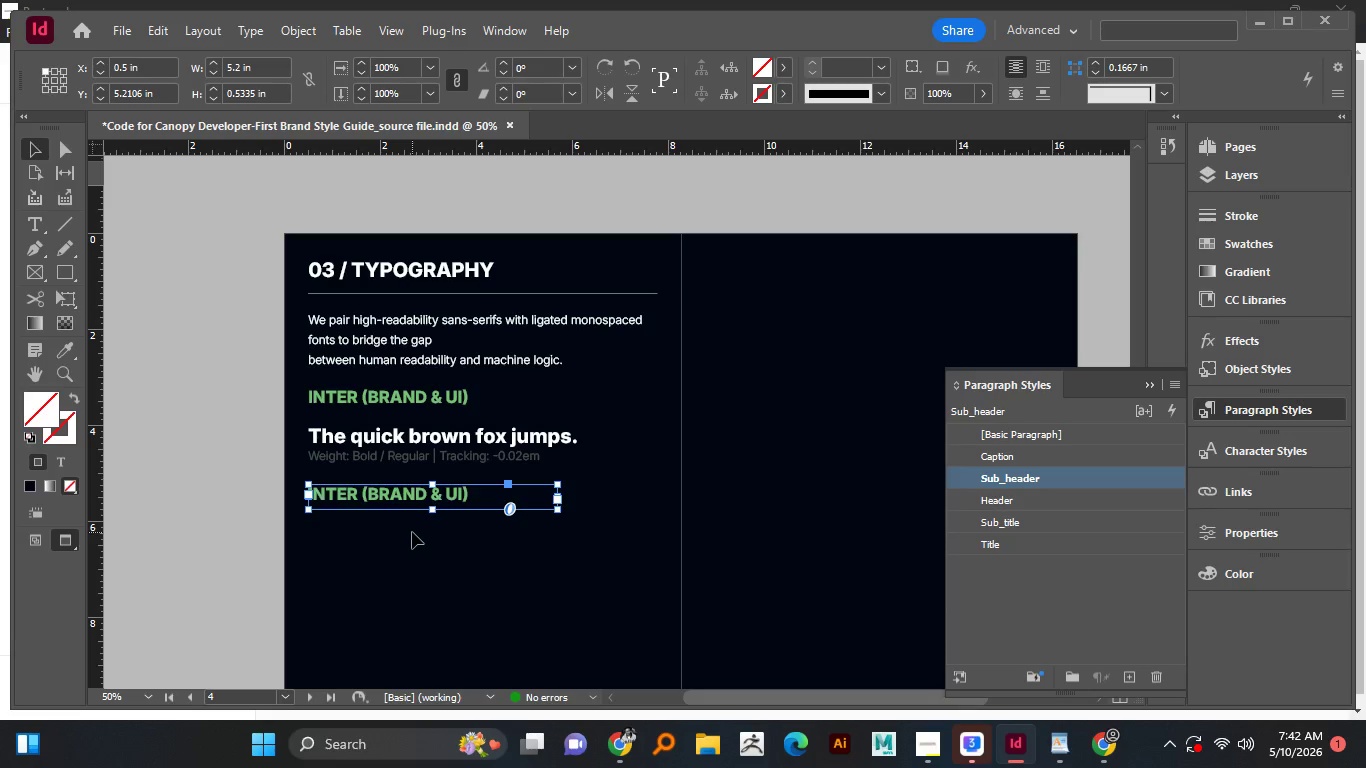 
left_click([412, 532])
 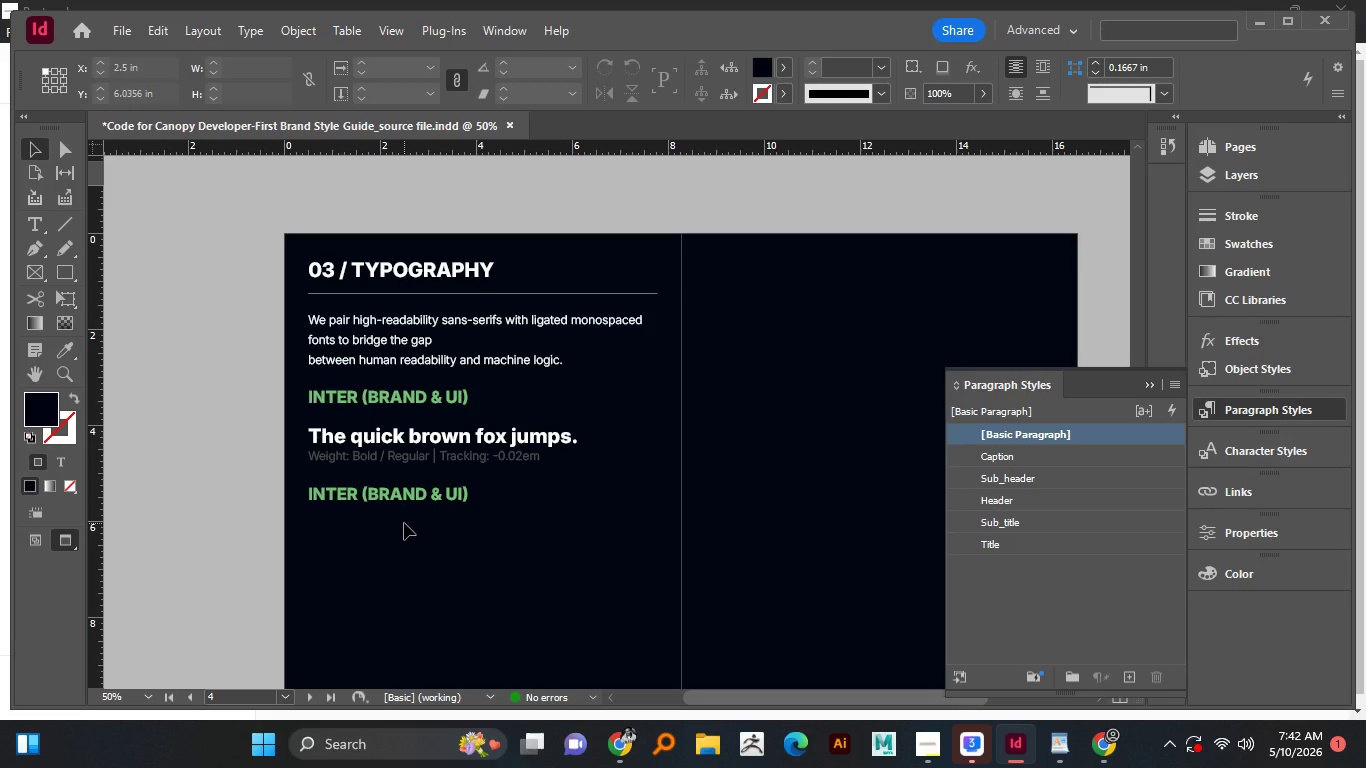 
scroll: coordinate [404, 523], scroll_direction: down, amount: 1.0
 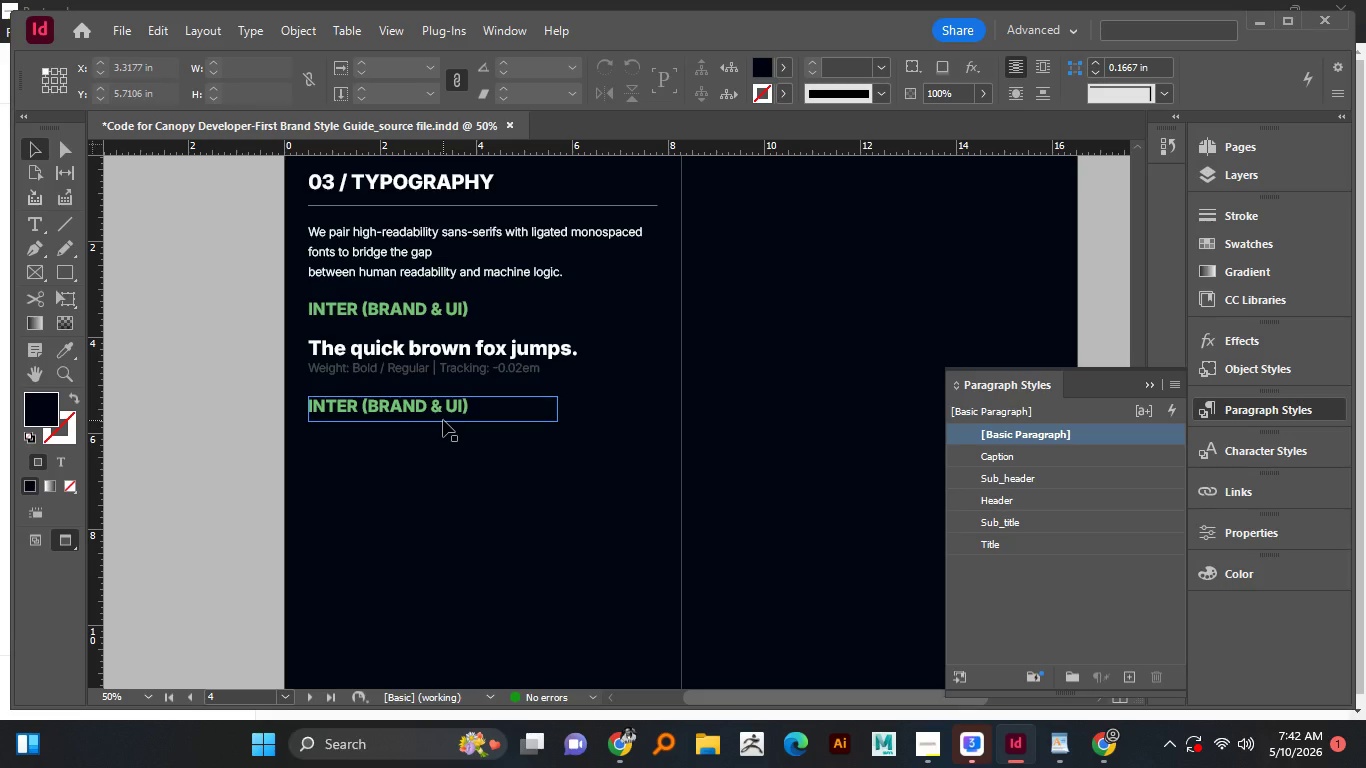 
wait(22.91)
 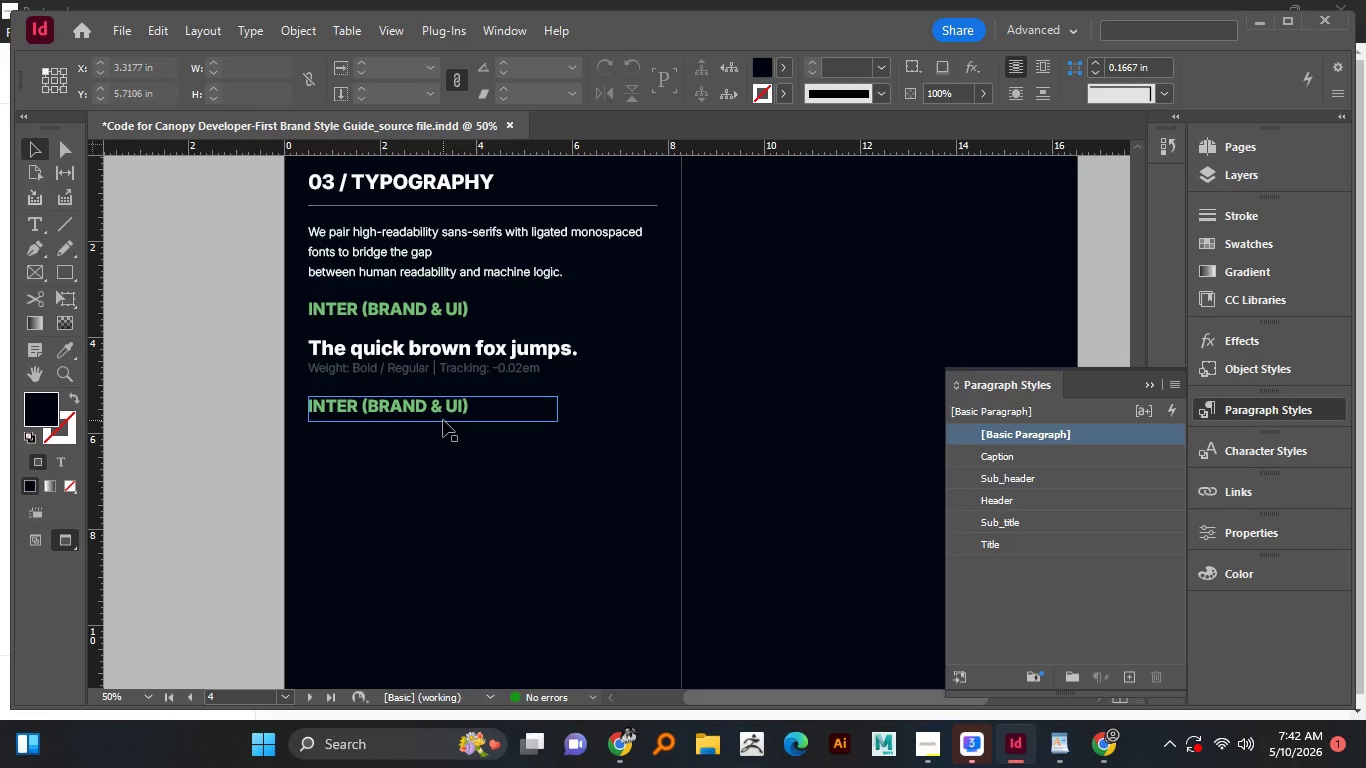 
left_click([440, 445])
 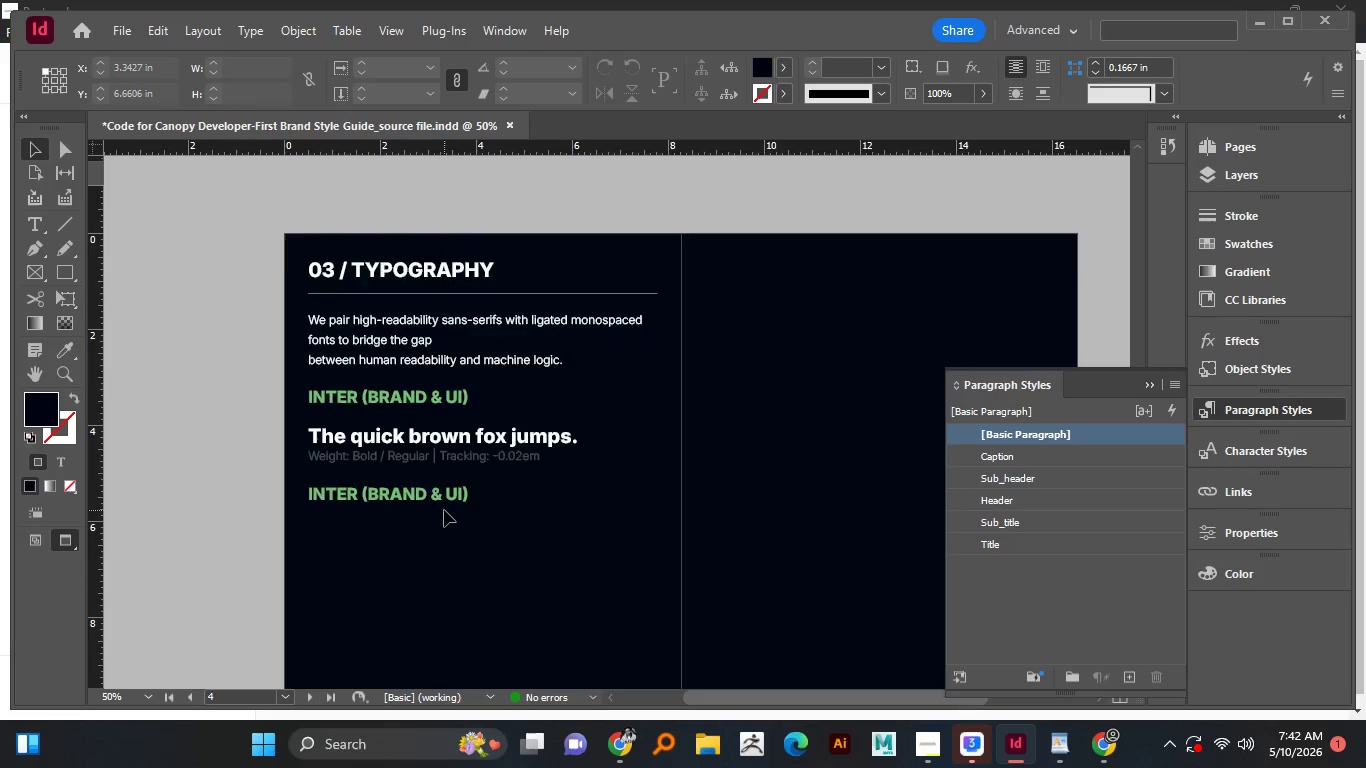 
scroll: coordinate [451, 489], scroll_direction: up, amount: 10.0
 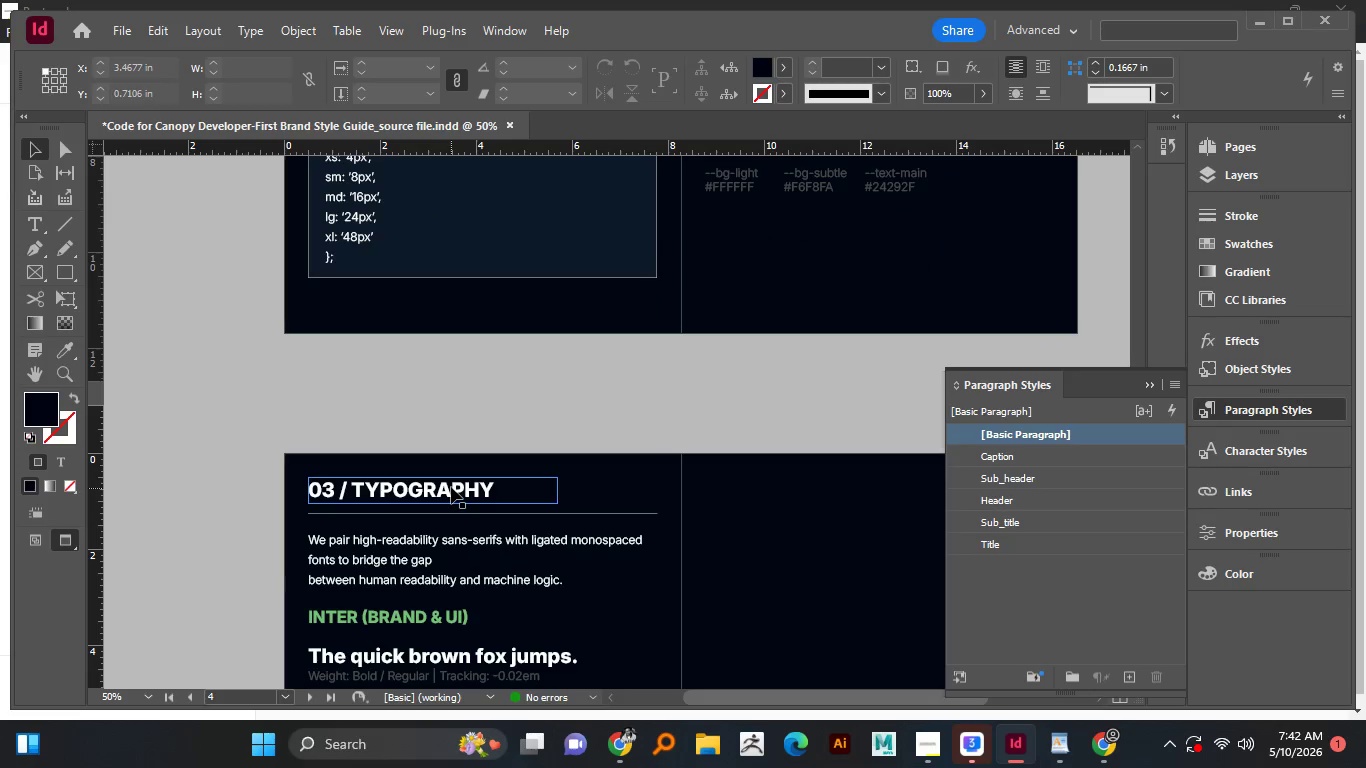 
scroll: coordinate [451, 486], scroll_direction: down, amount: 9.0
 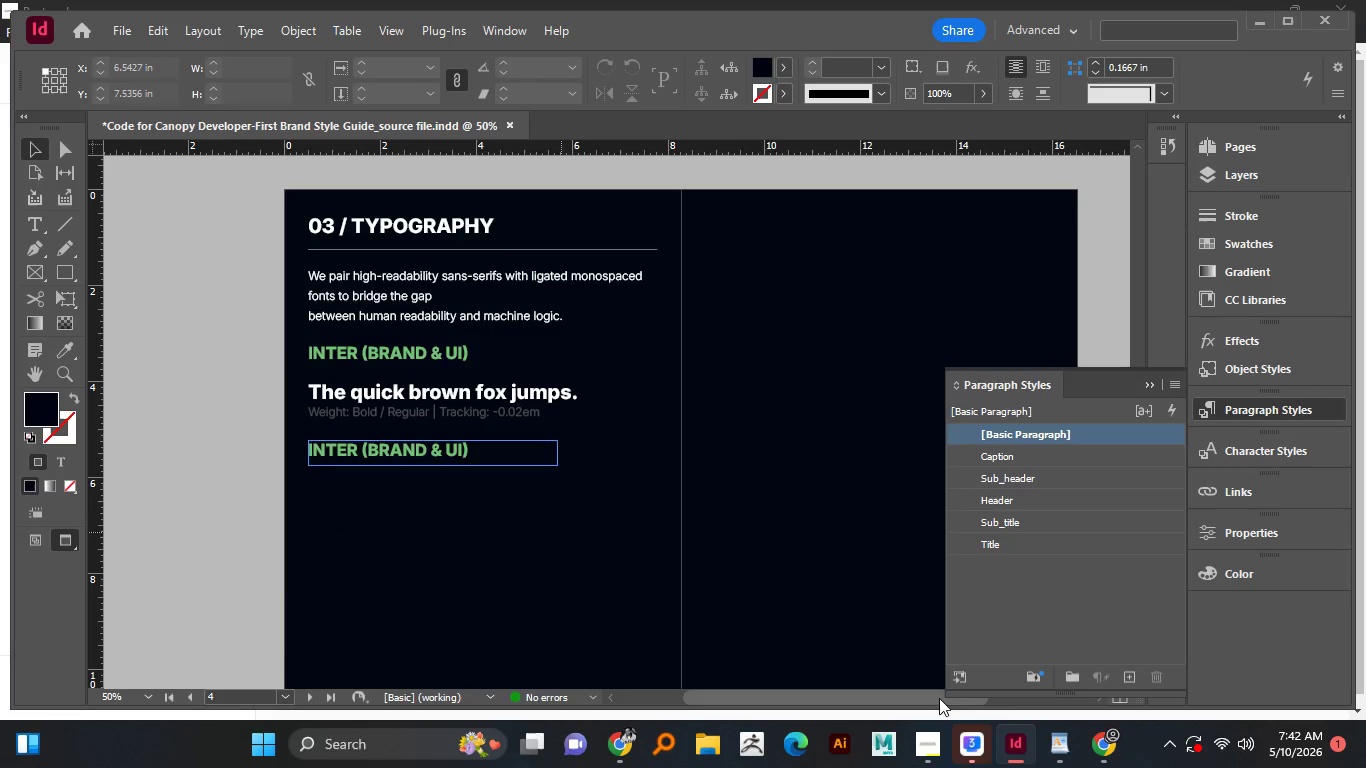 
wait(5.14)
 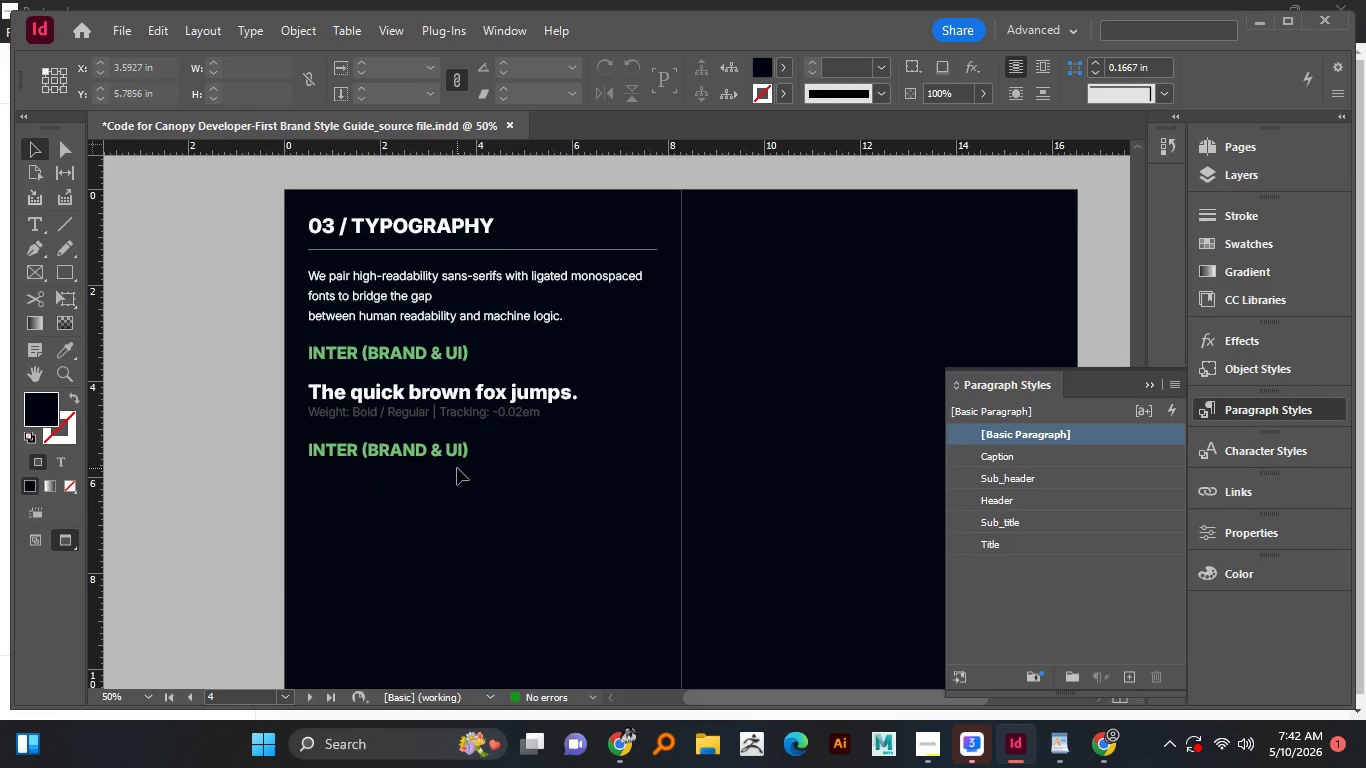 
left_click([1063, 746])
 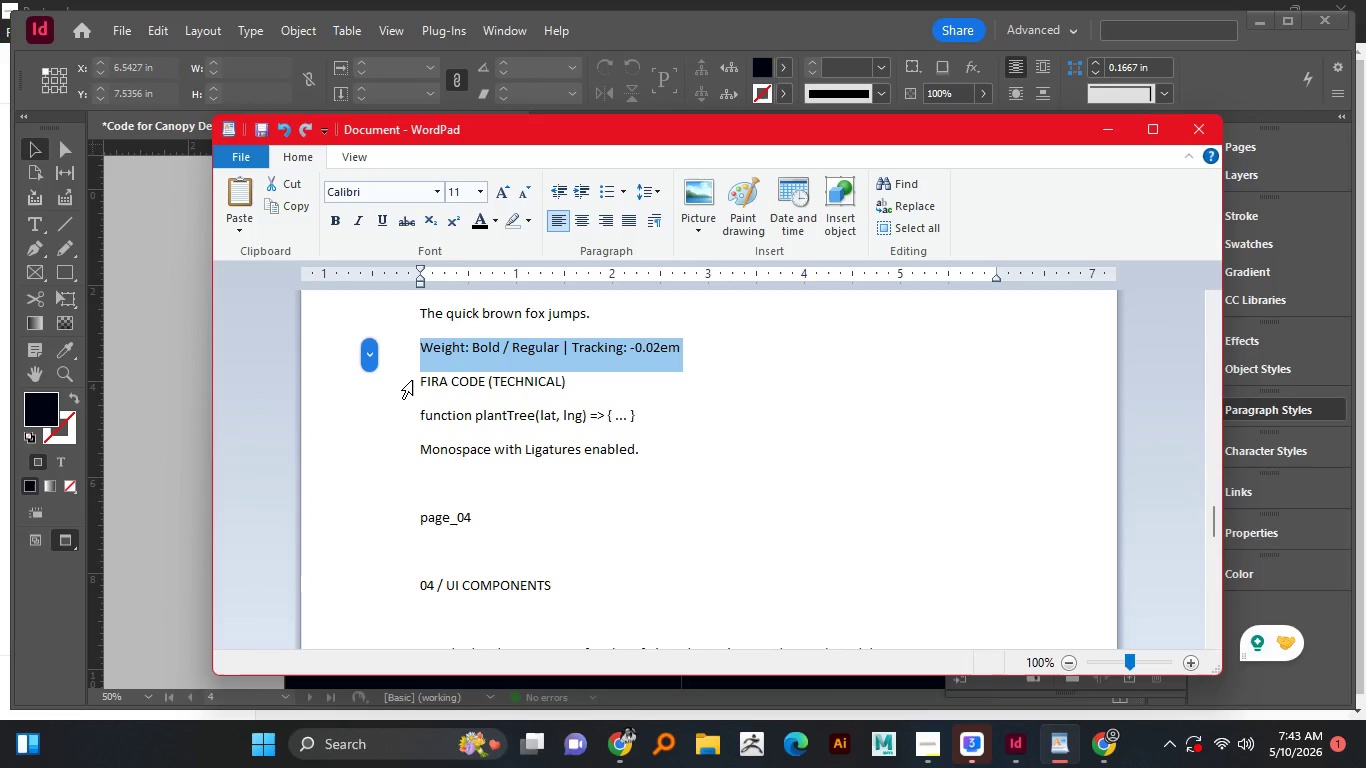 
left_click([412, 380])
 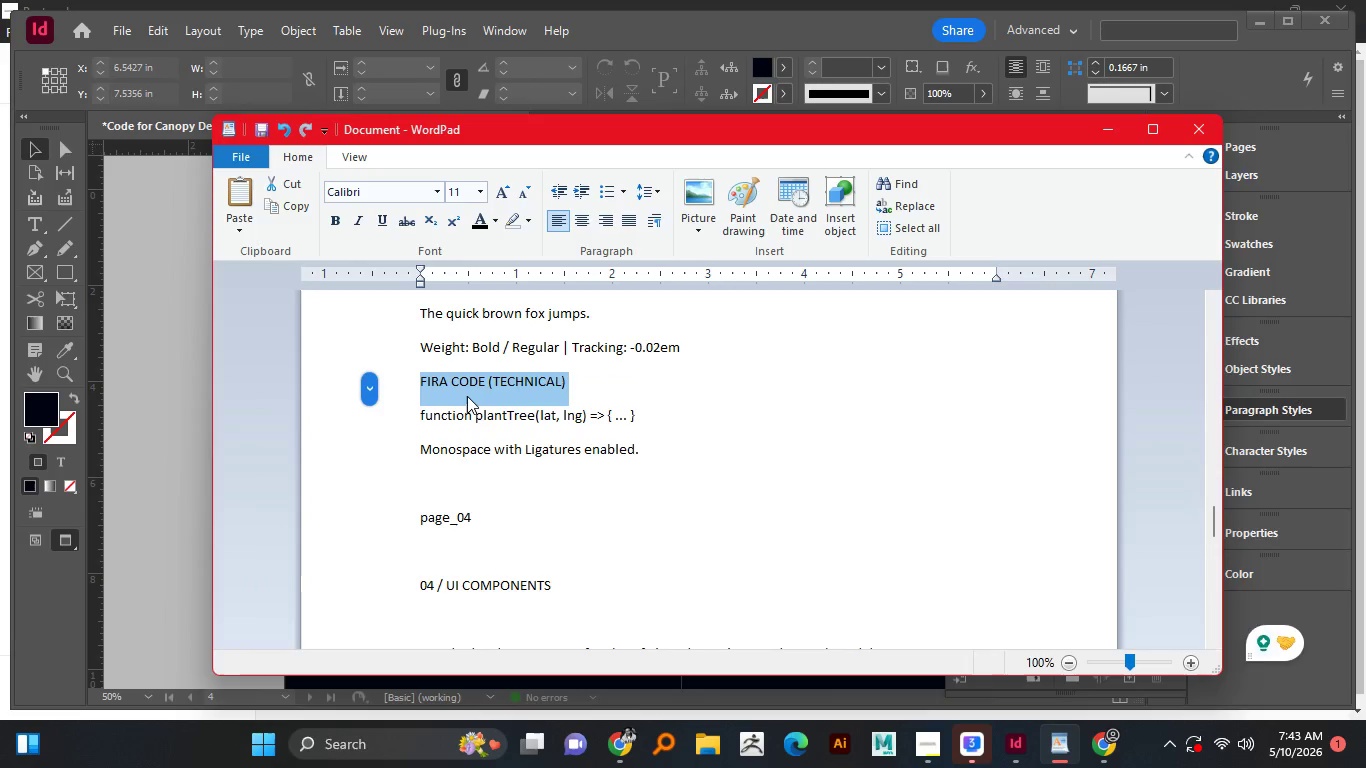 
key(Control+C)
 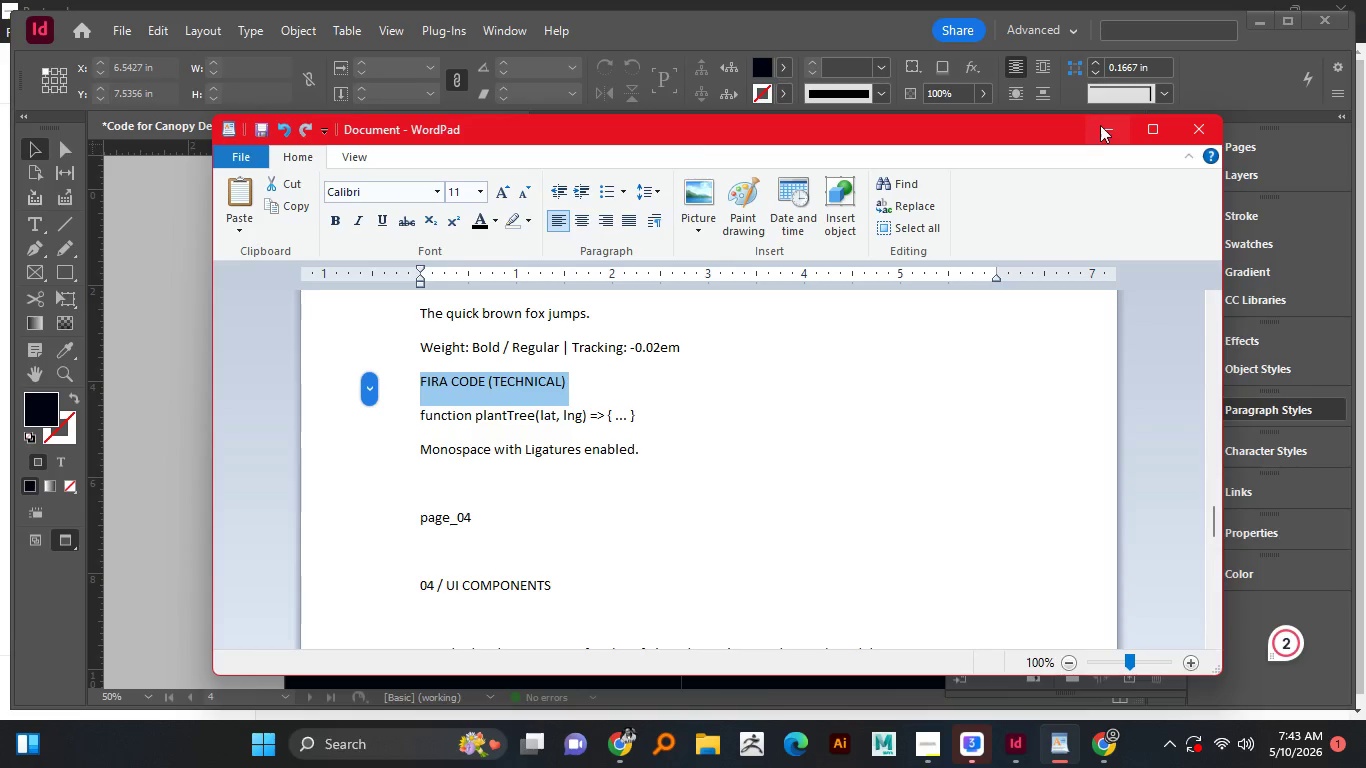 
left_click([1101, 124])
 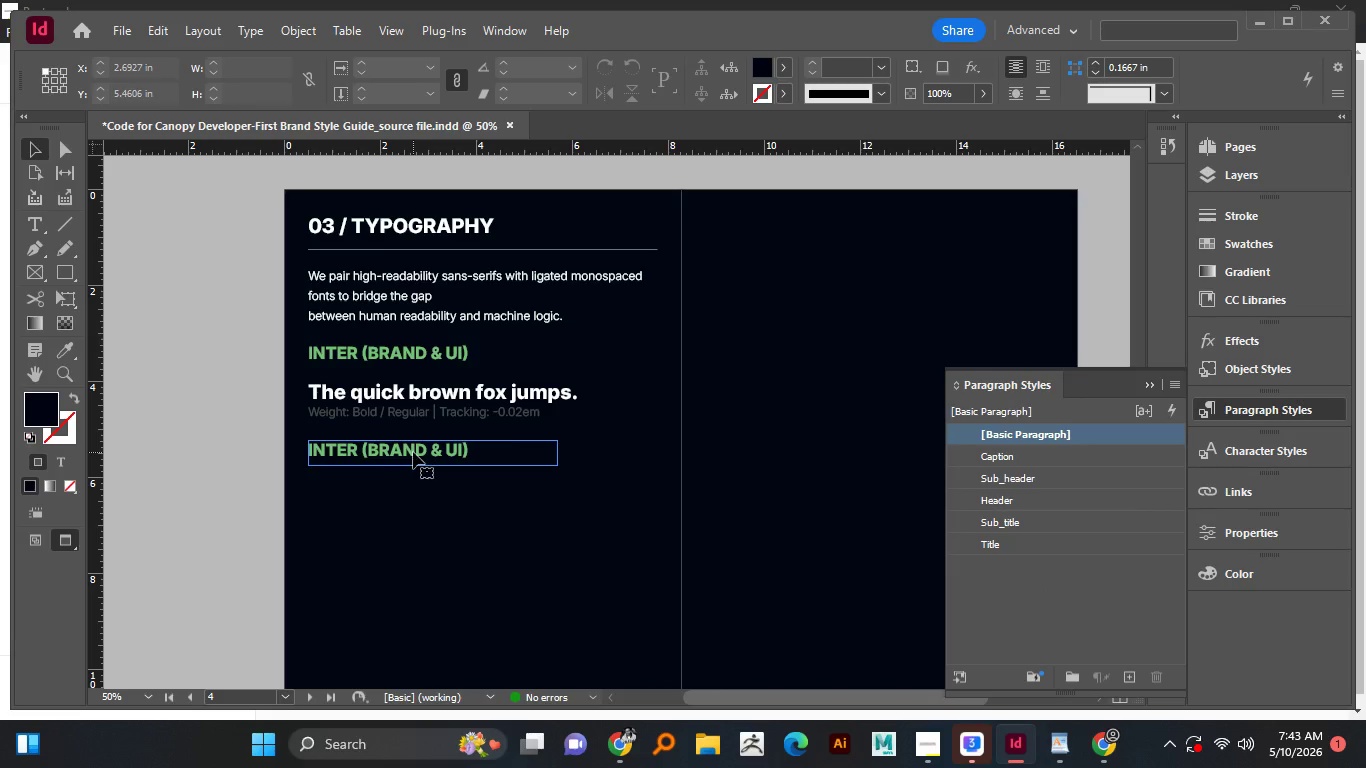 
double_click([413, 452])
 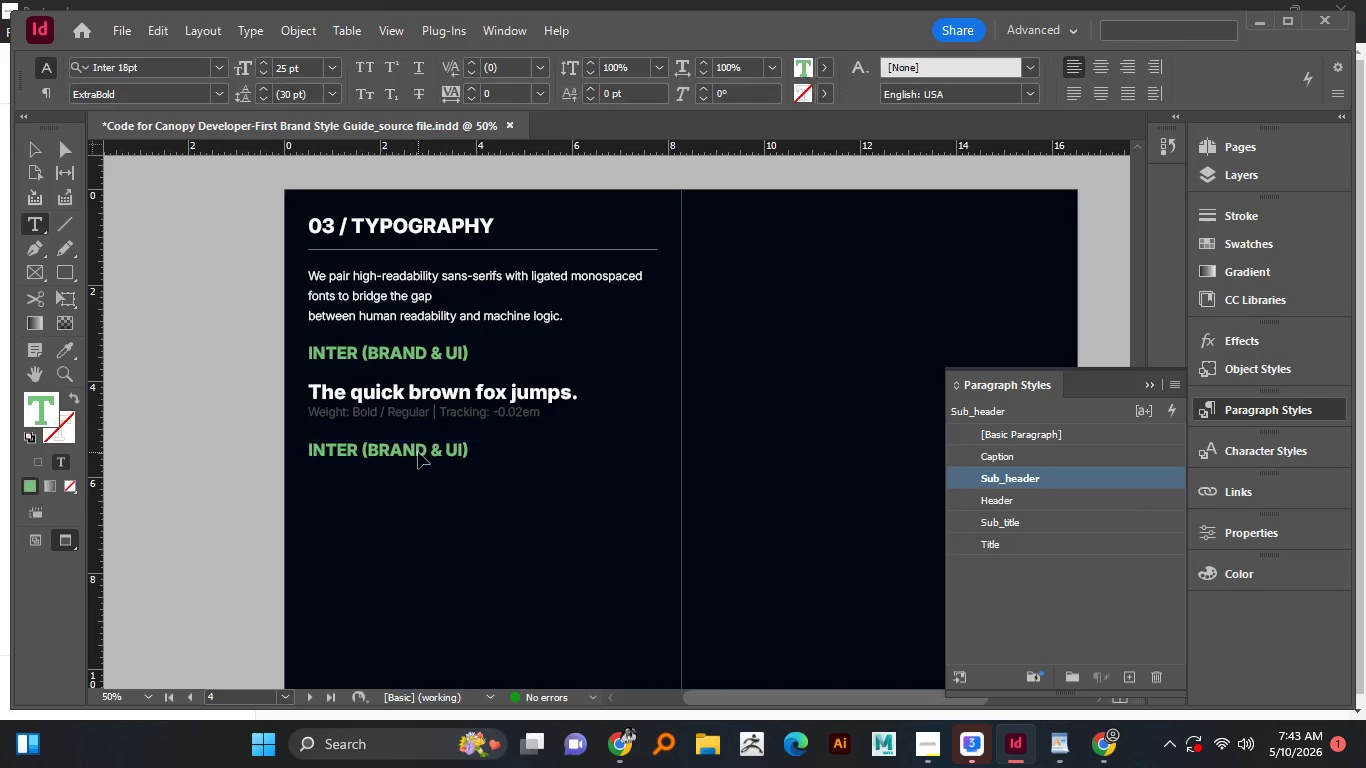 
key(Control+A)
 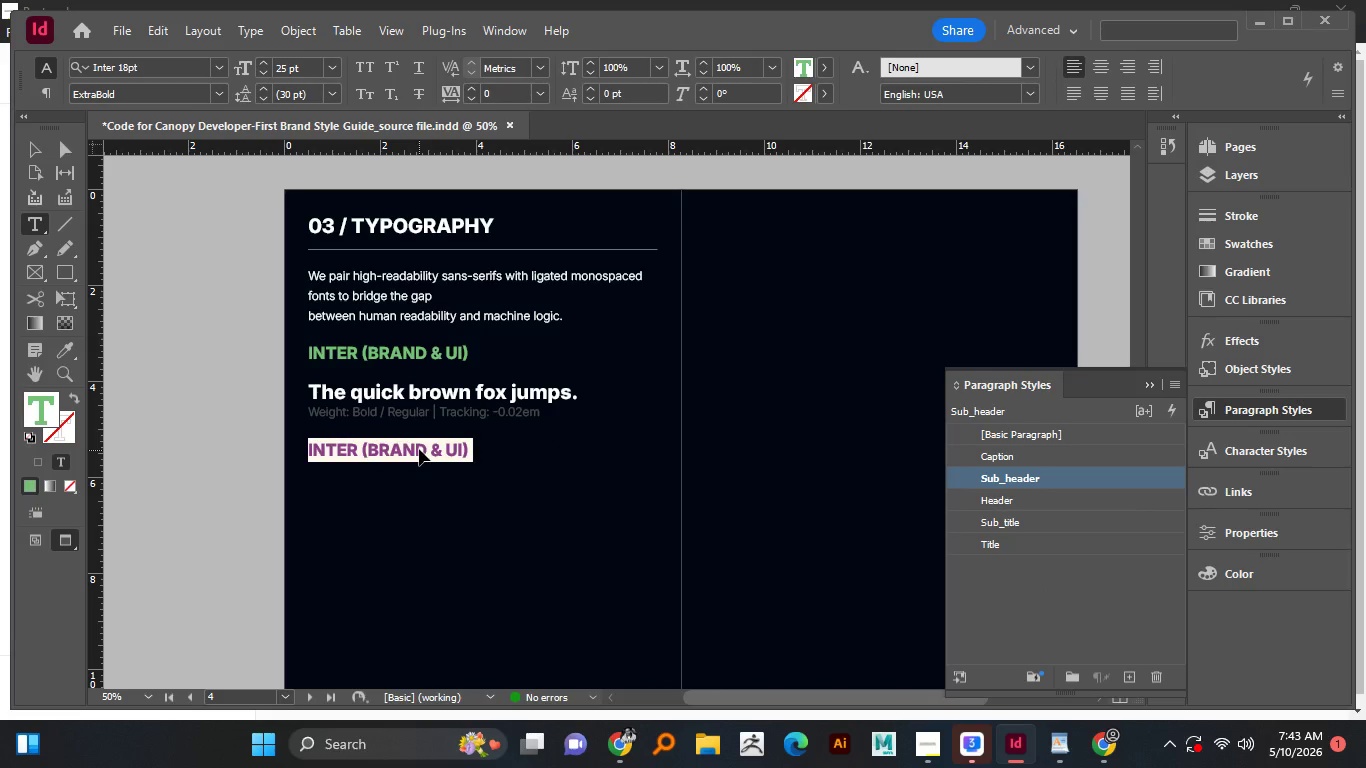 
key(Control+V)
 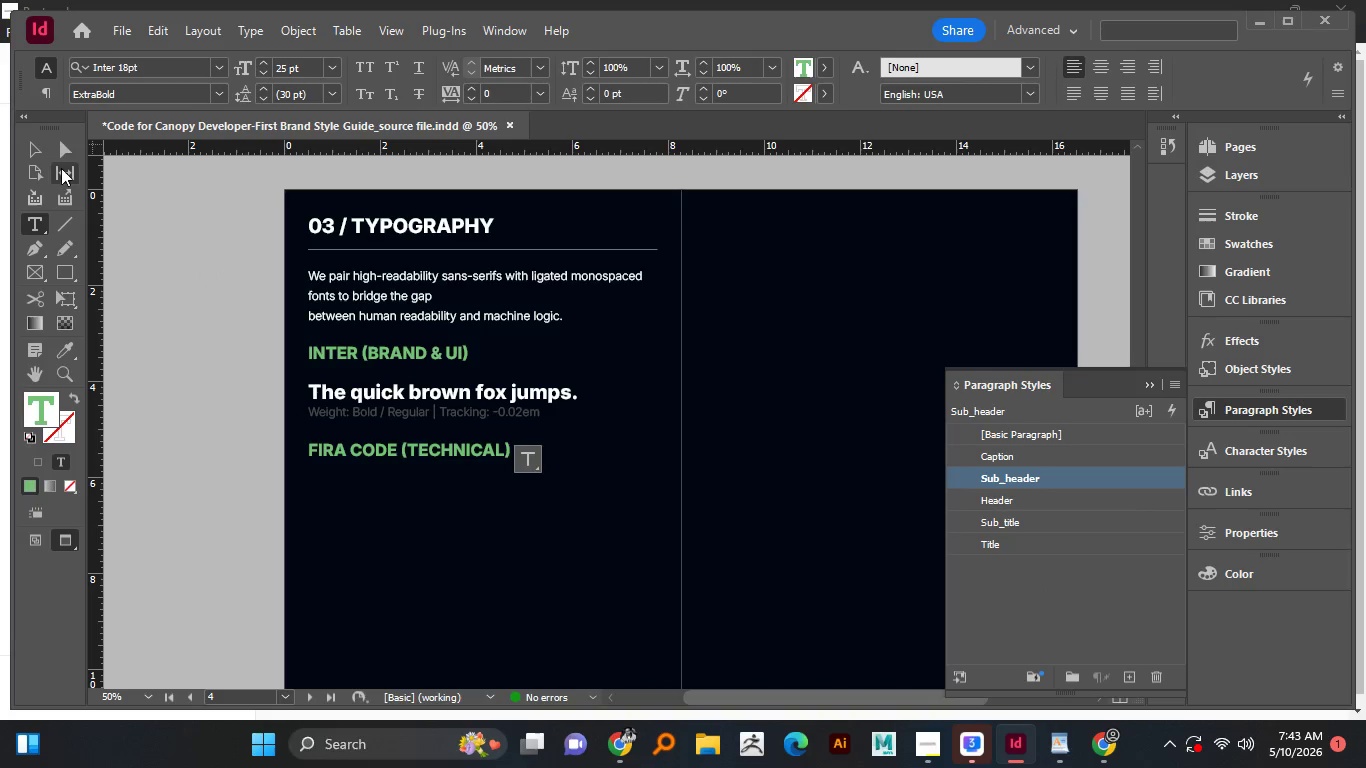 
left_click([57, 152])
 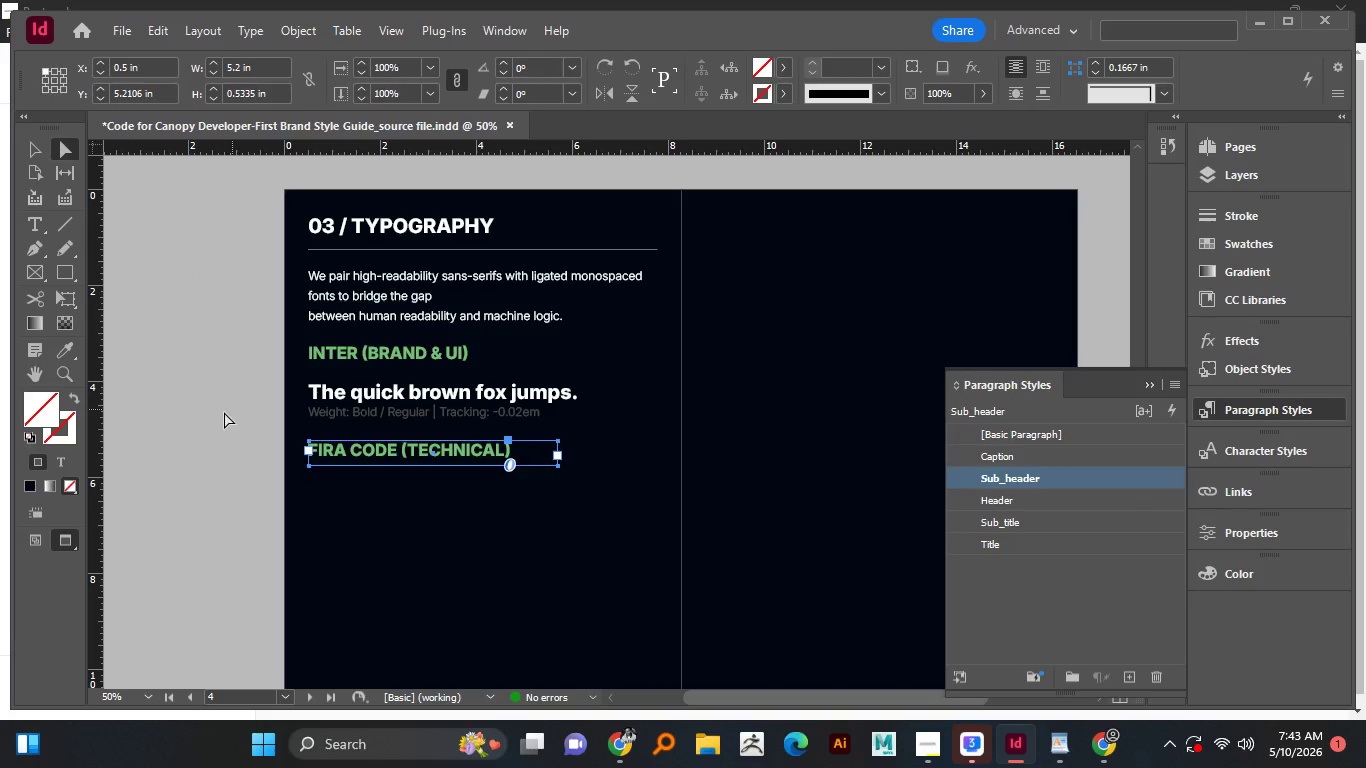 
left_click([223, 413])
 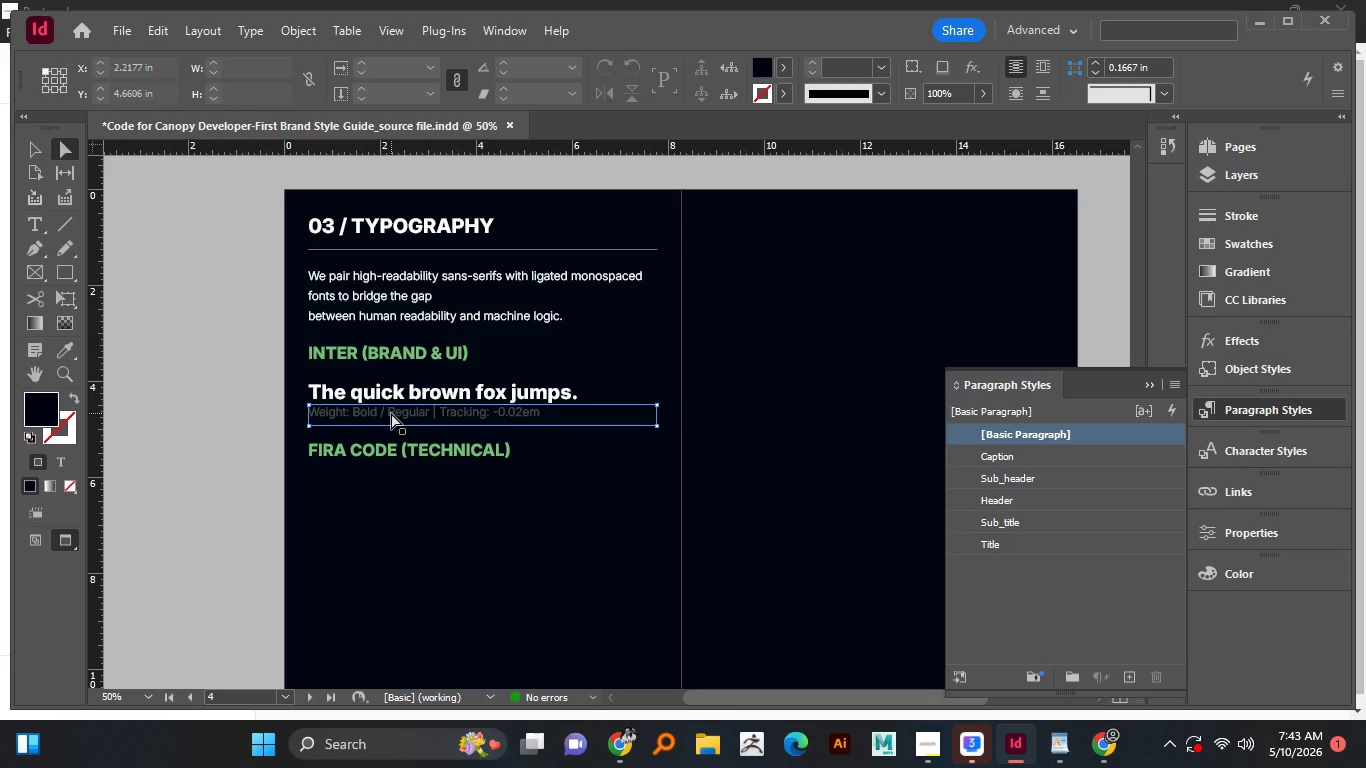 
wait(6.7)
 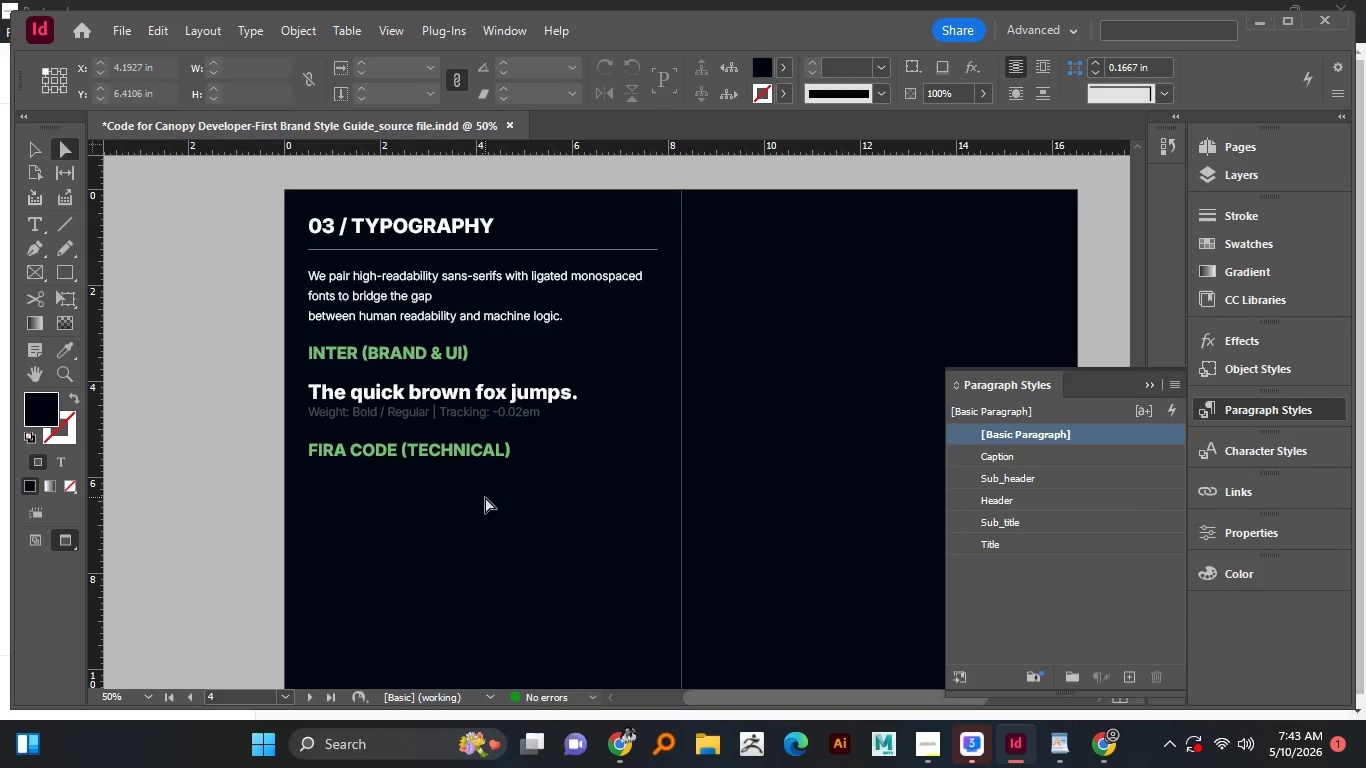 
left_click_drag(start_coordinate=[391, 413], to_coordinate=[398, 481])
 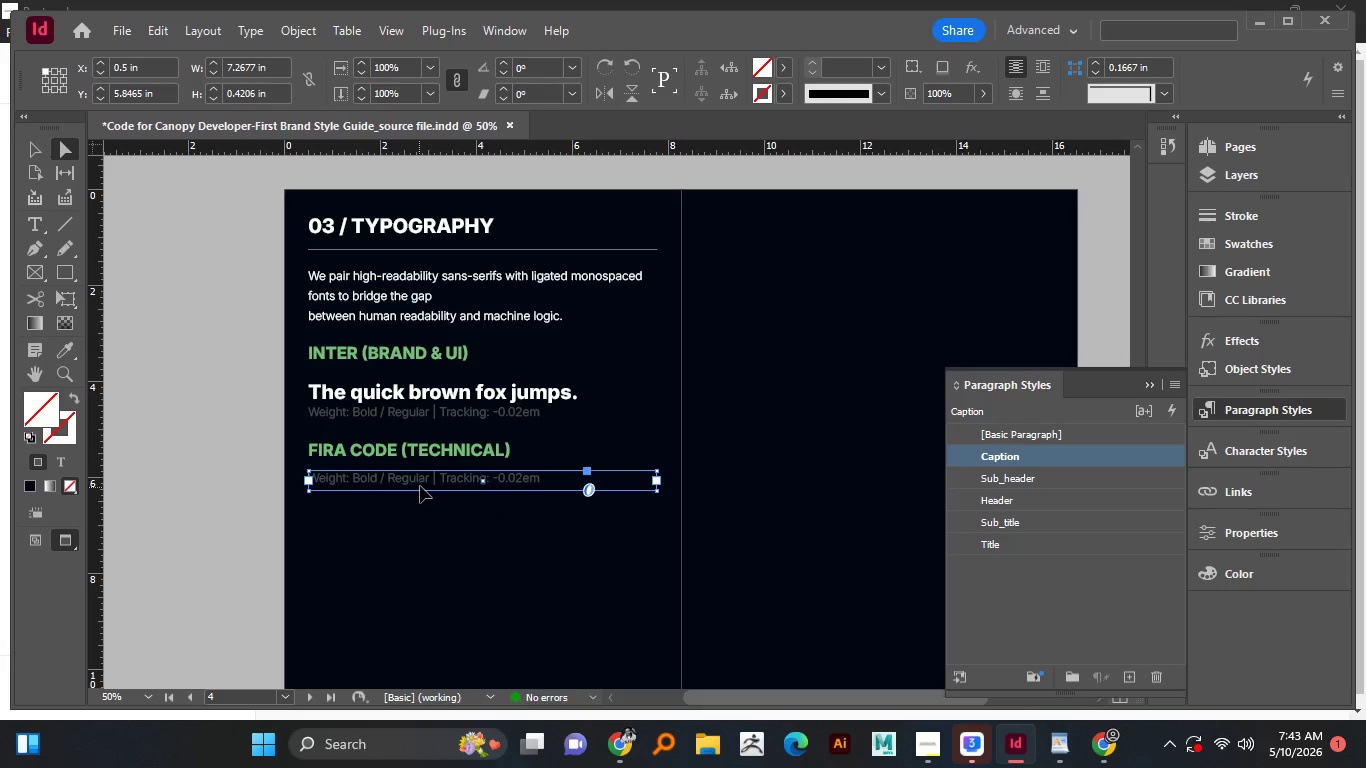 
hold_key(key=AltLeft, duration=1.75)
 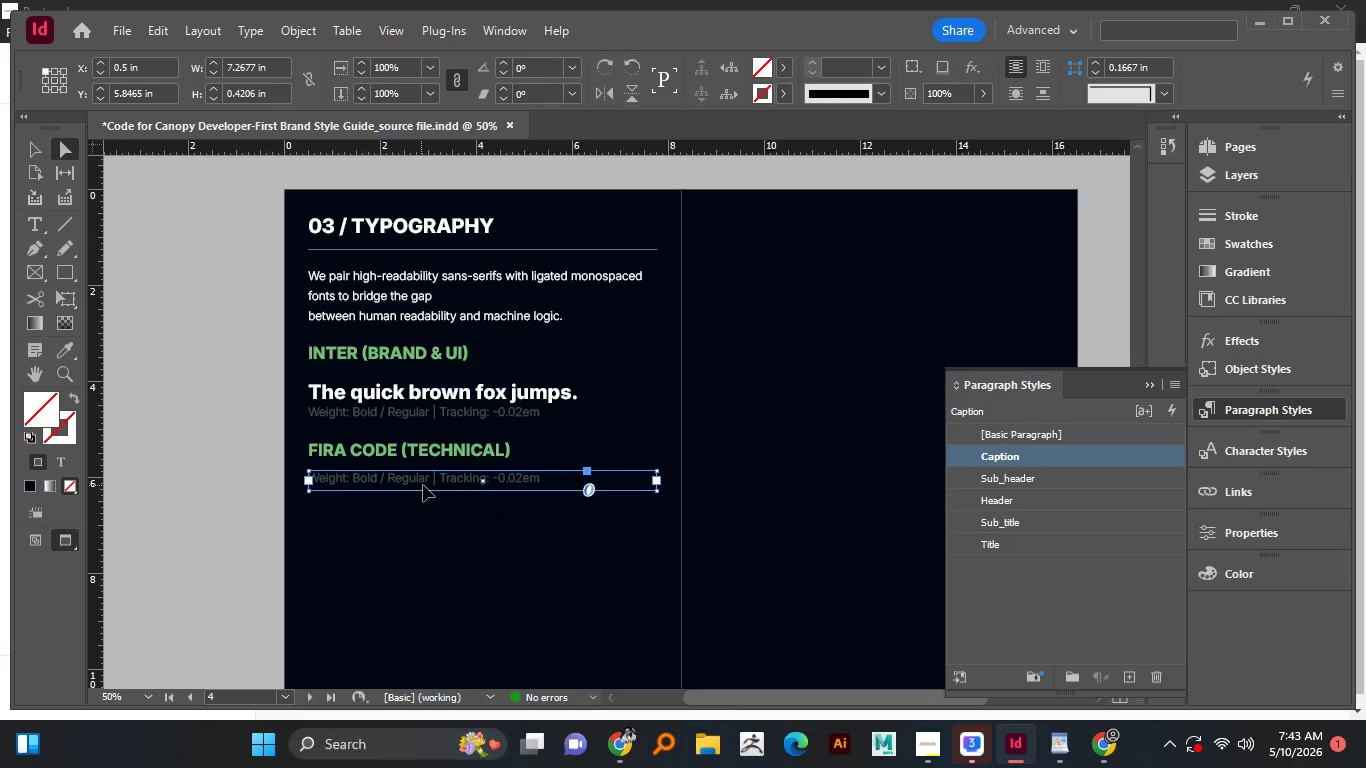 
hold_key(key=ShiftLeft, duration=1.5)
 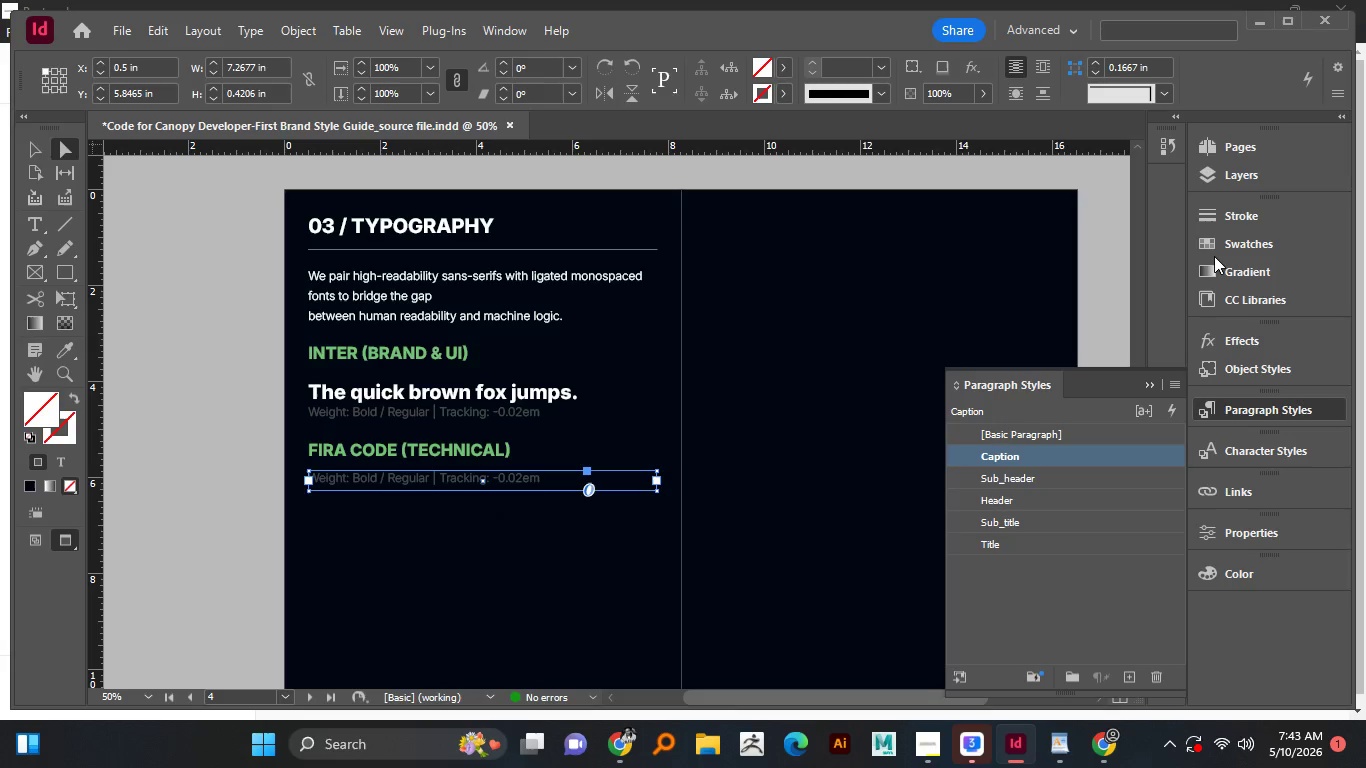 
left_click([1212, 246])
 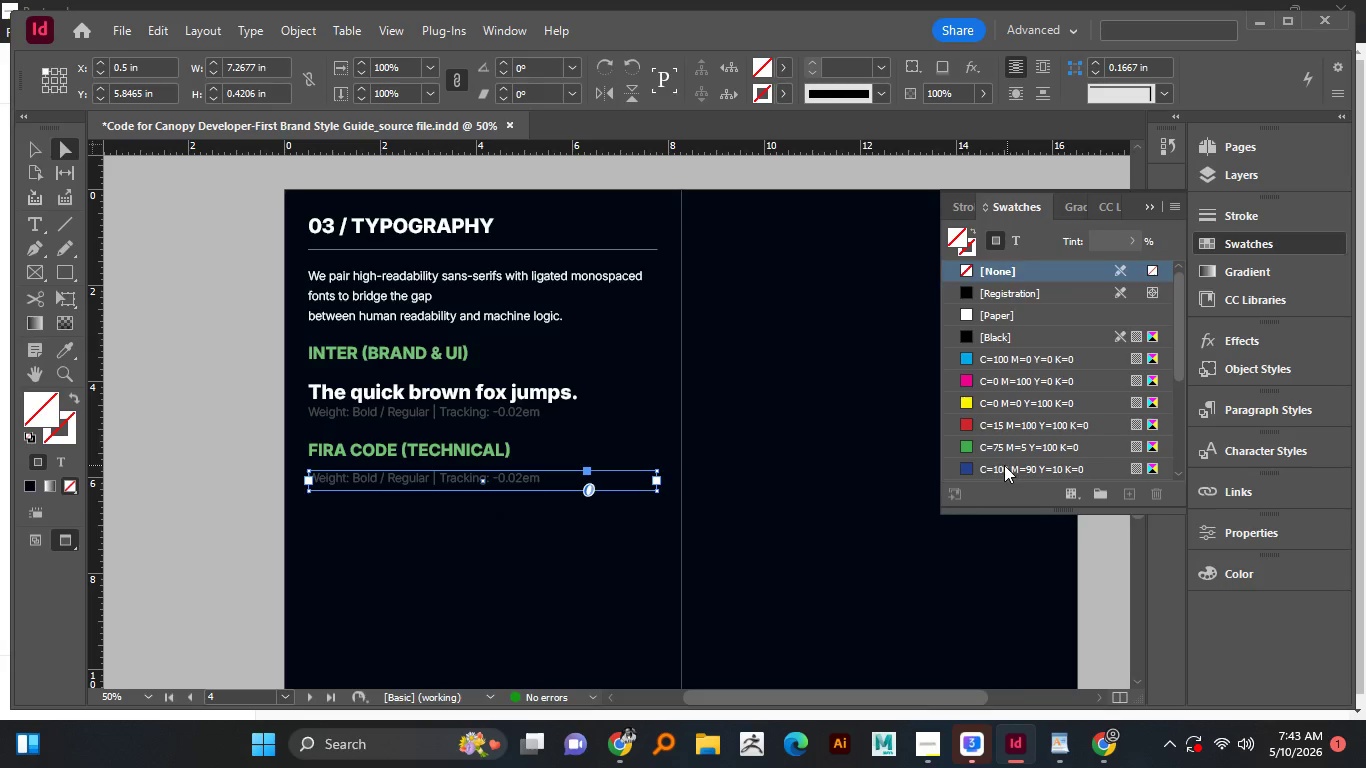 
scroll: coordinate [1004, 465], scroll_direction: down, amount: 9.0
 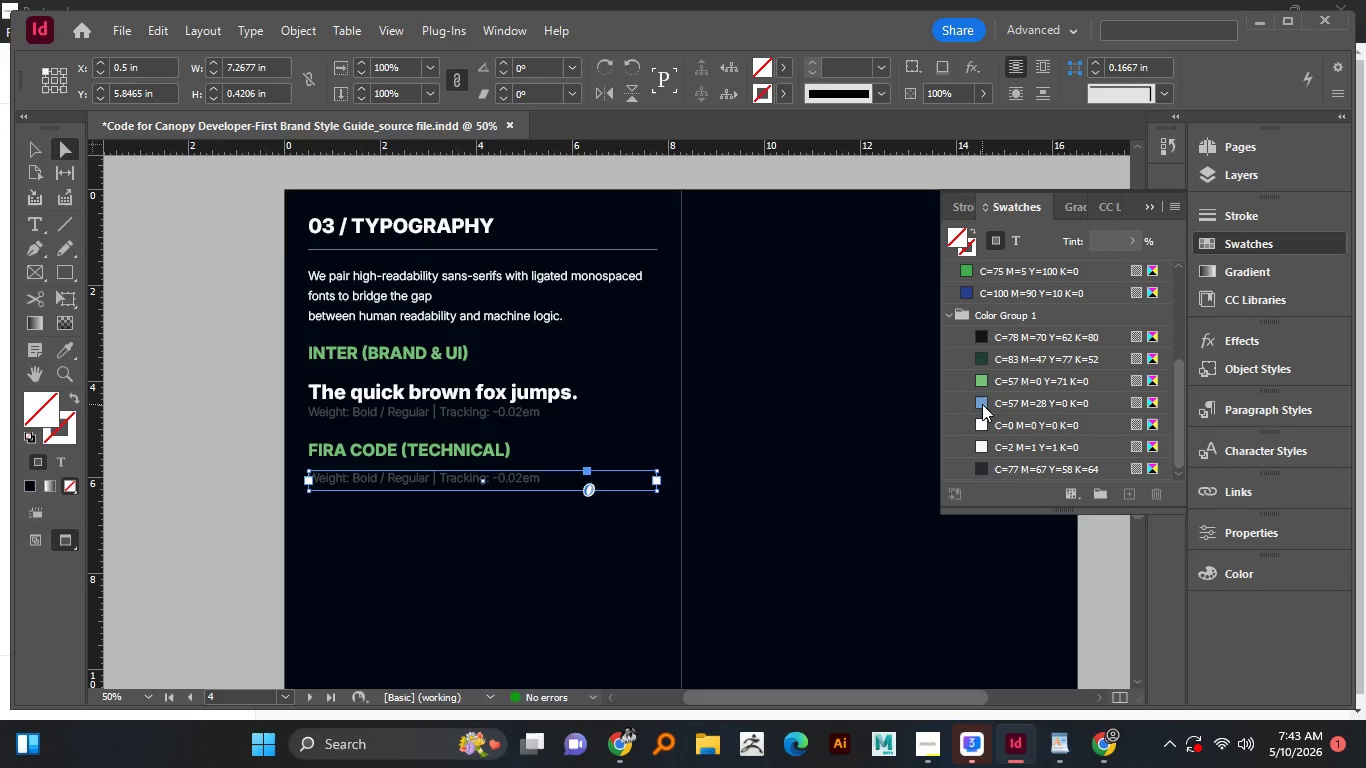 
left_click([982, 404])
 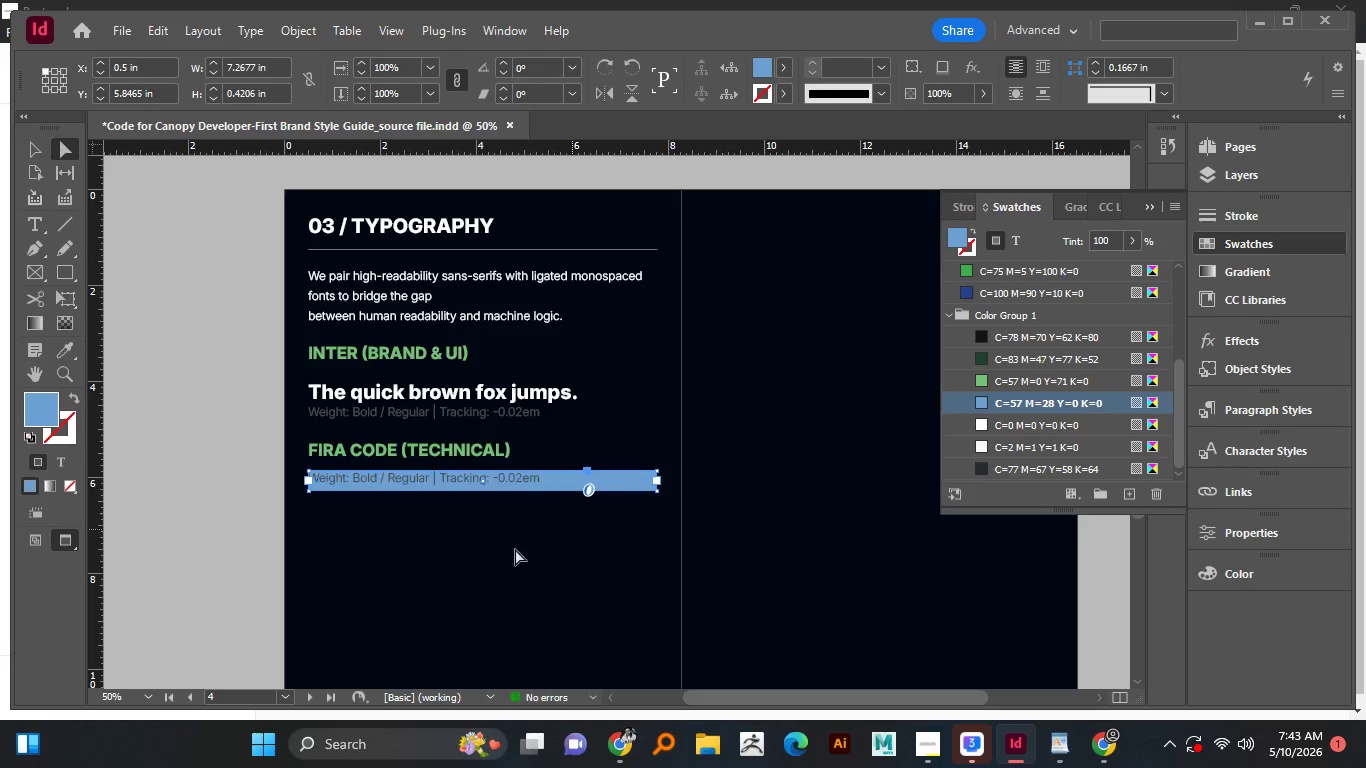 
key(Control+Z)
 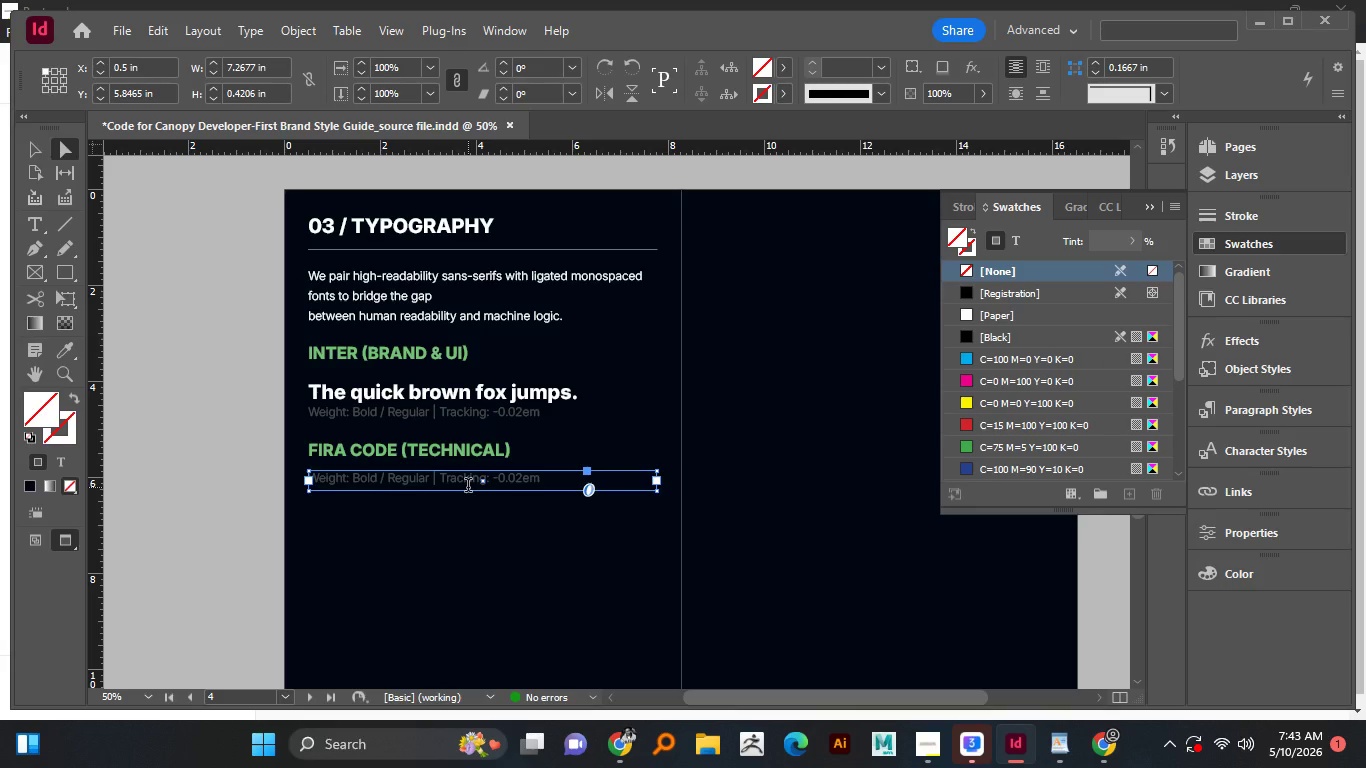 
double_click([468, 487])
 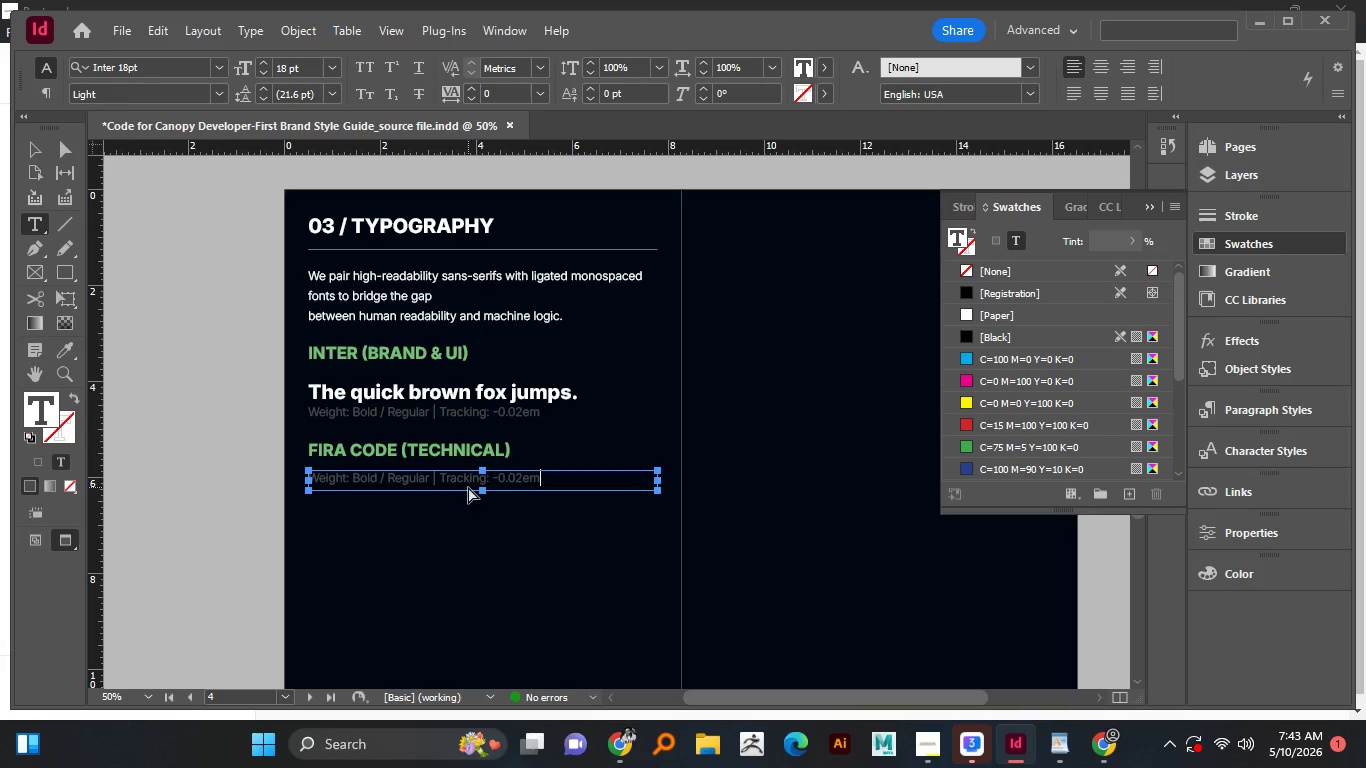 
key(Control+A)
 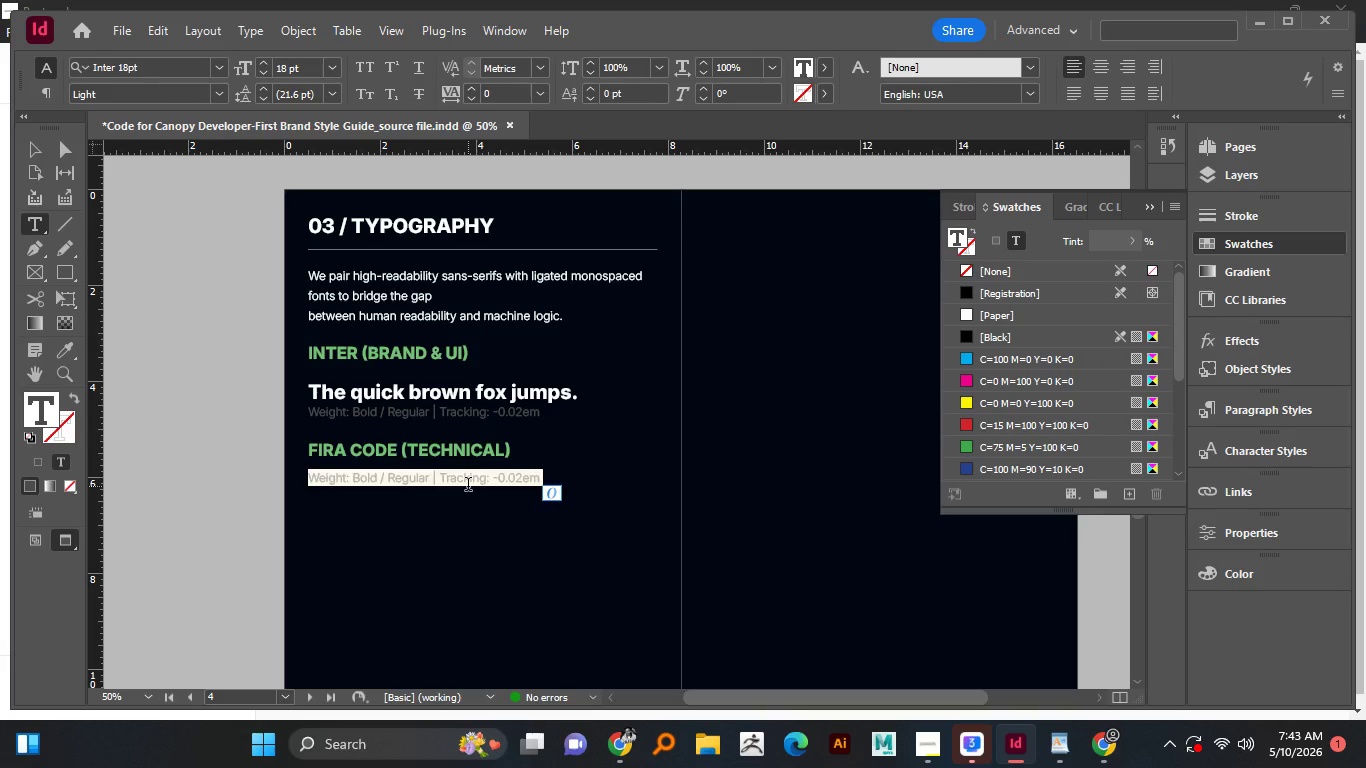 
wait(5.69)
 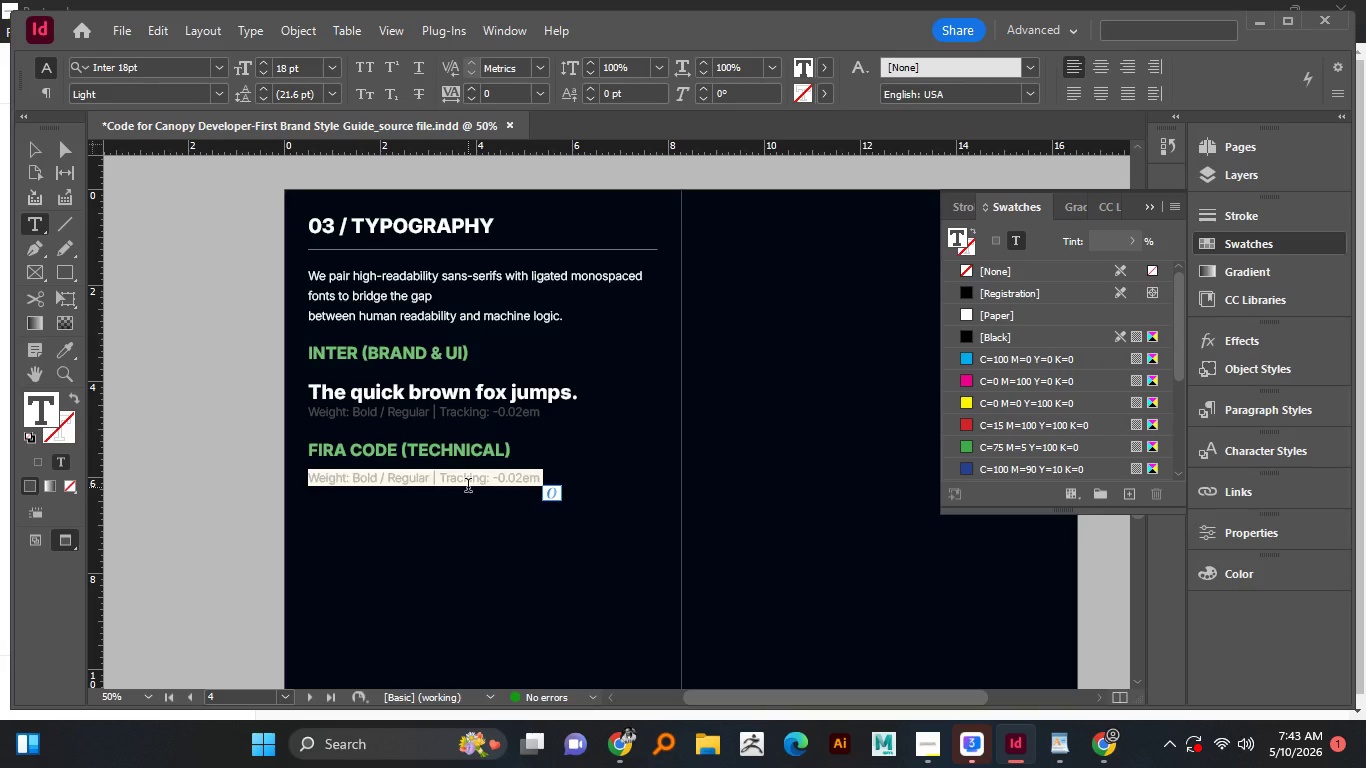 
scroll: coordinate [1001, 449], scroll_direction: down, amount: 5.0
 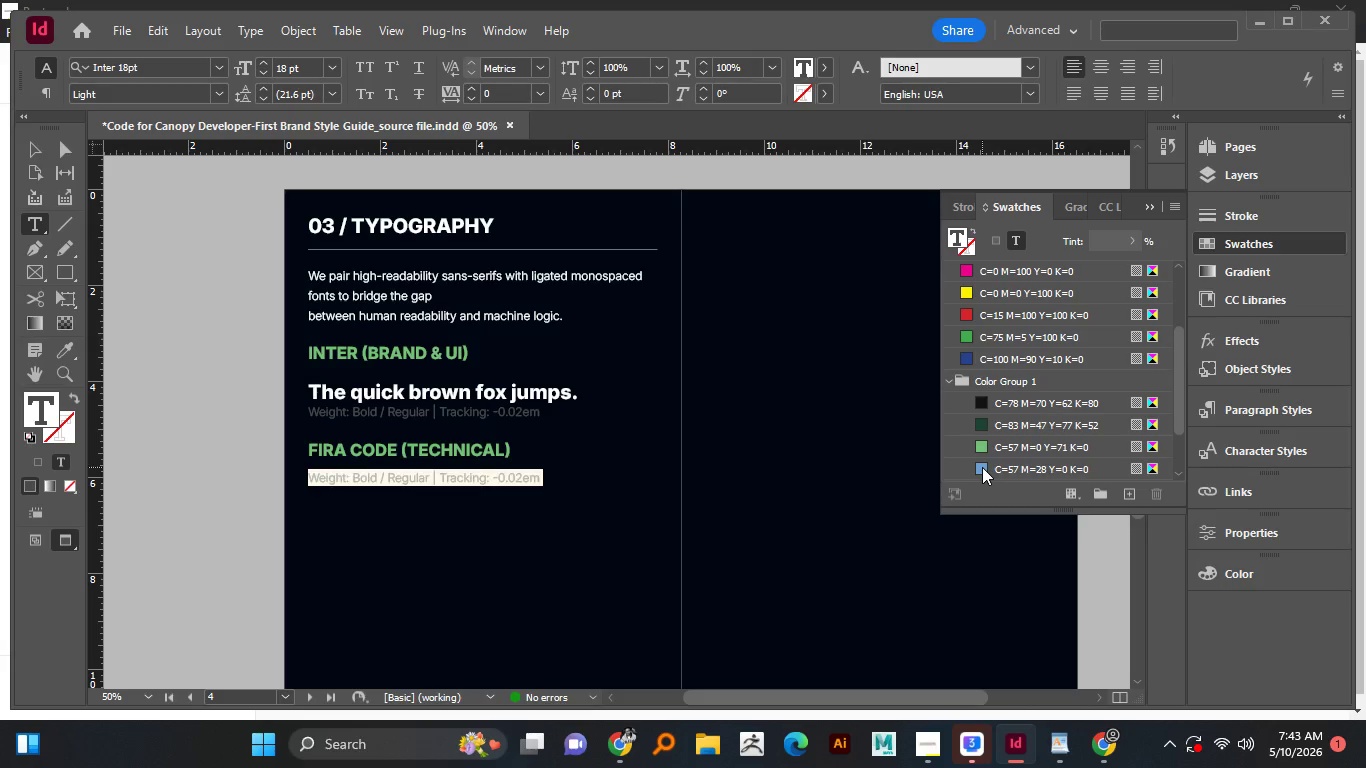 
left_click([982, 467])
 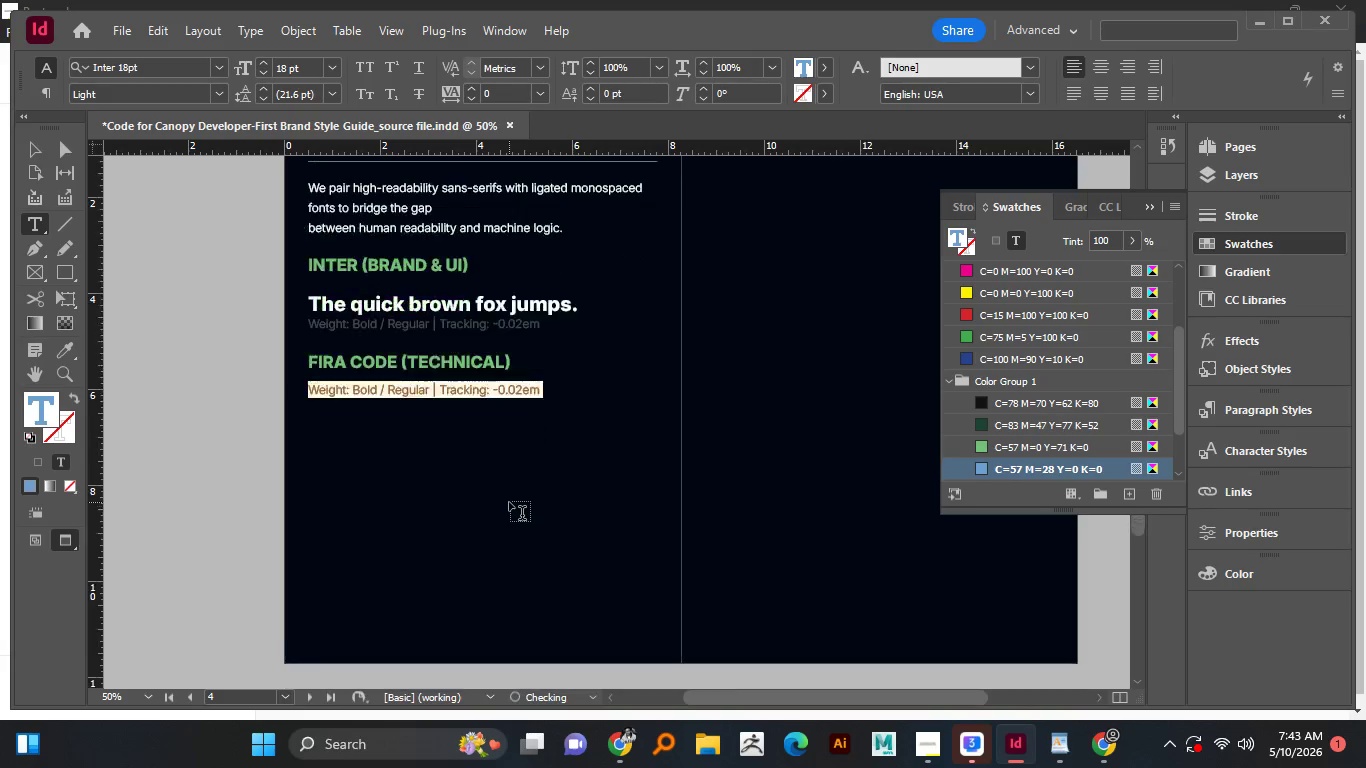 
scroll: coordinate [509, 502], scroll_direction: down, amount: 3.0
 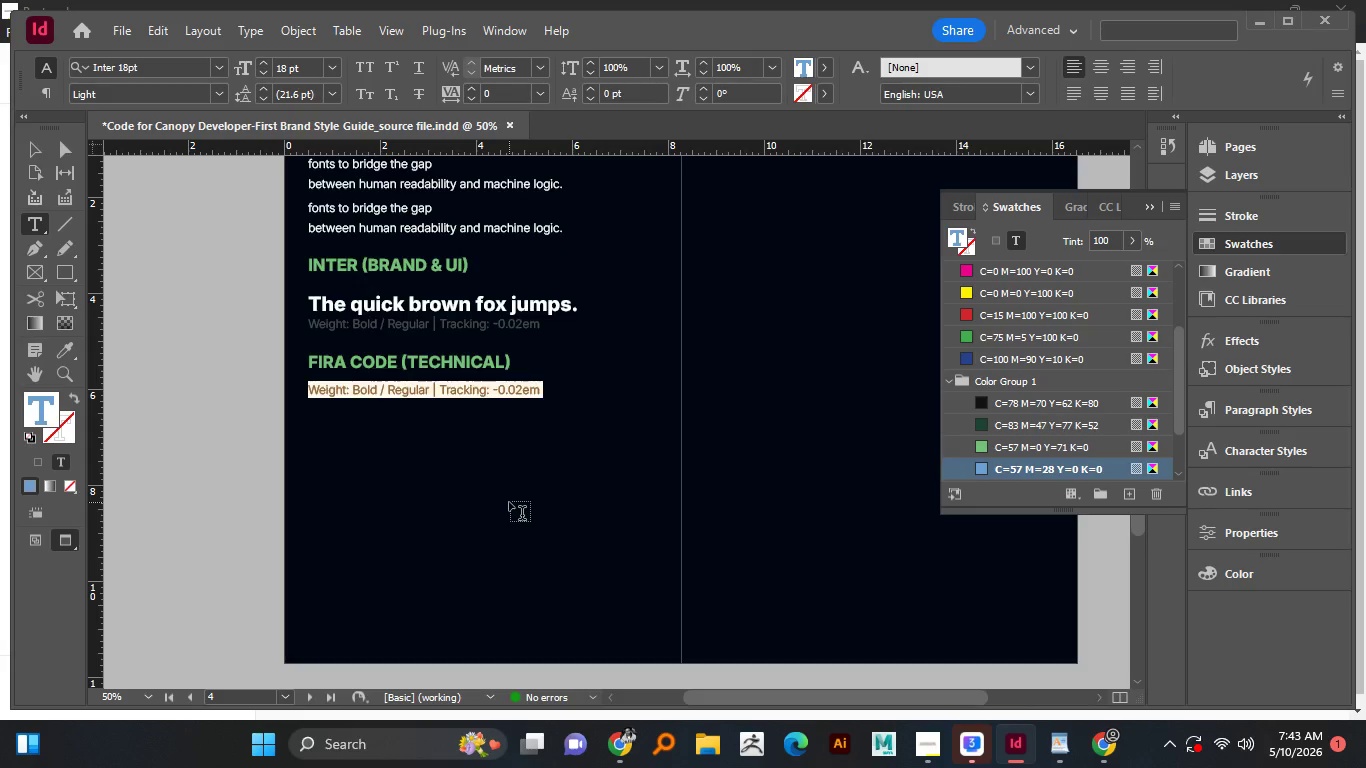 
scroll: coordinate [509, 502], scroll_direction: up, amount: 1.0
 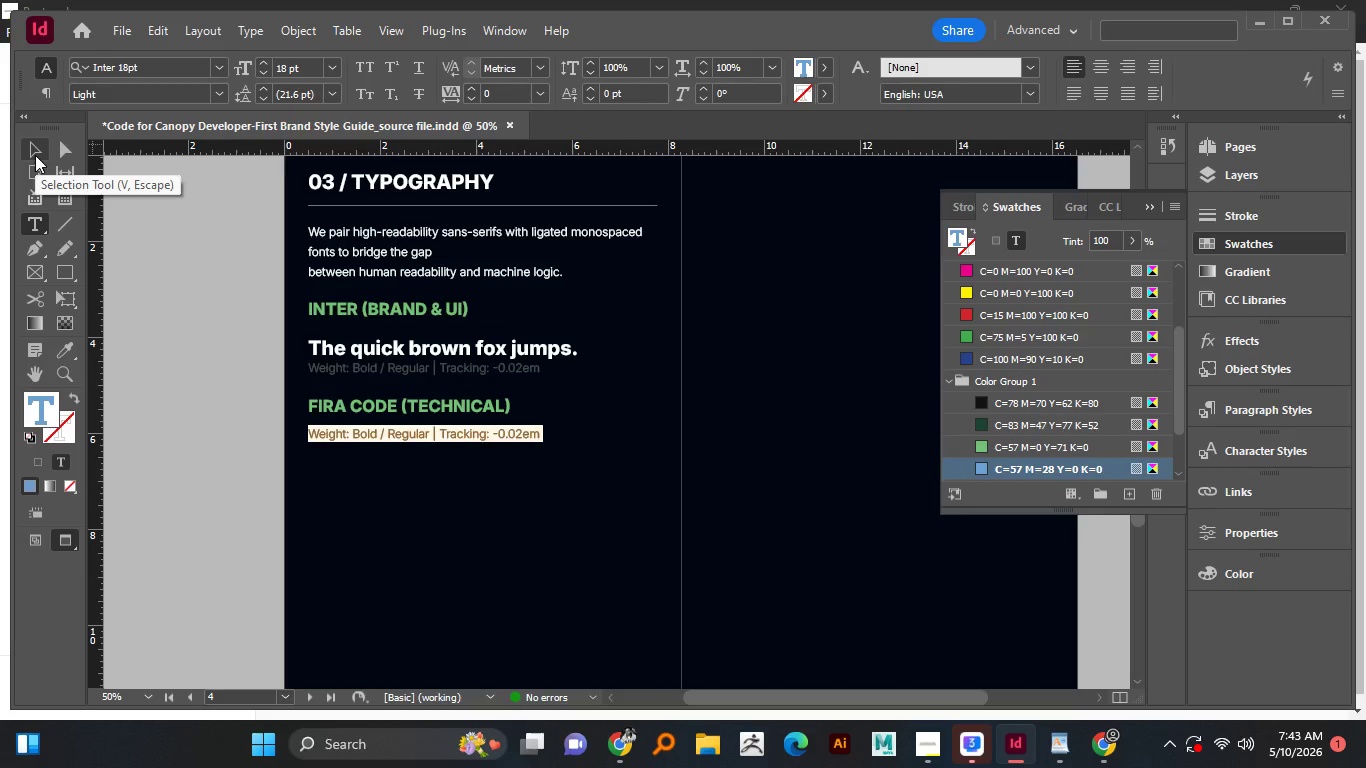 
left_click([35, 155])
 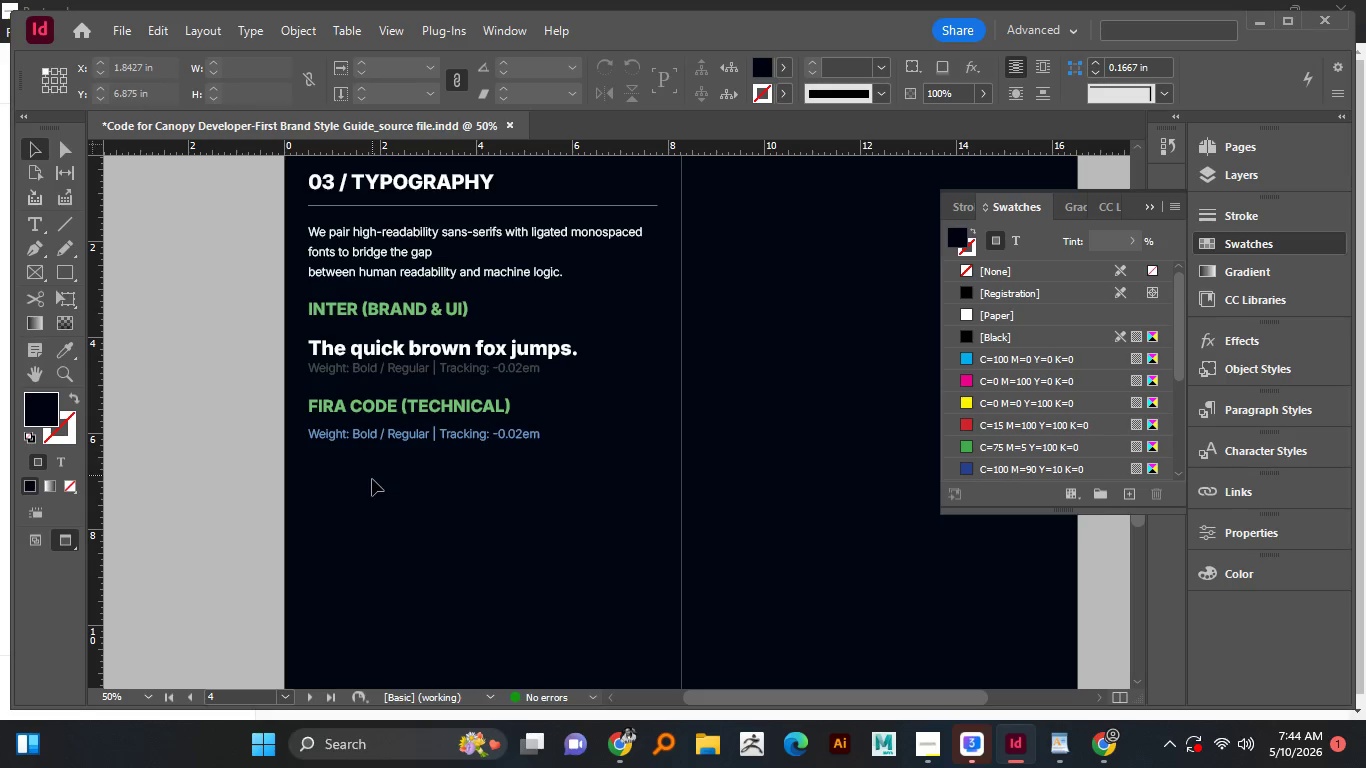 
wait(51.8)
 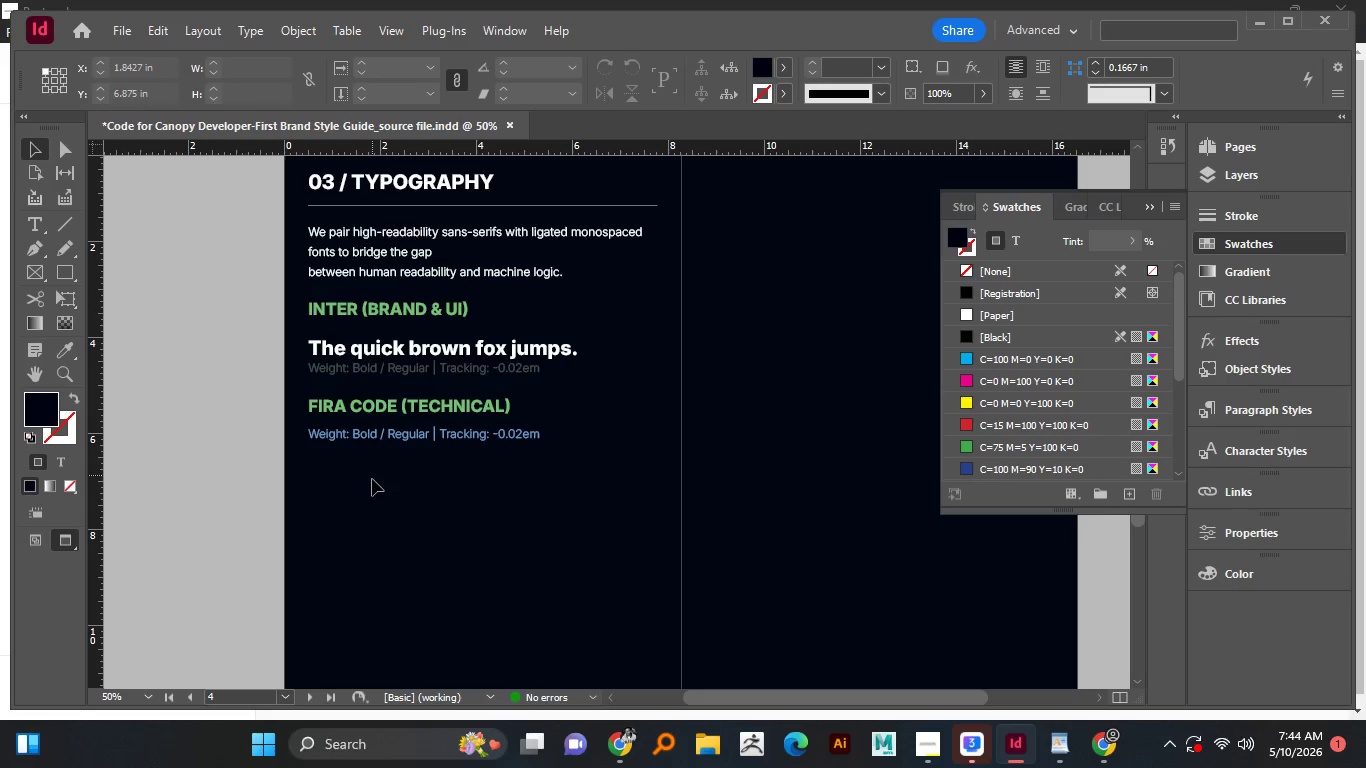 
left_click([1061, 746])
 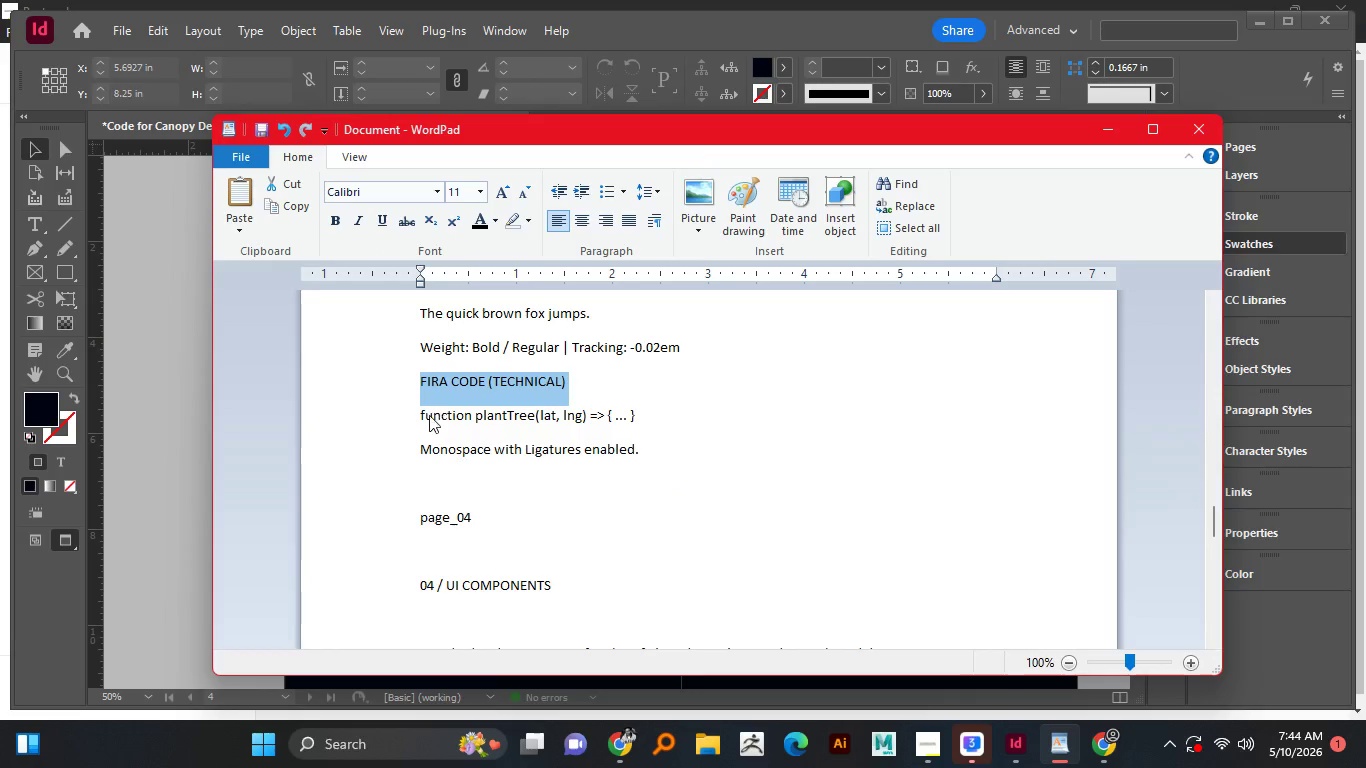 
mouse_move([427, 377])
 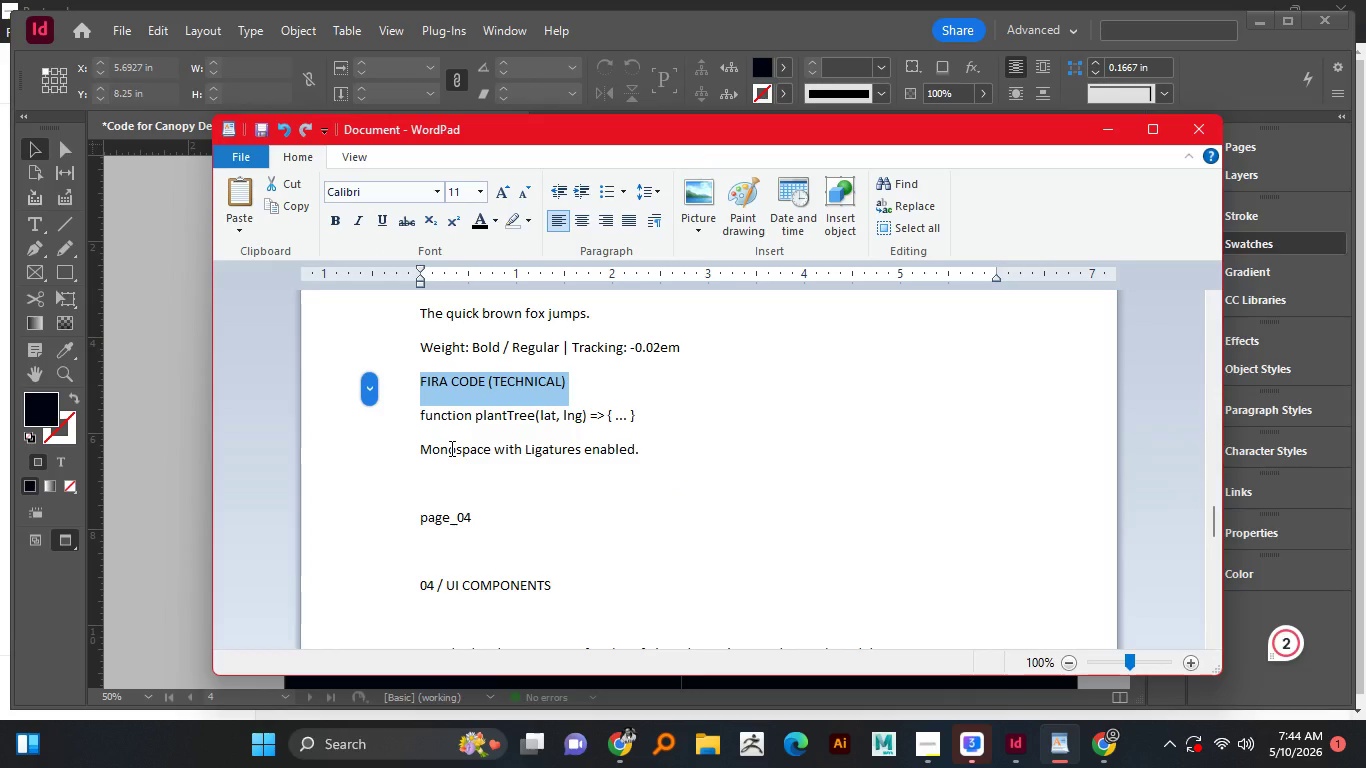 
wait(8.9)
 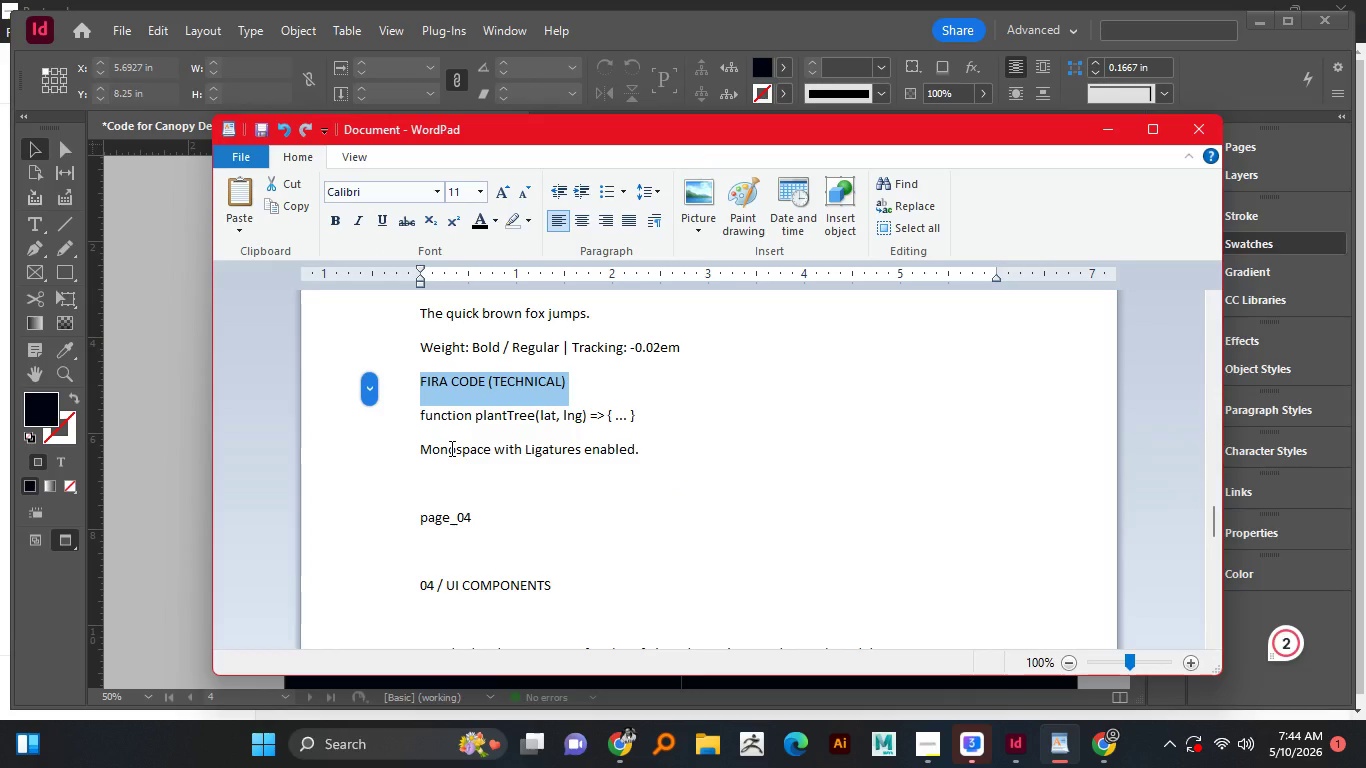 
left_click([418, 414])
 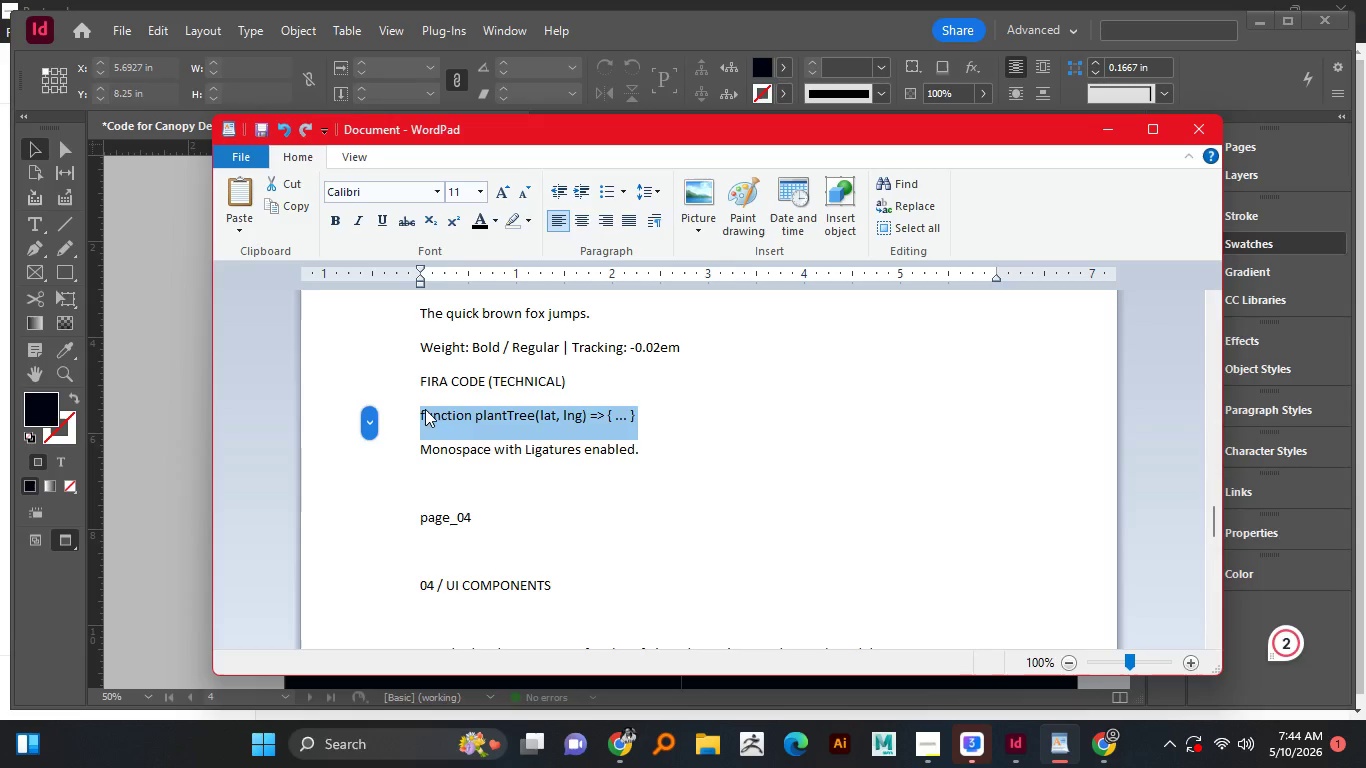 
key(Control+C)
 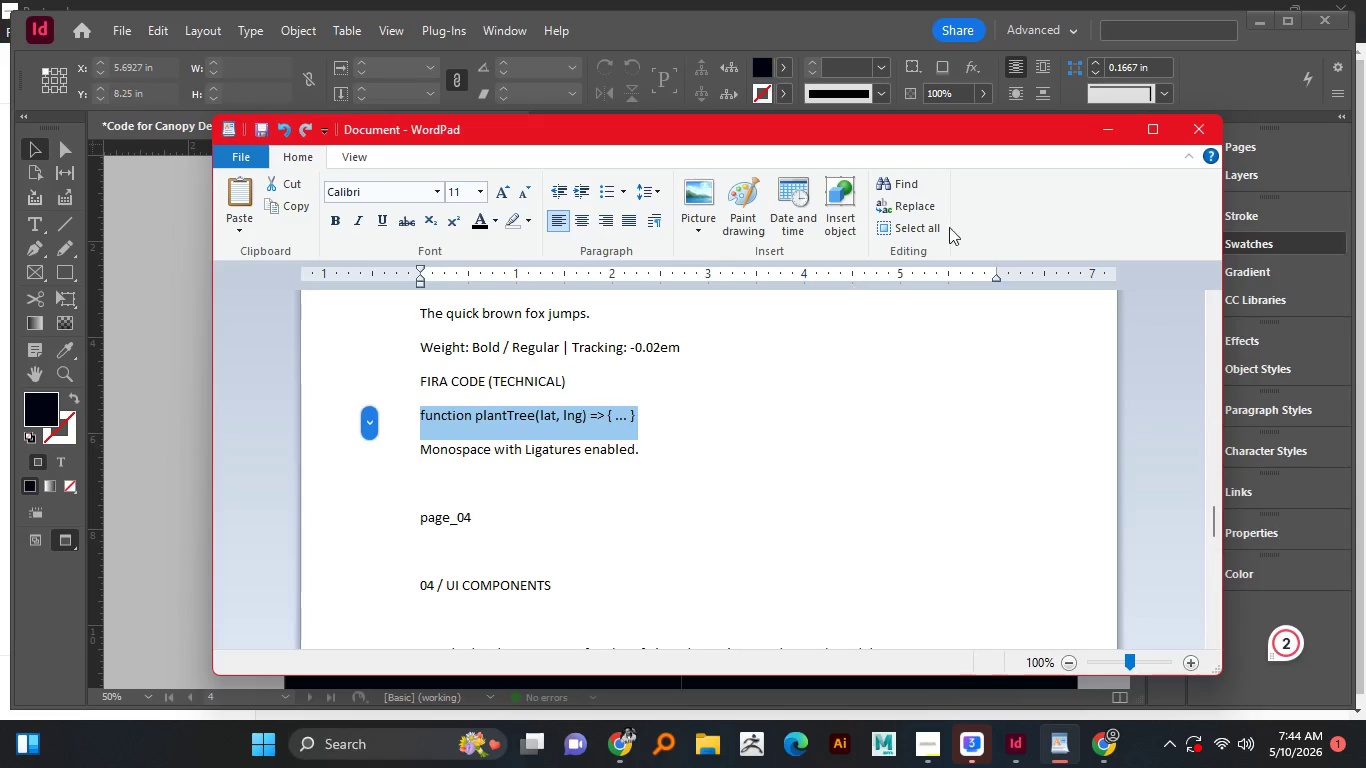 
key(Control+C)
 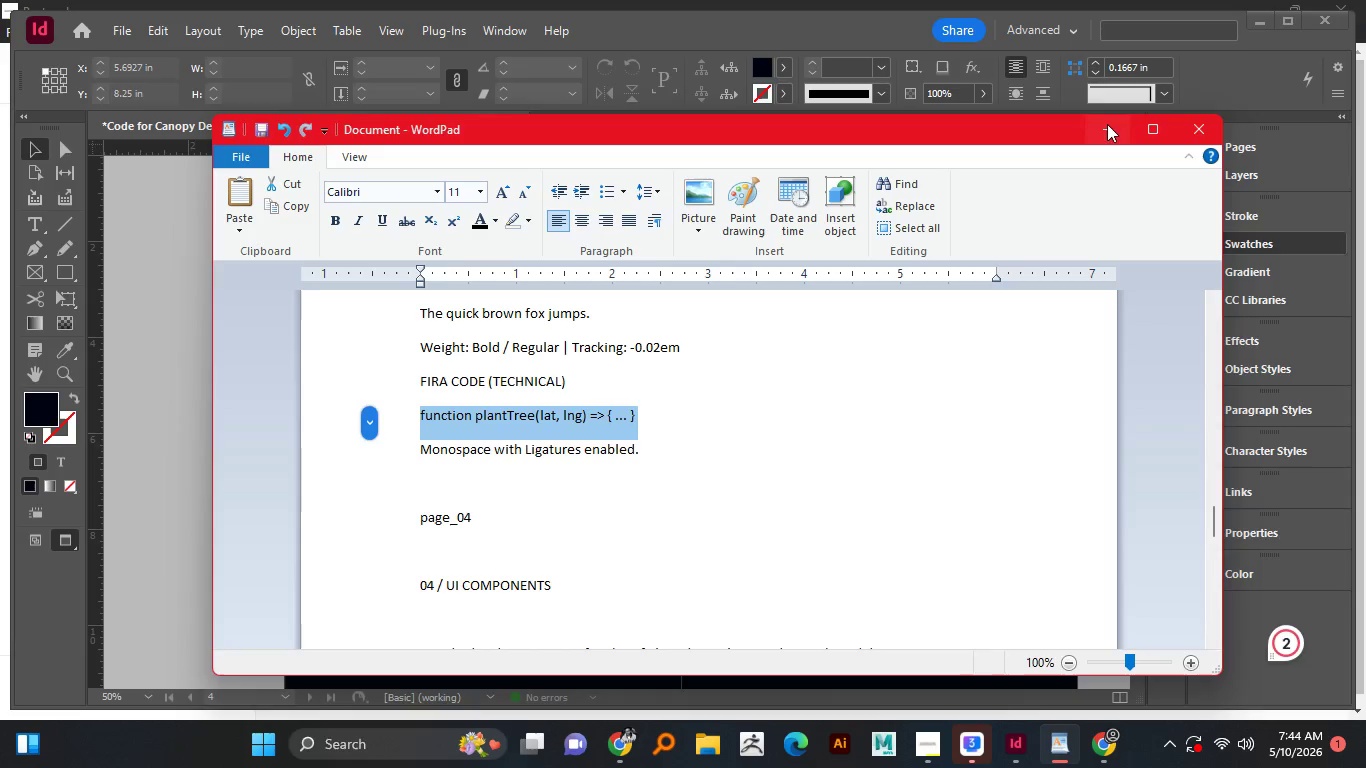 
left_click([1107, 124])
 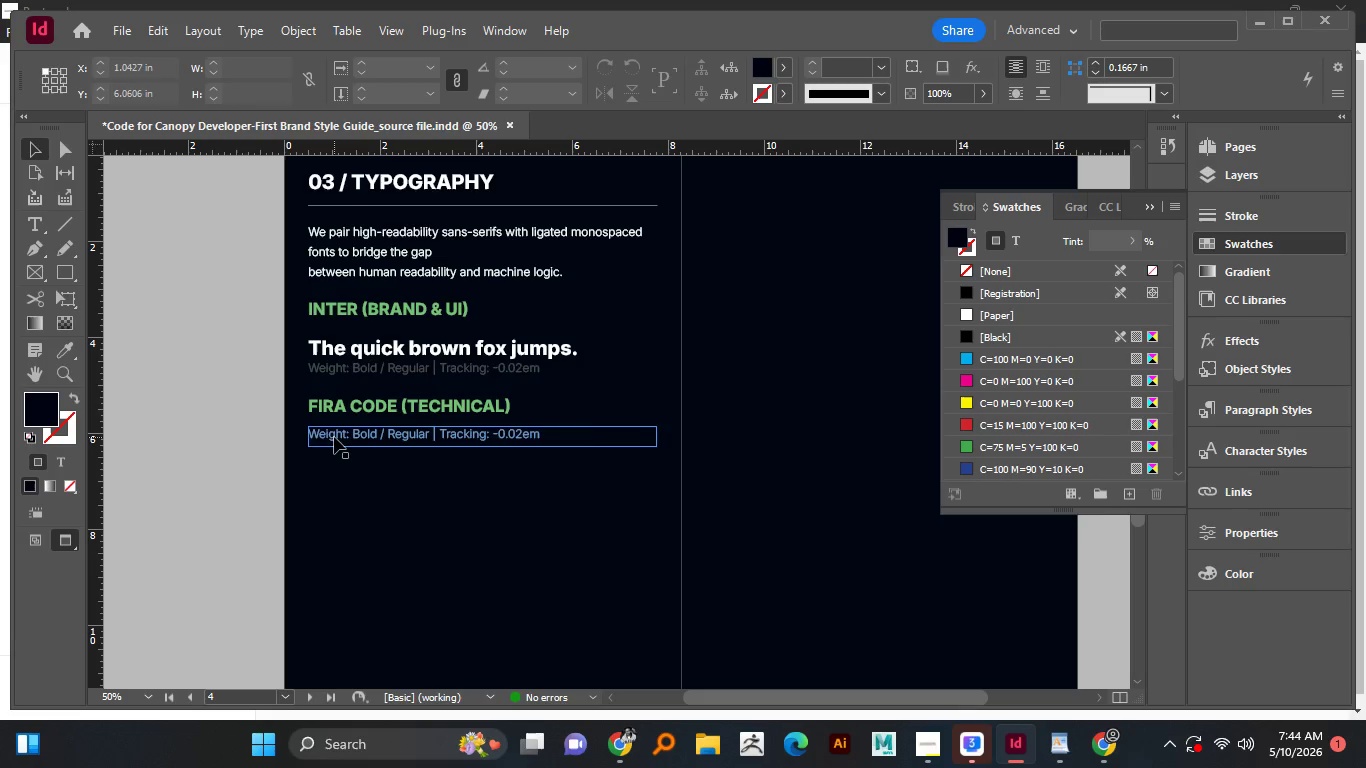 
double_click([334, 437])
 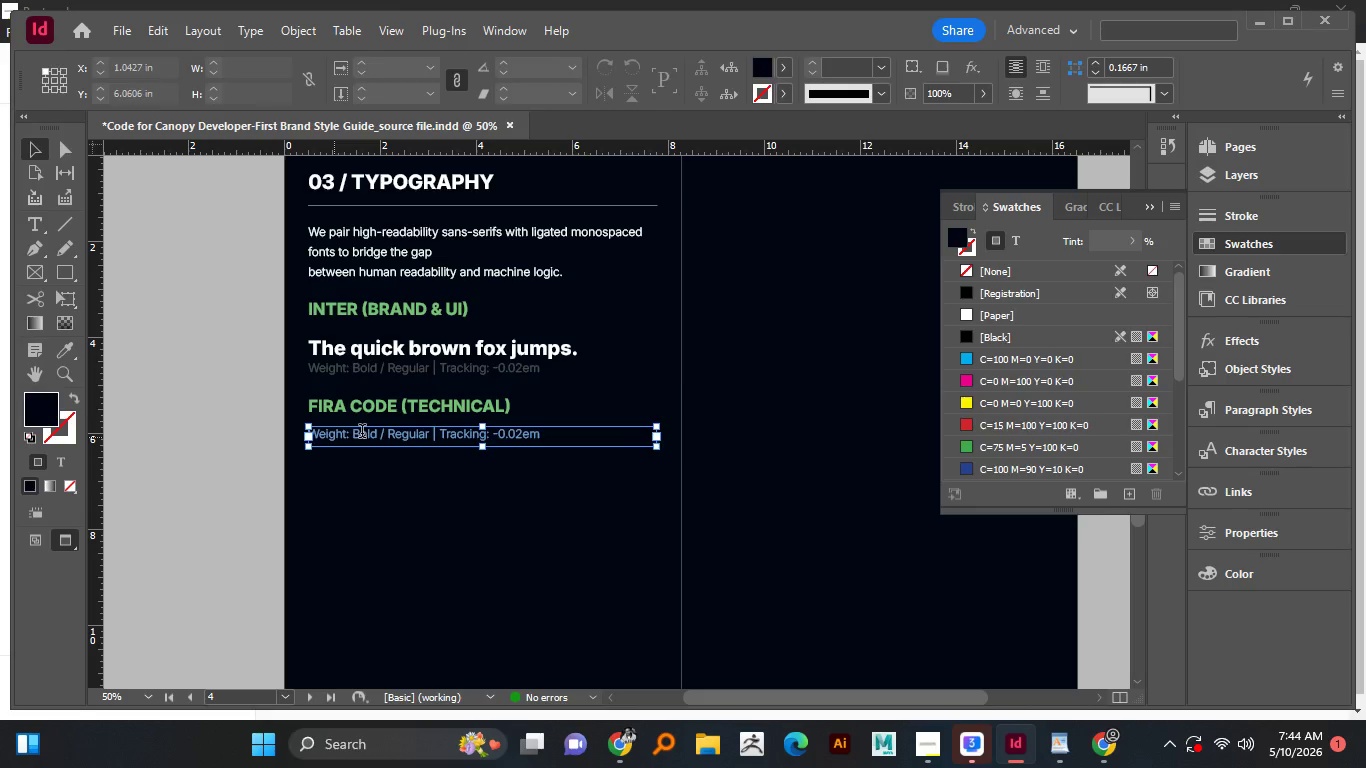 
key(Control+A)
 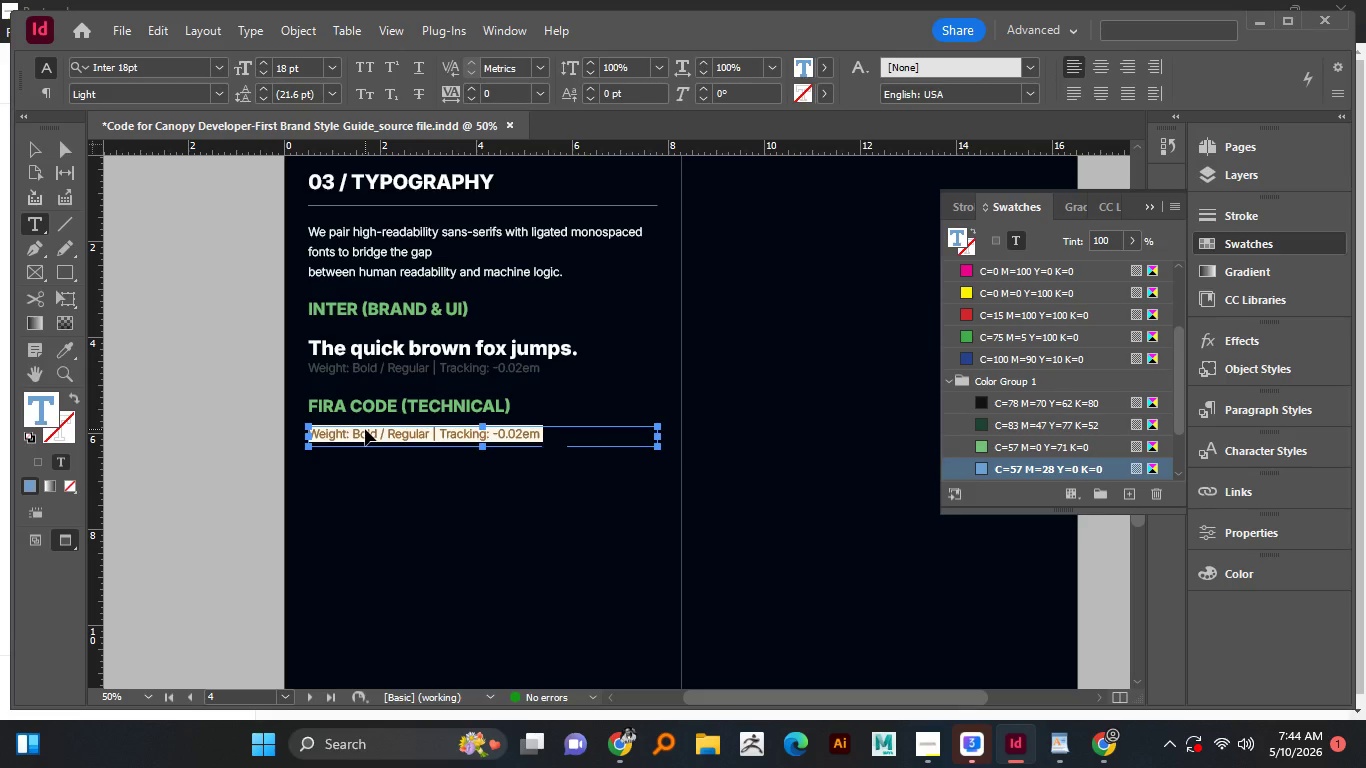 
key(Control+V)
 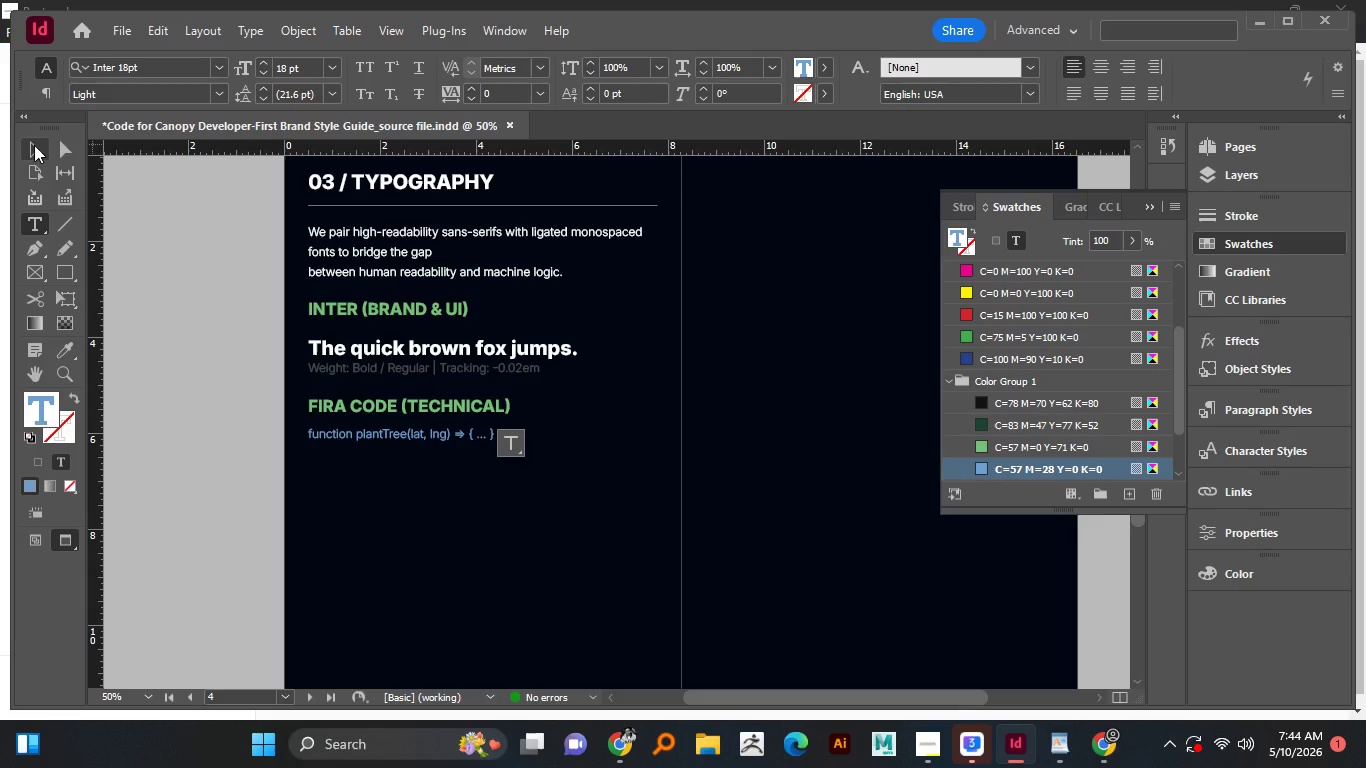 
double_click([245, 454])
 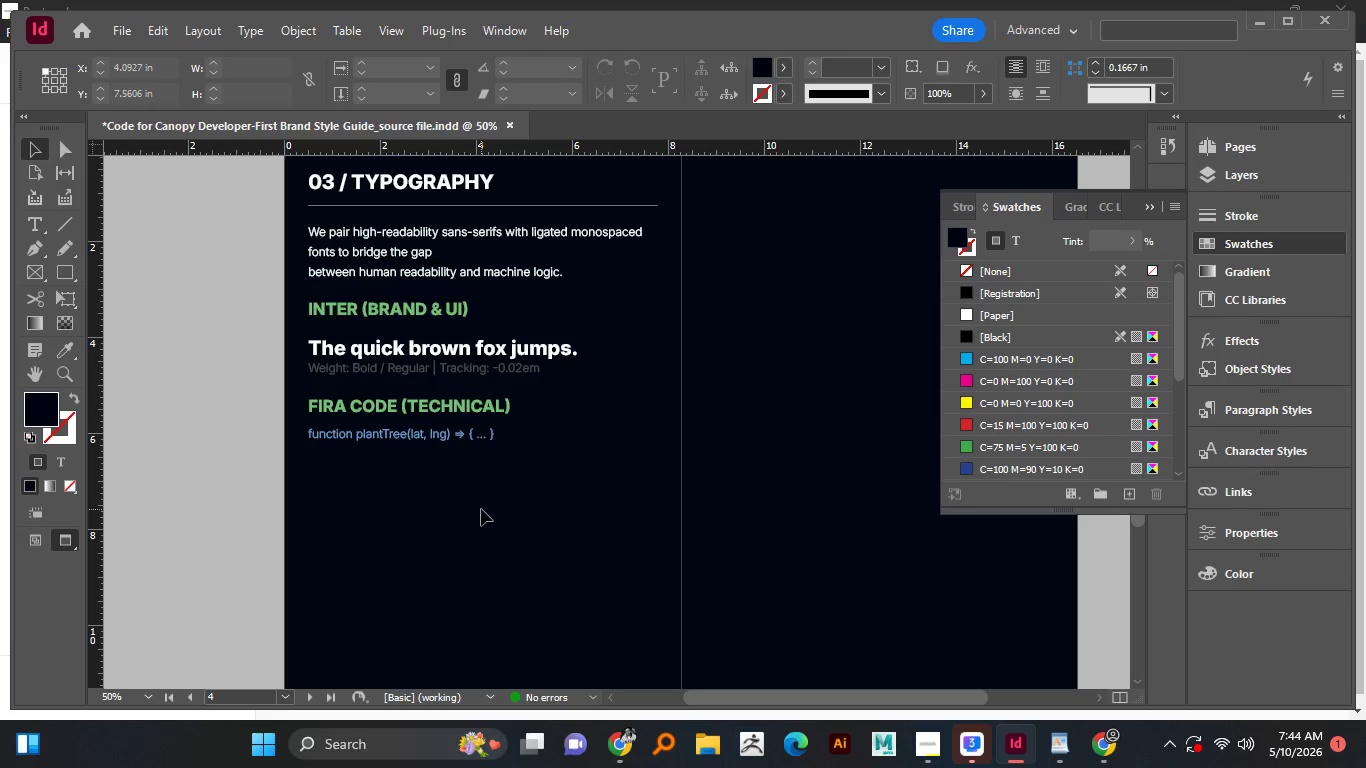 
key(Control+S)
 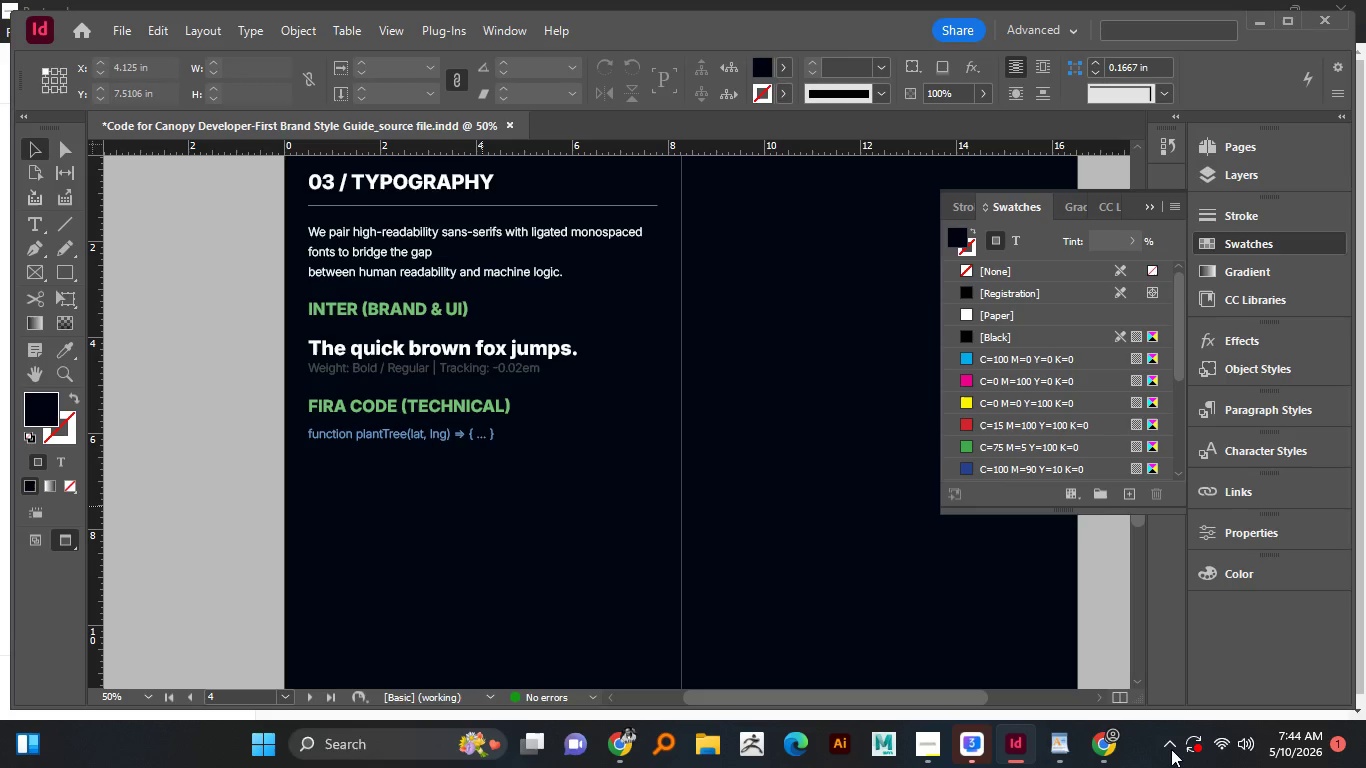 
mouse_move([1142, 767])
 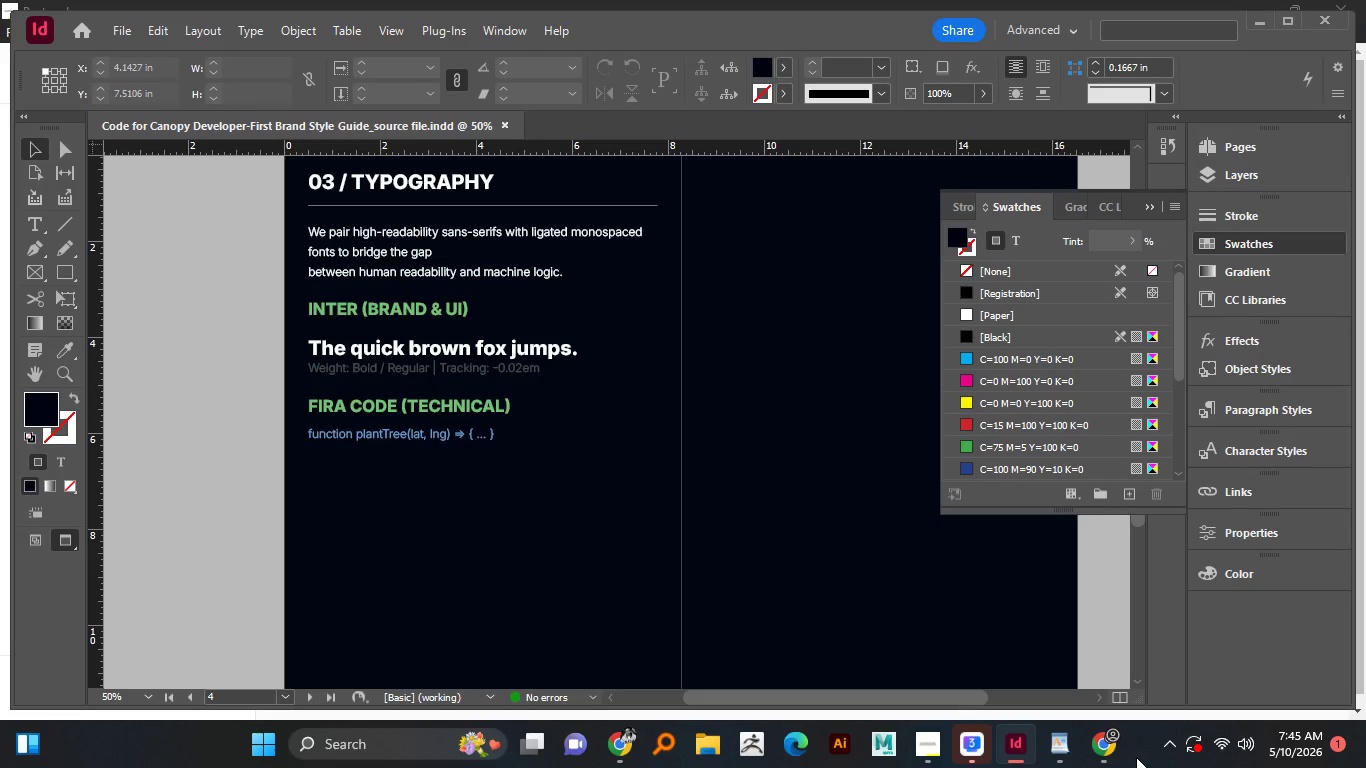 
wait(12.73)
 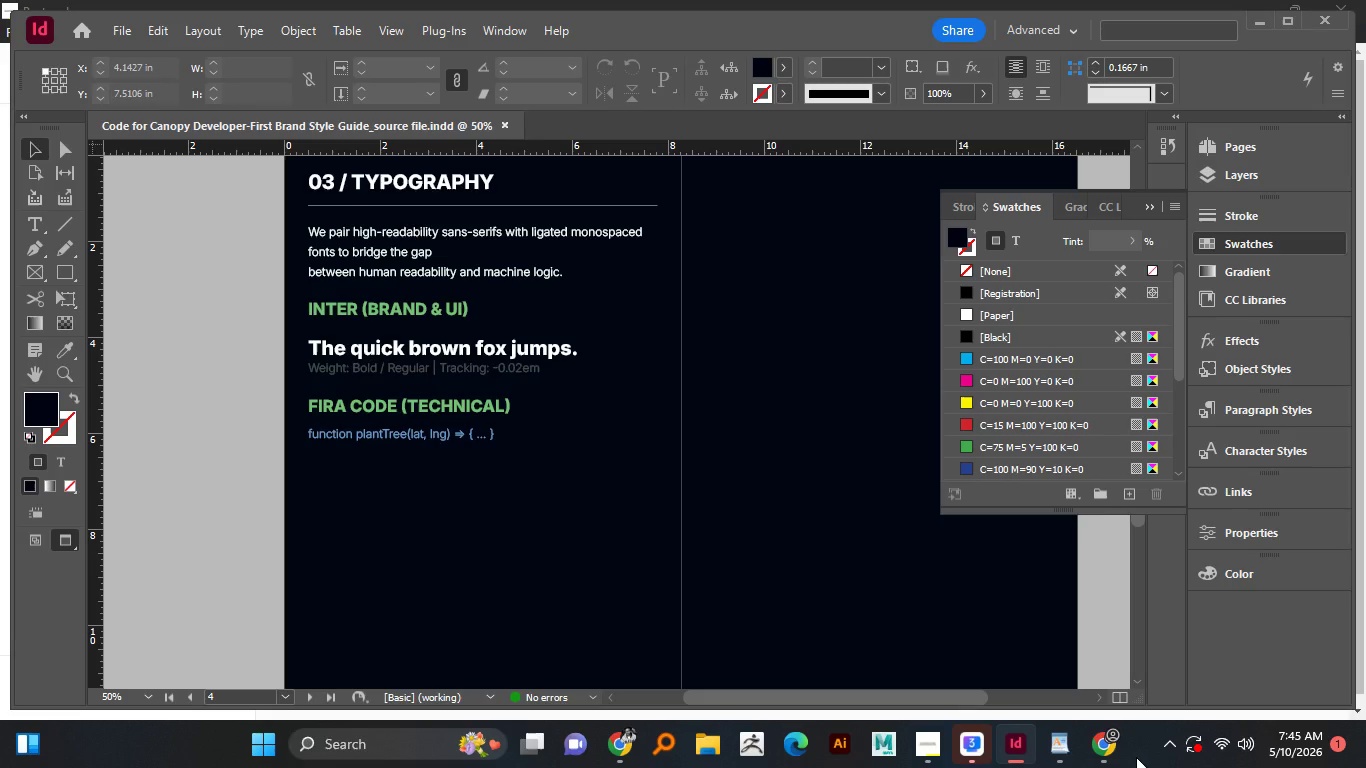 
key(Control+S)
 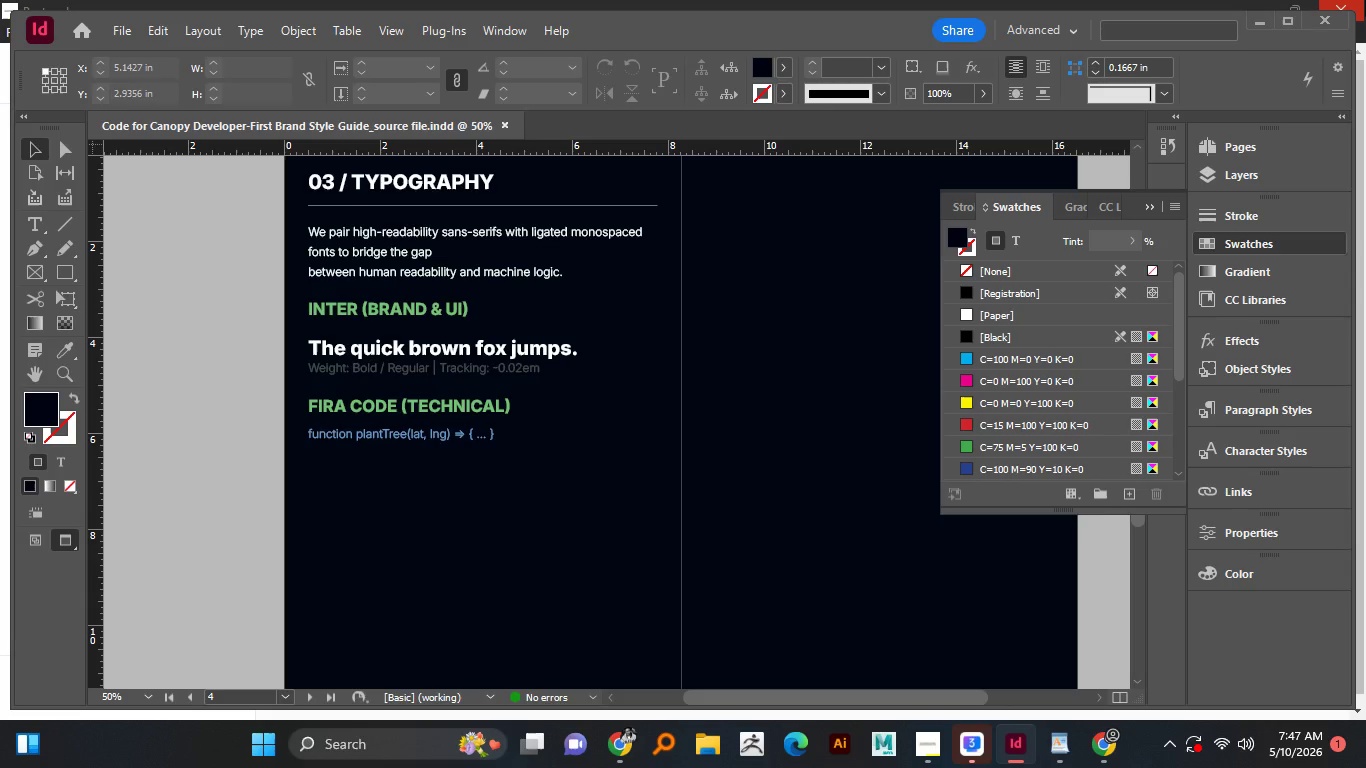 
wait(117.33)
 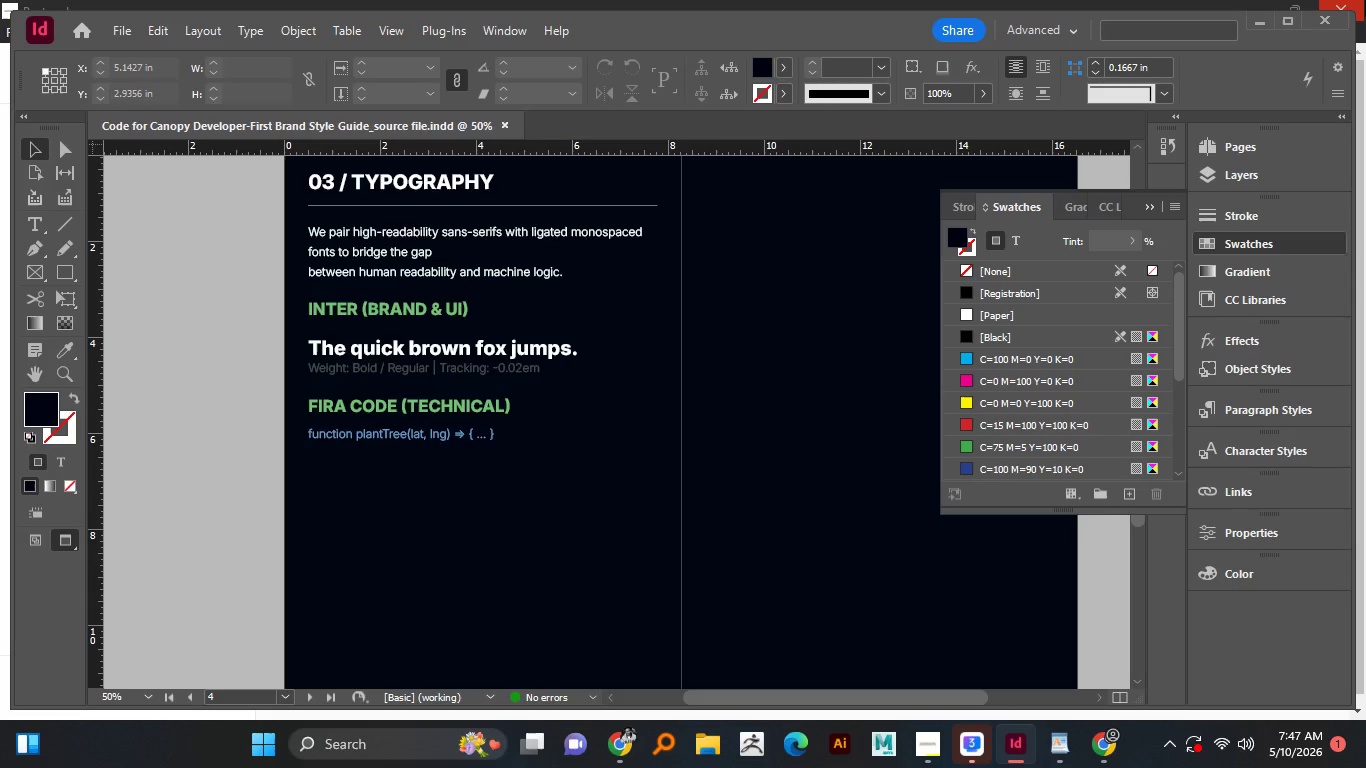 
scroll: coordinate [1365, 108], scroll_direction: none, amount: 0.0
 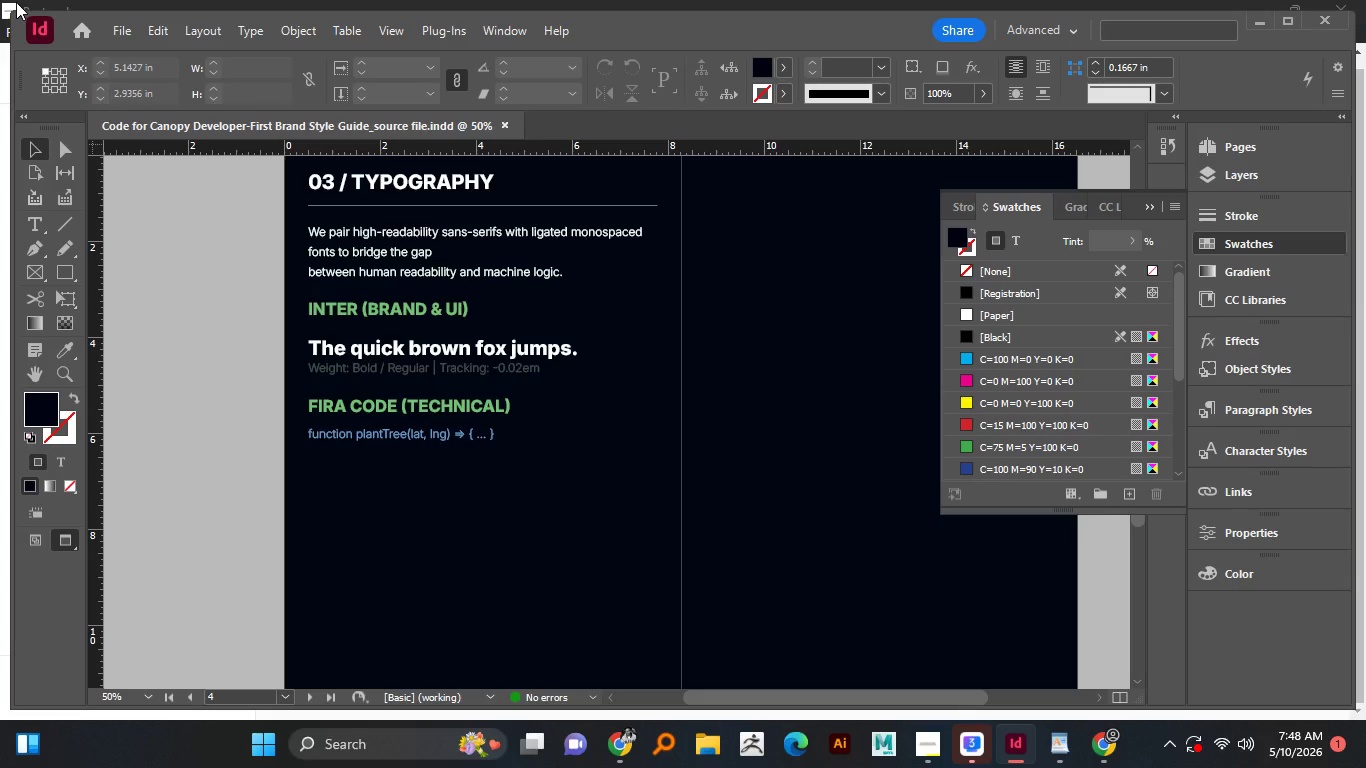 
wait(76.45)
 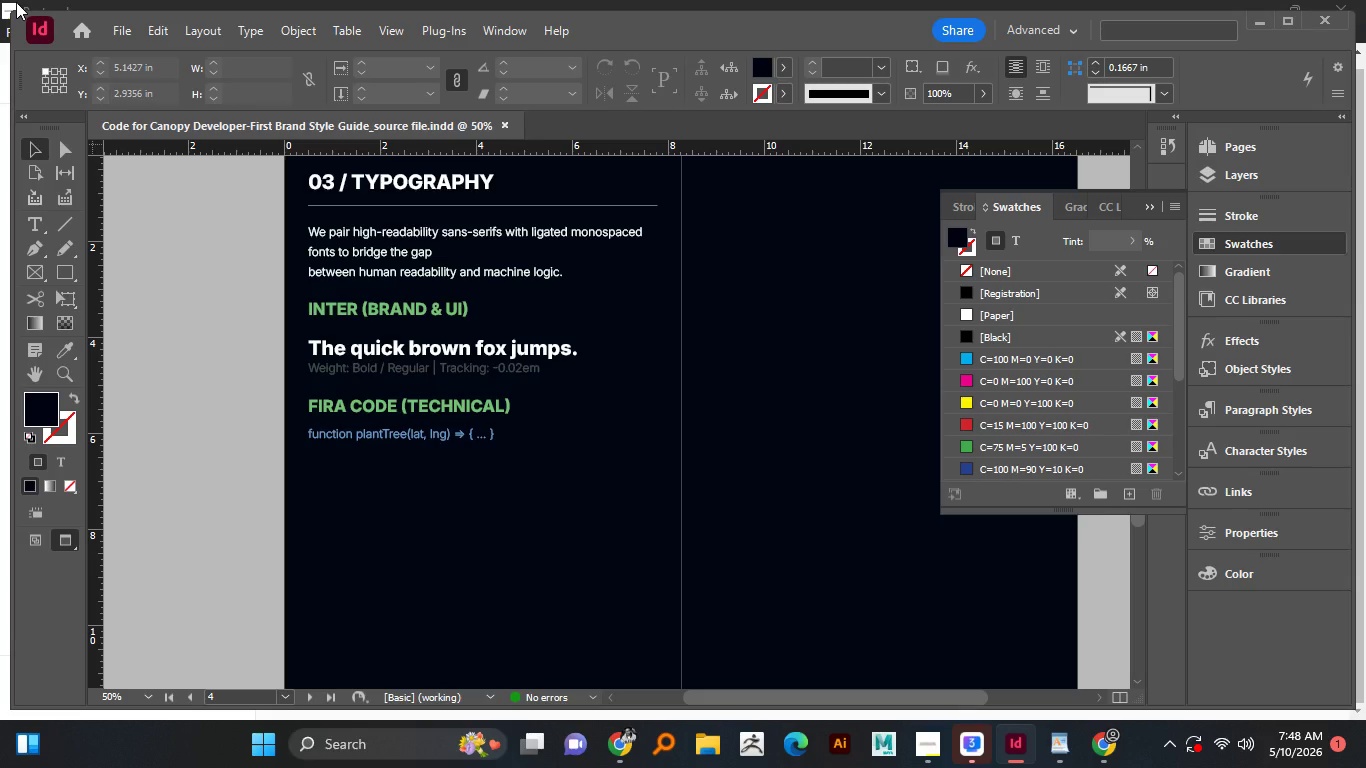 
left_click_drag(start_coordinate=[65, 30], to_coordinate=[274, 83])
 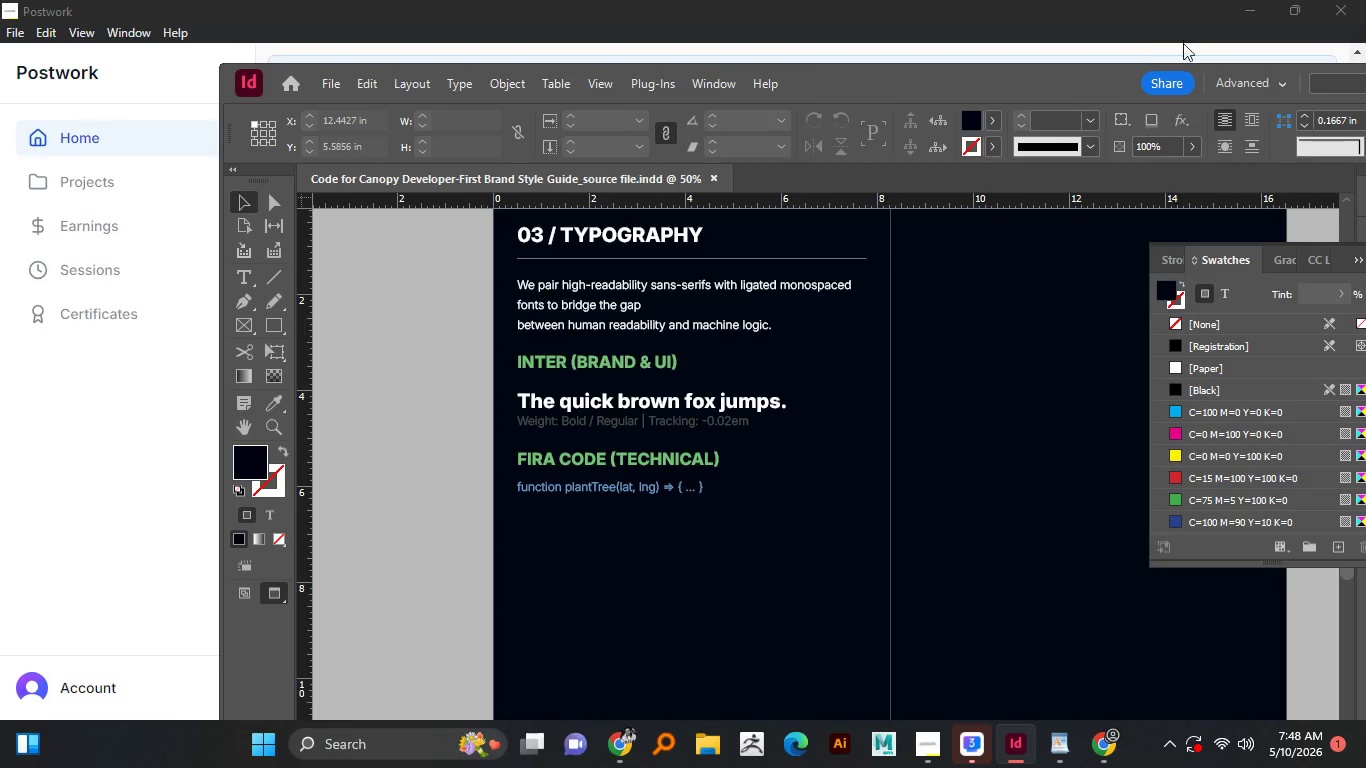 
left_click_drag(start_coordinate=[1055, 79], to_coordinate=[896, 44])
 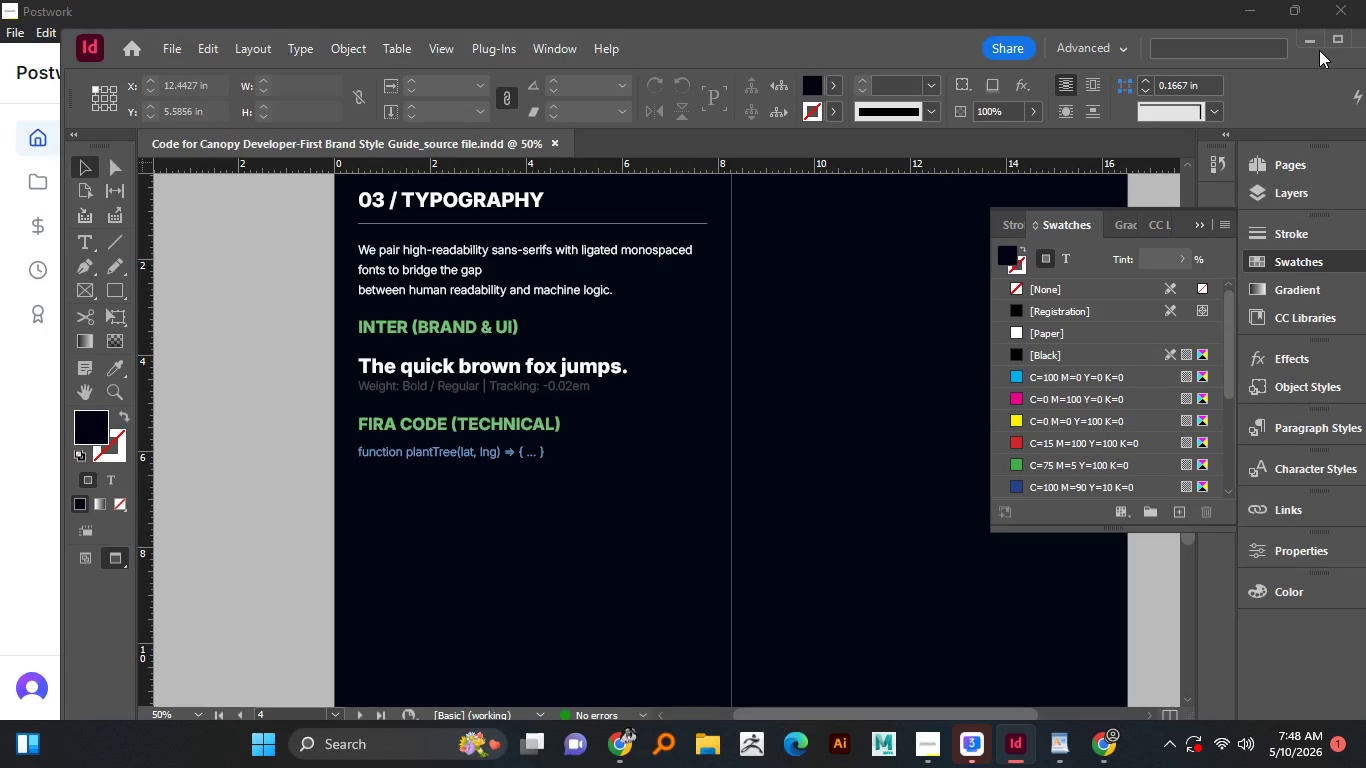 
left_click([1340, 32])
 